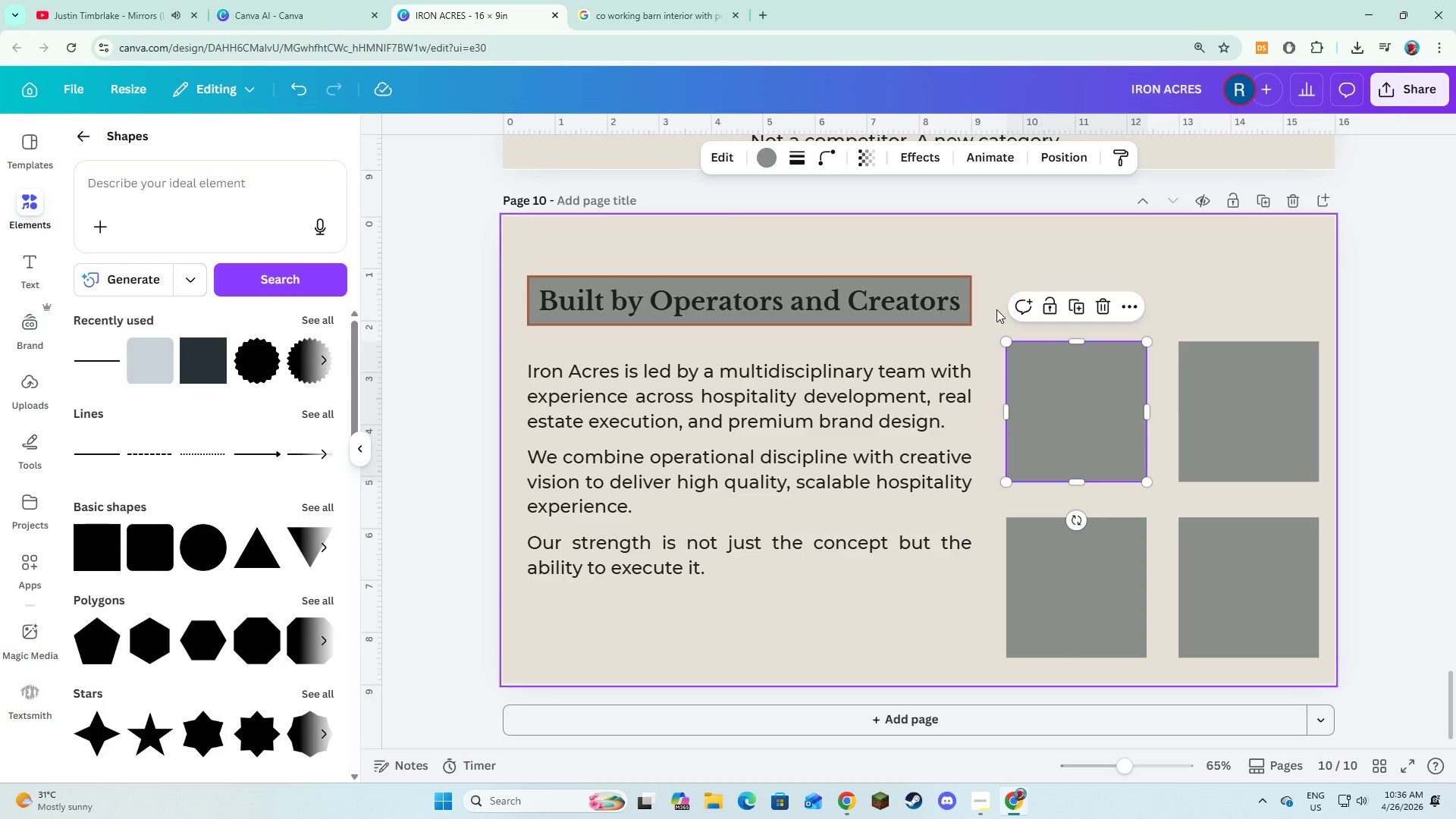 
left_click([996, 309])
 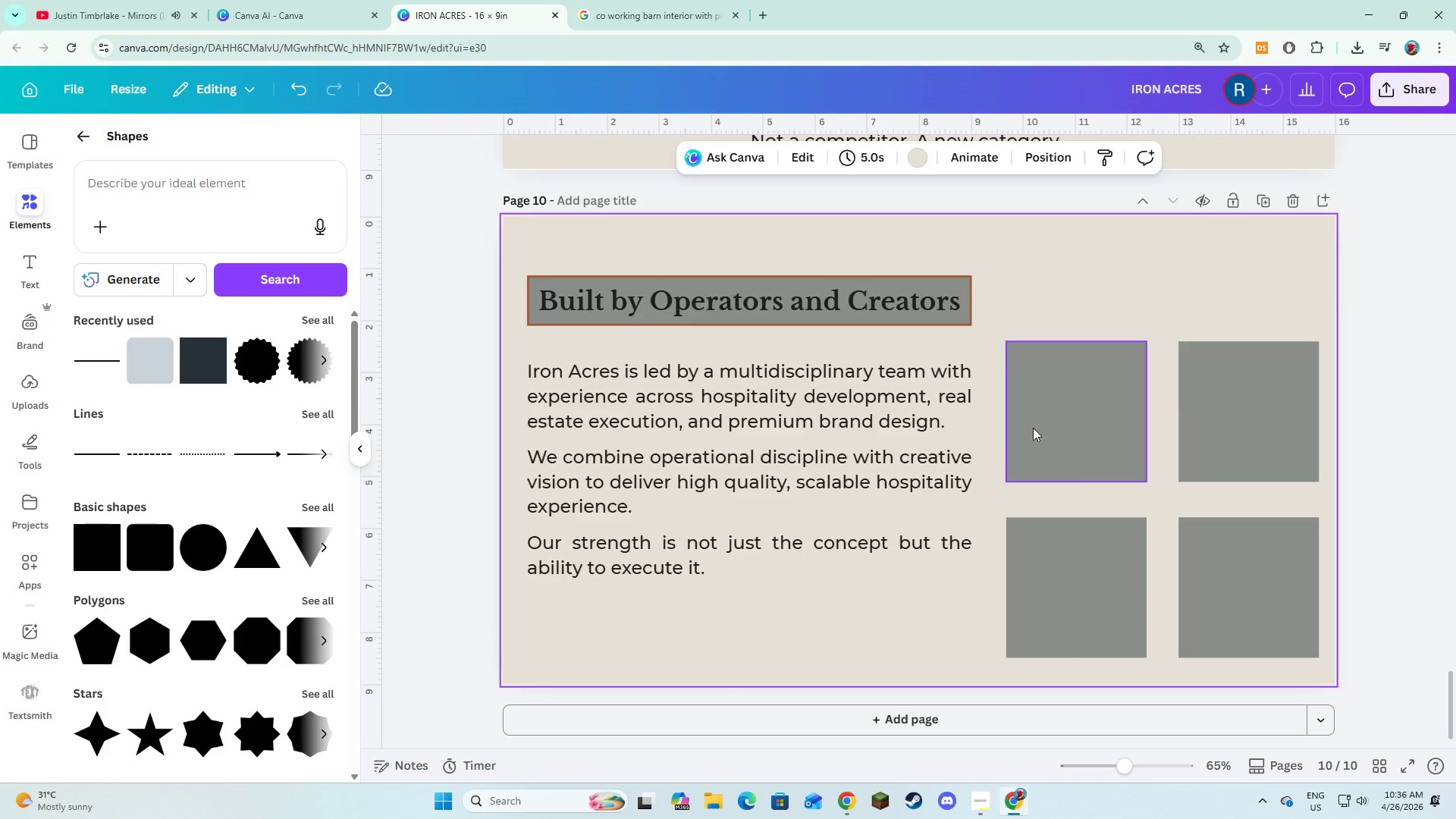 
wait(37.48)
 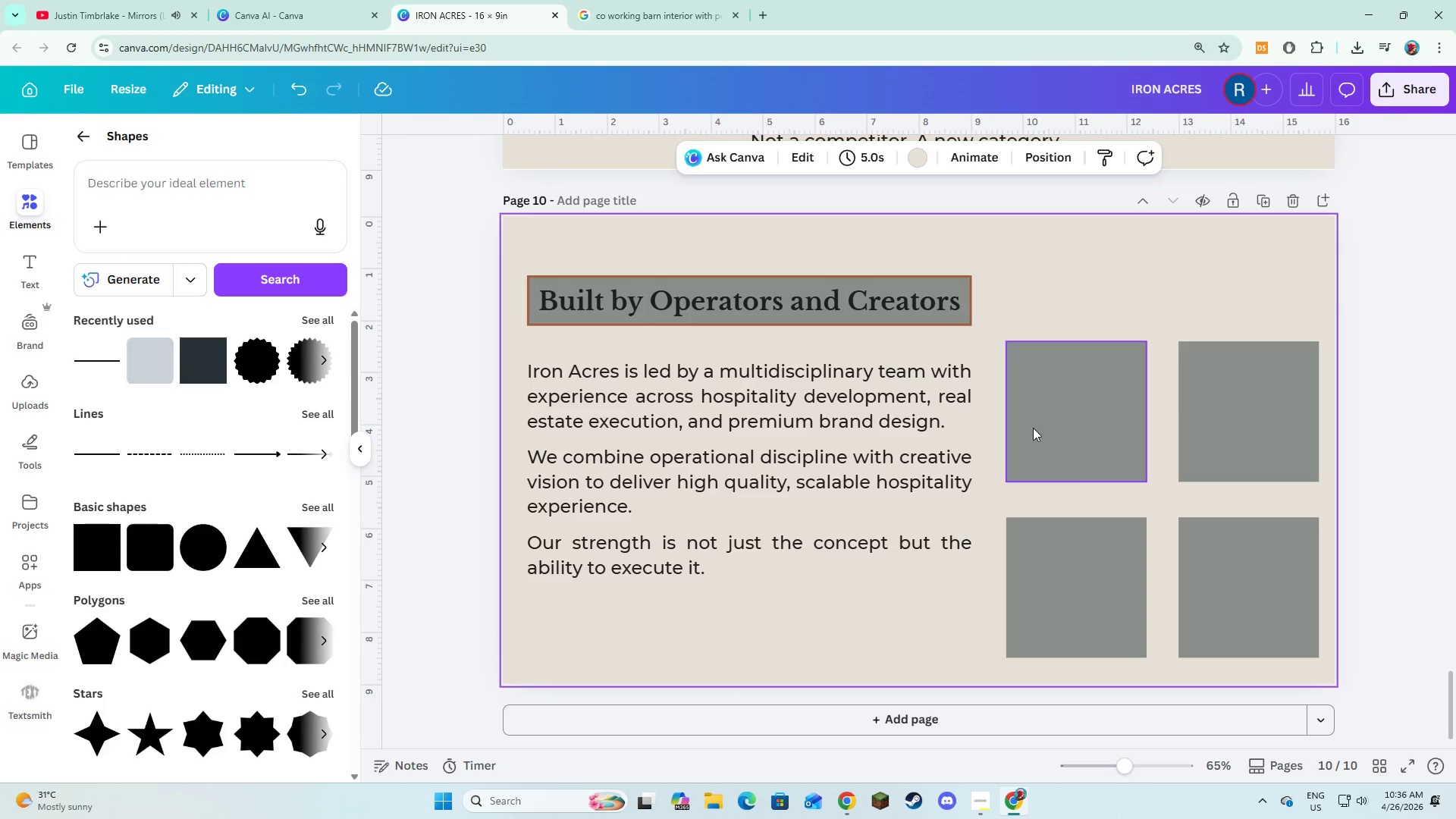 
left_click([1065, 429])
 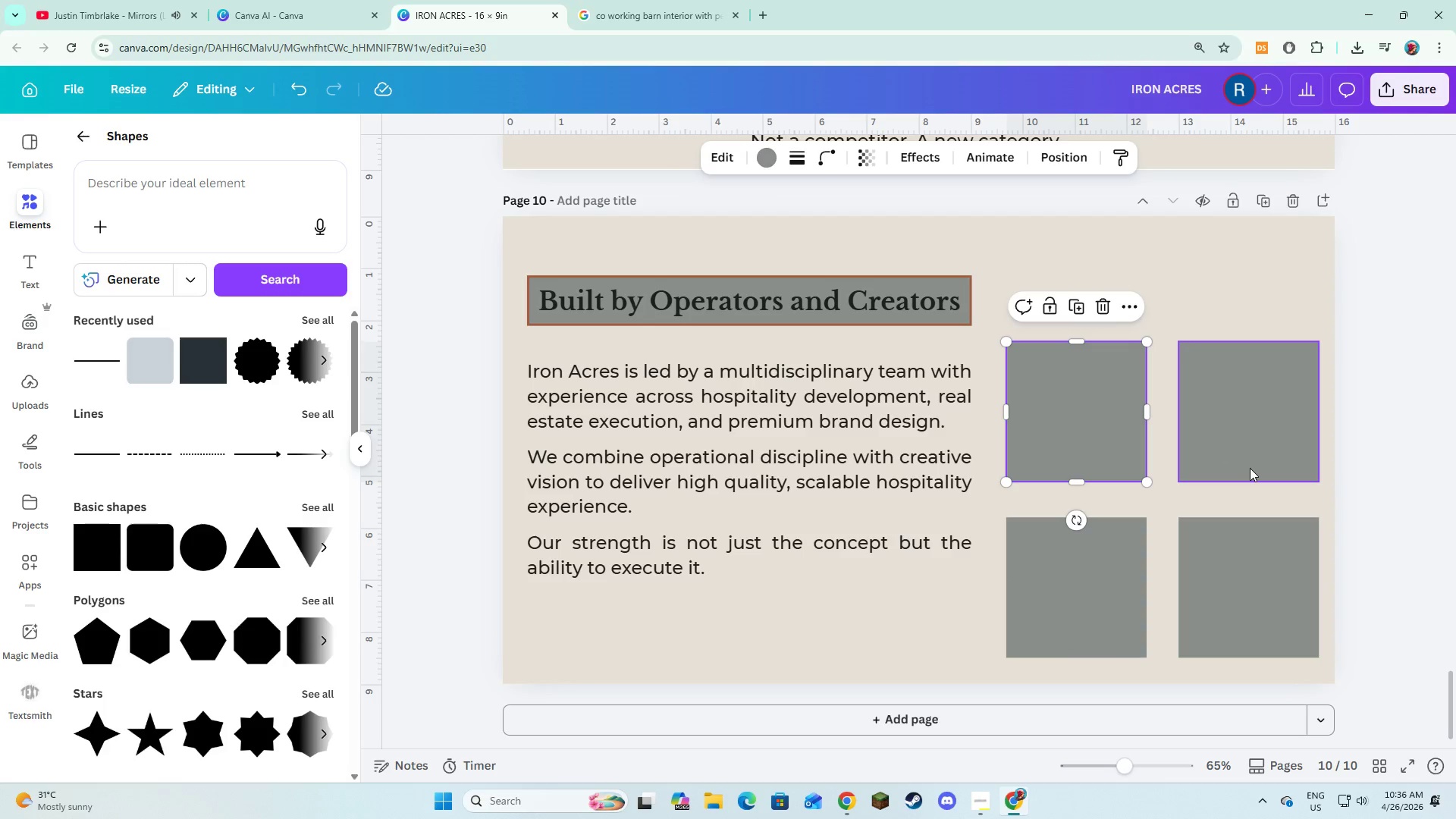 
left_click([1250, 468])
 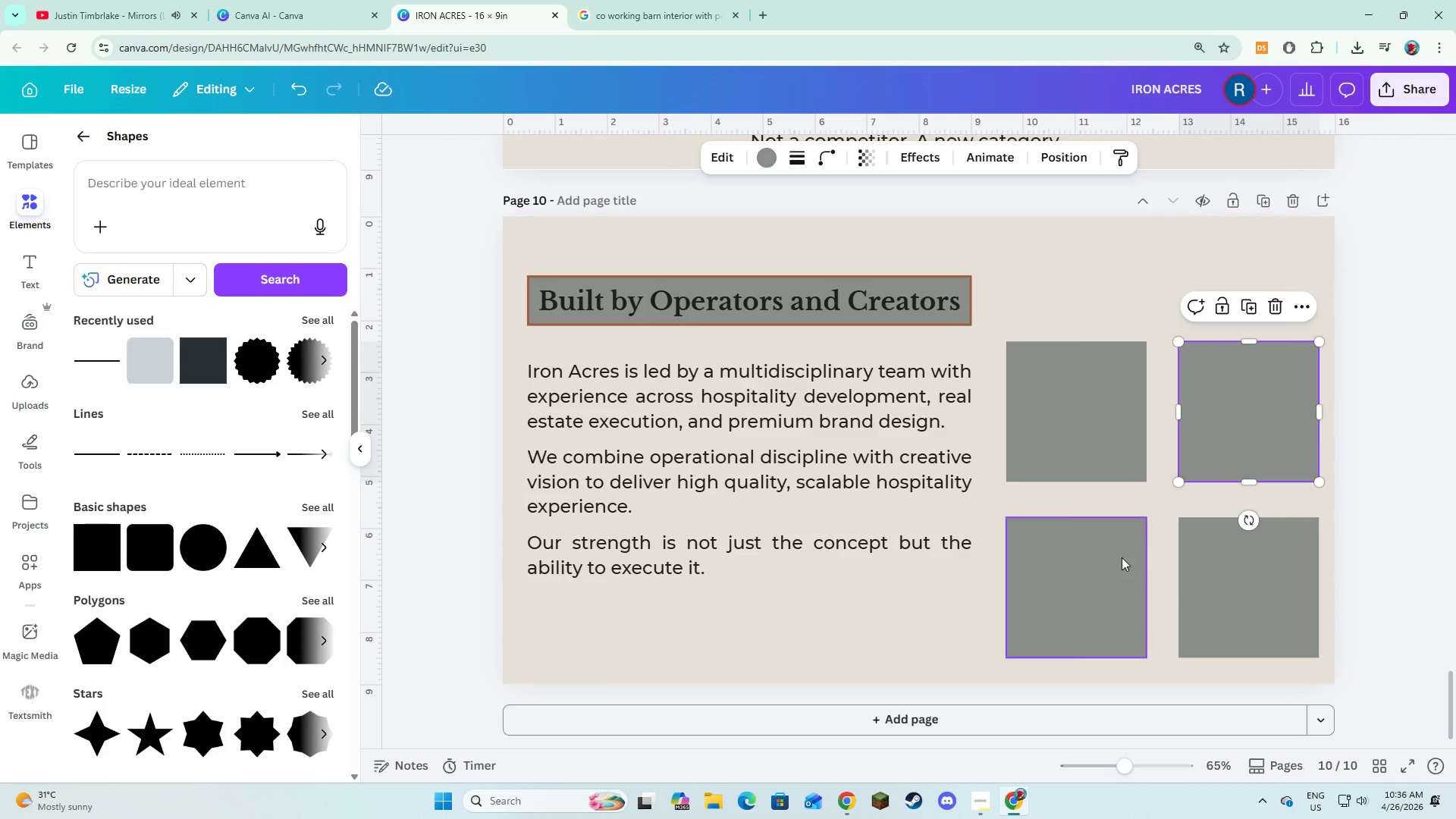 
left_click([1122, 557])
 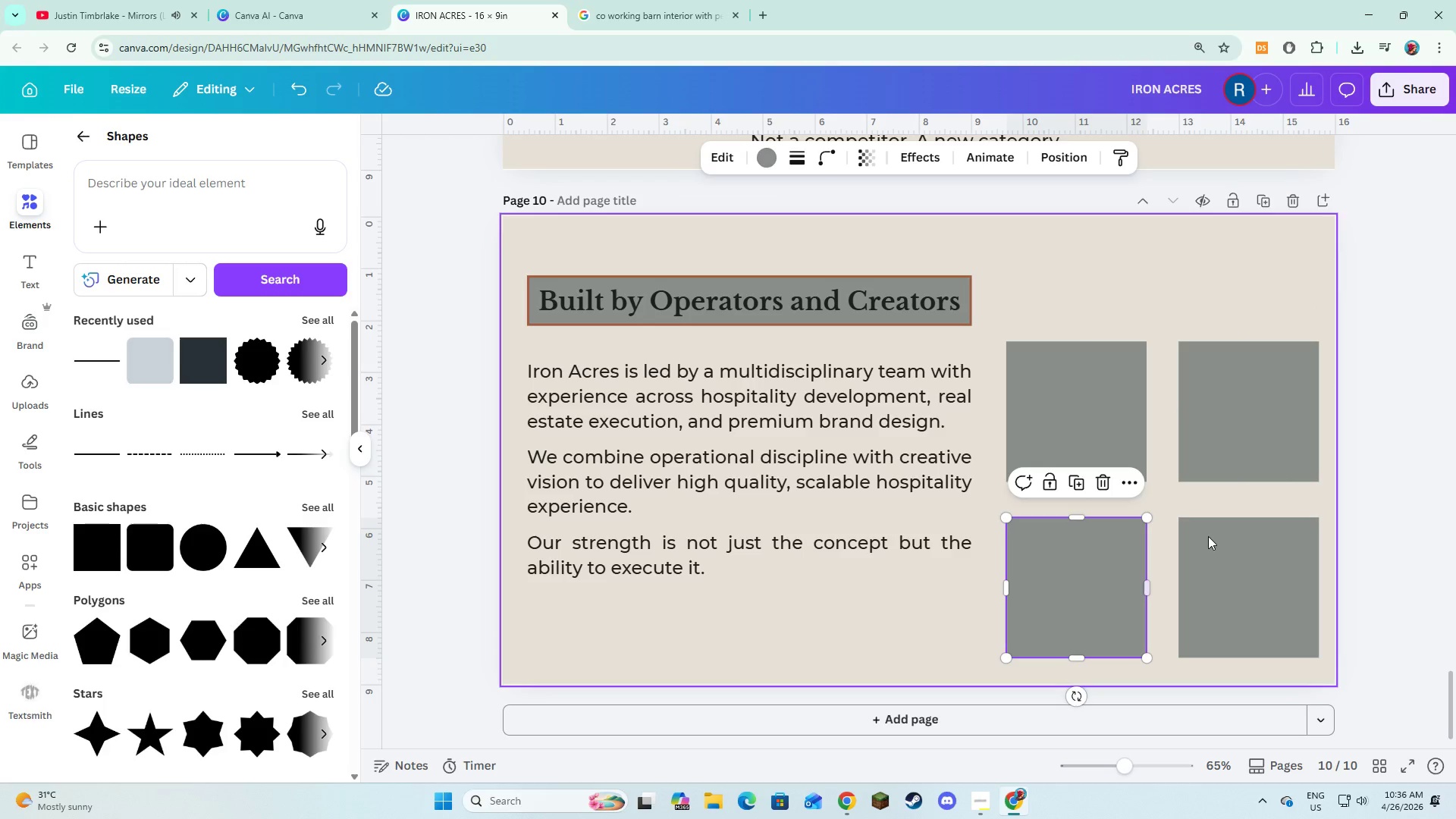 
left_click([1210, 536])
 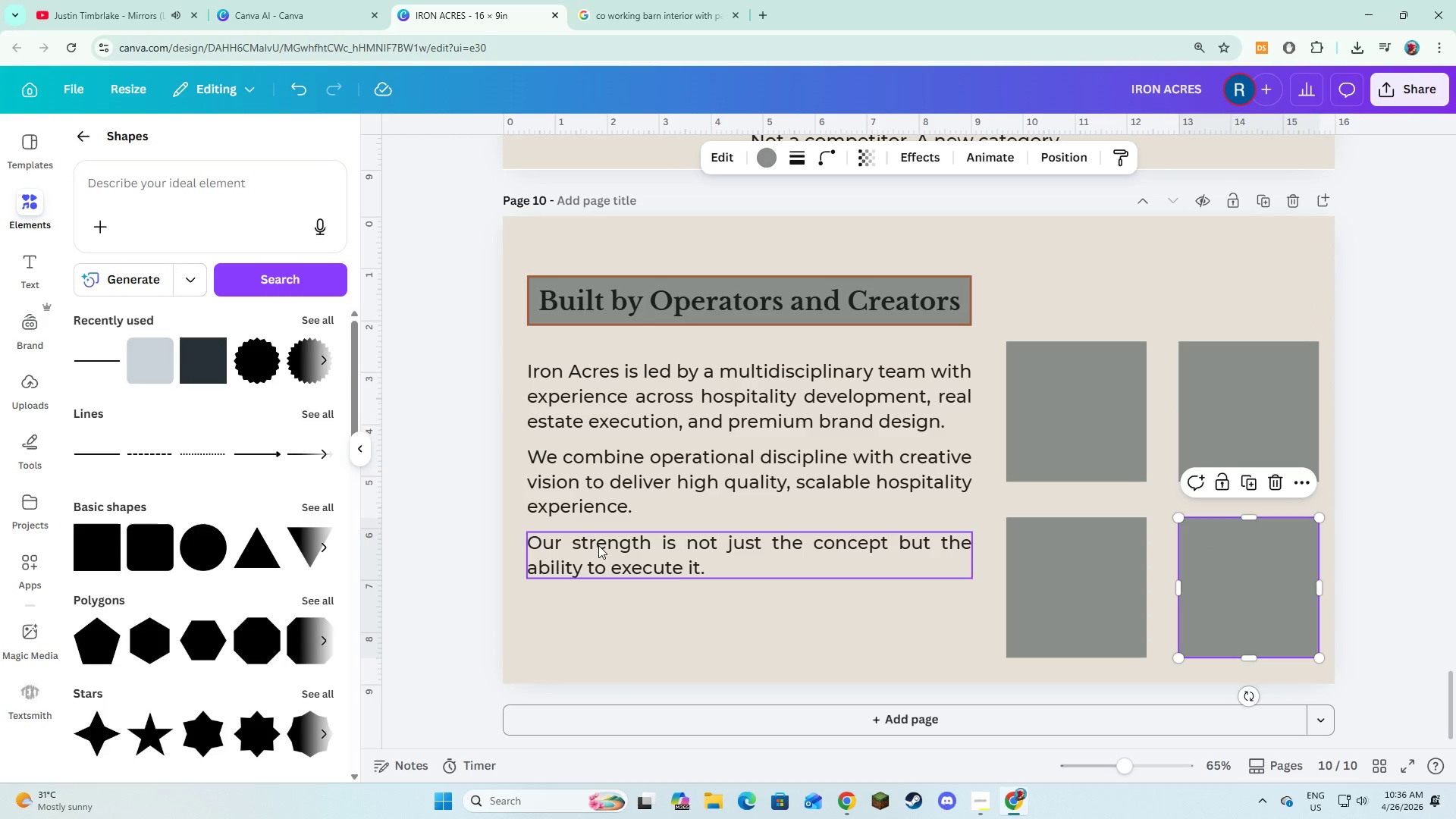 
left_click([601, 632])
 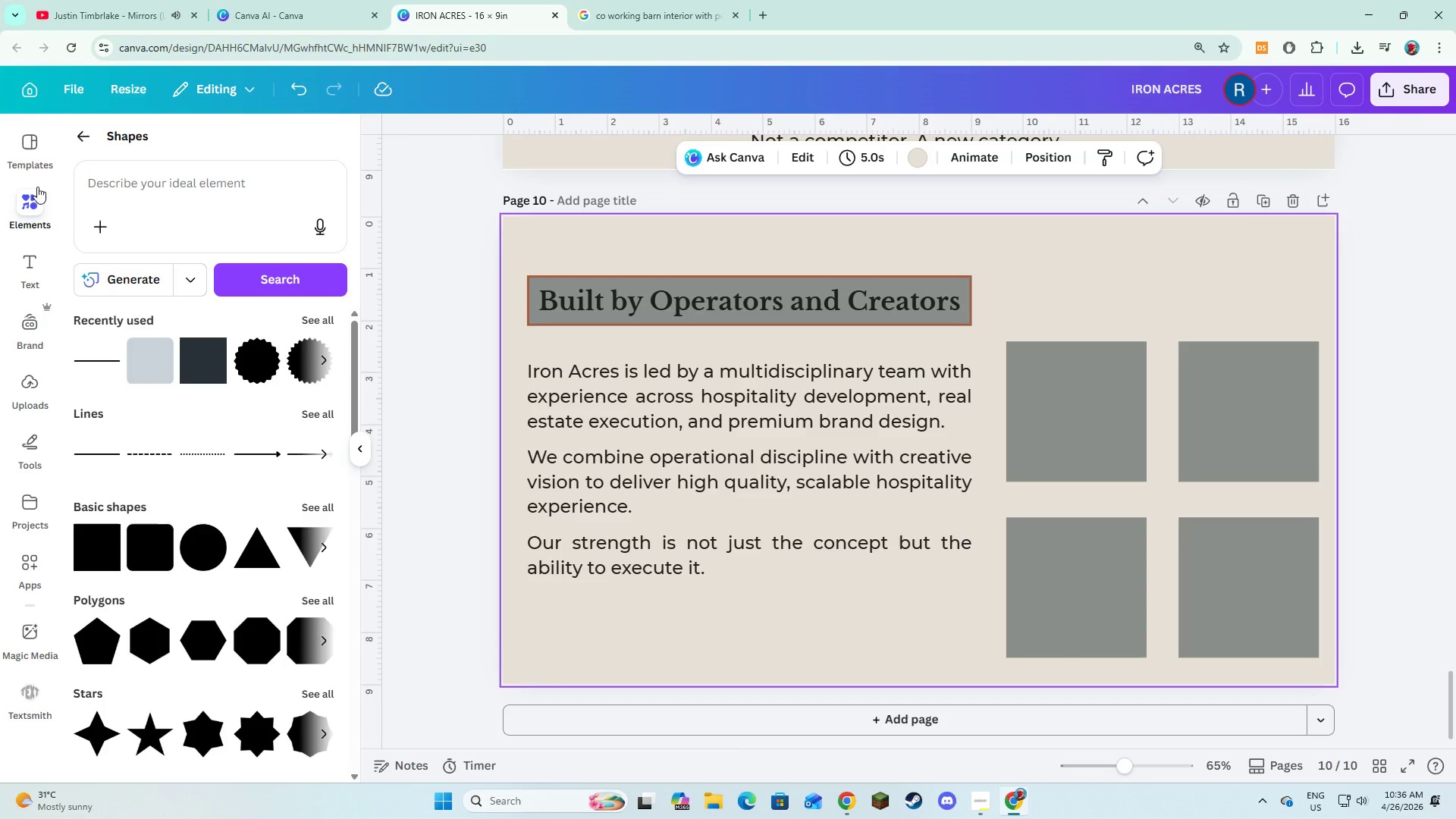 
left_click([68, 145])
 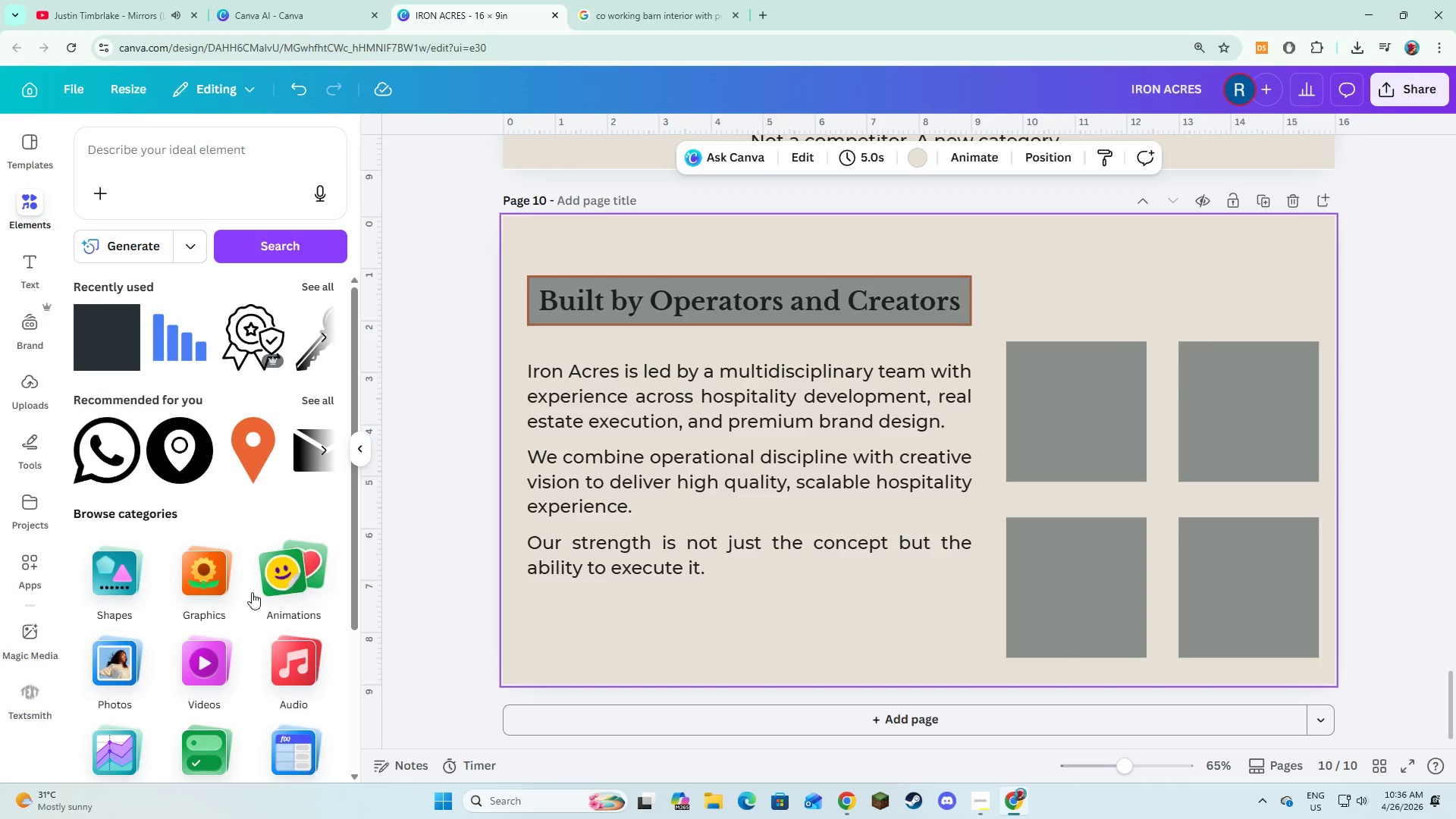 
scroll: coordinate [252, 590], scroll_direction: down, amount: 2.0
 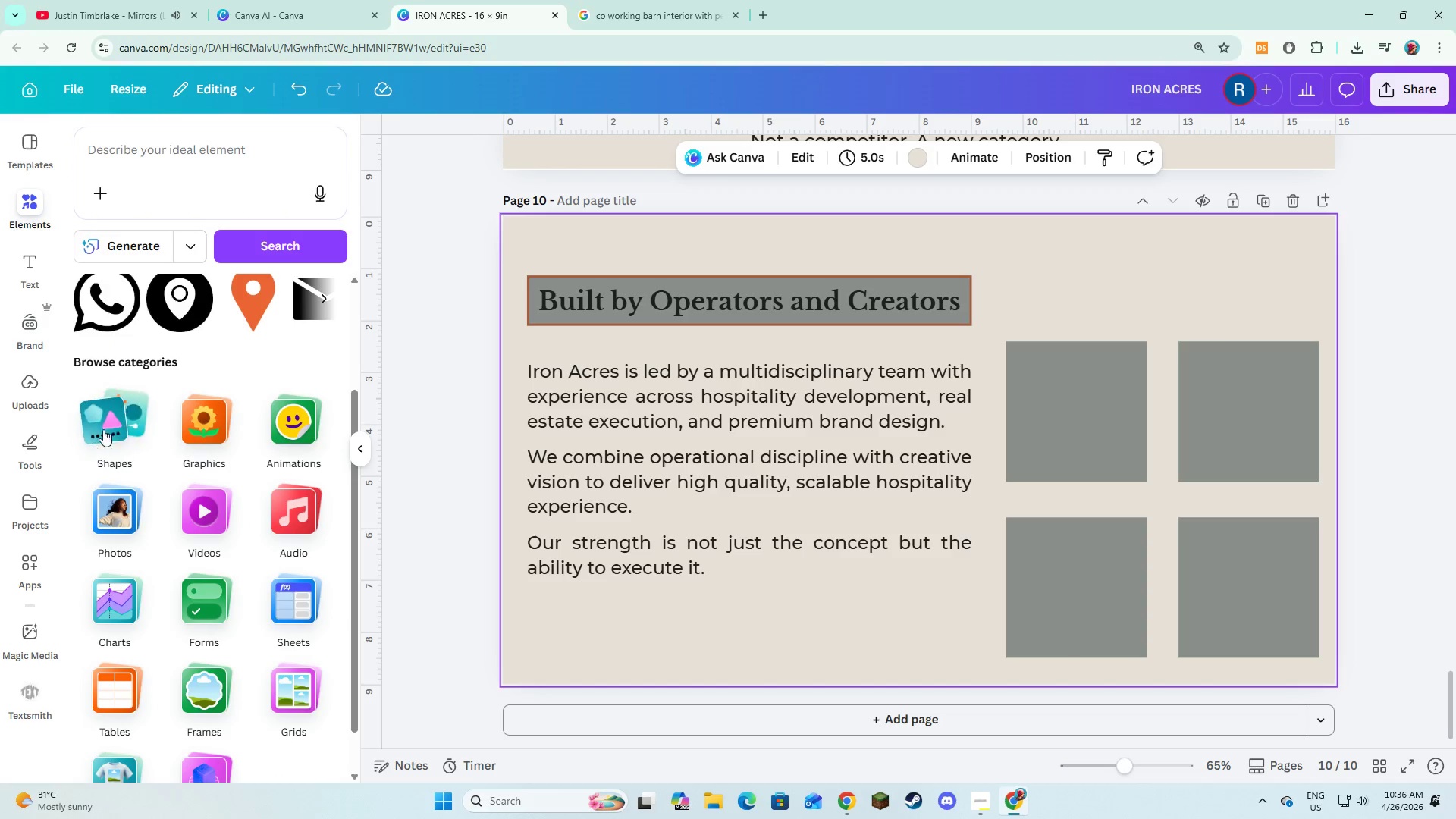 
left_click([110, 422])
 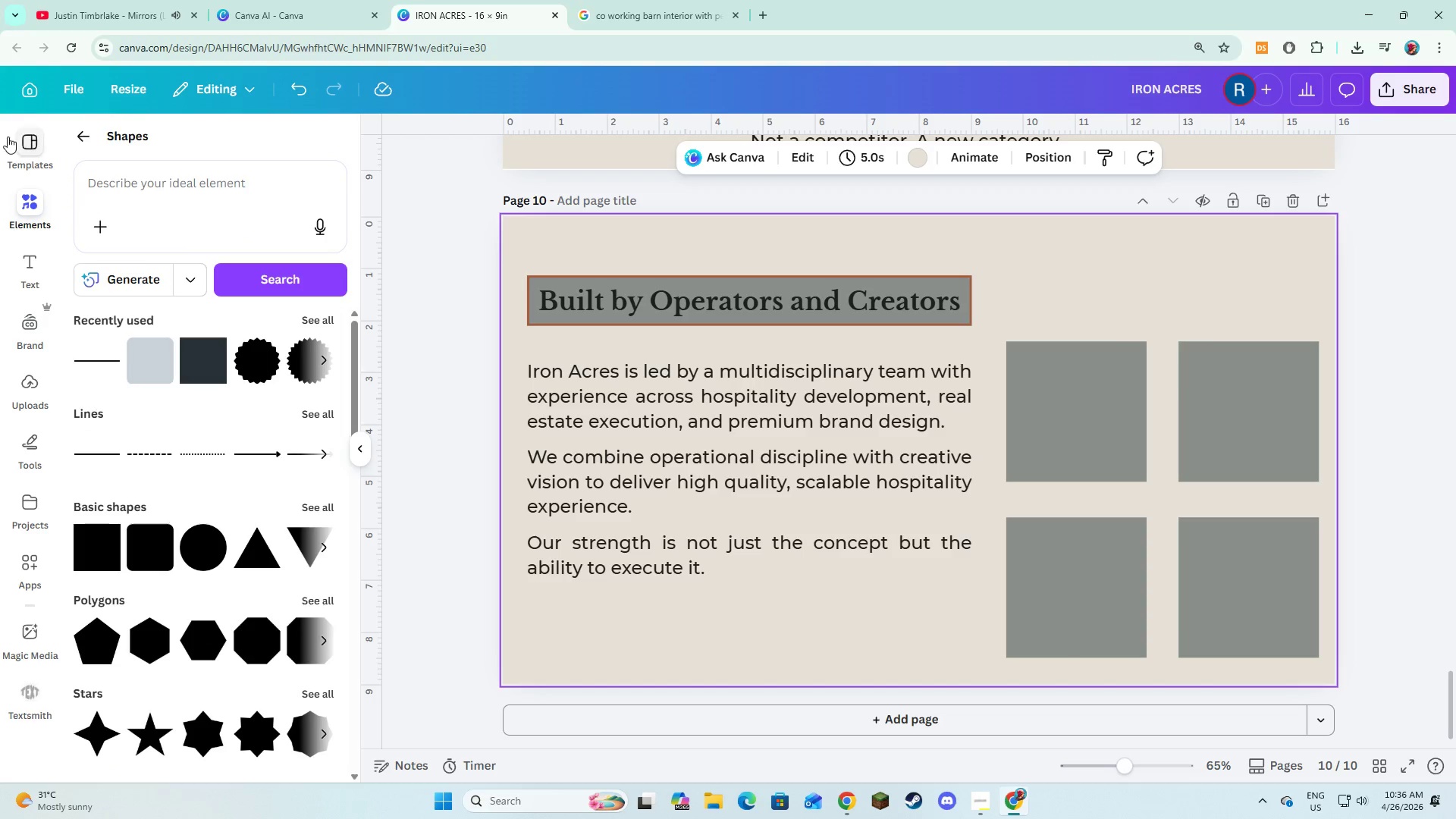 
left_click([71, 131])
 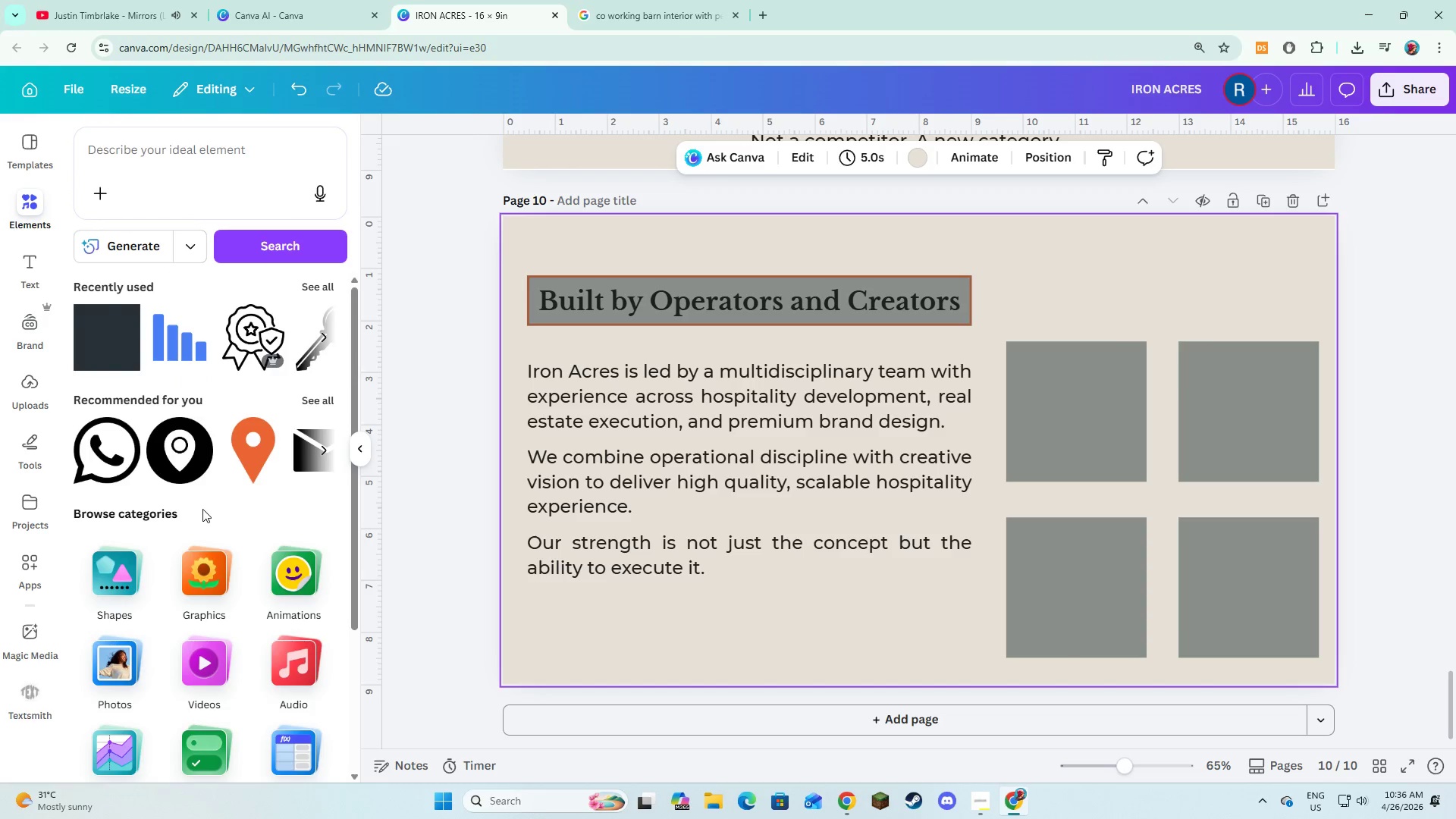 
scroll: coordinate [204, 512], scroll_direction: down, amount: 2.0
 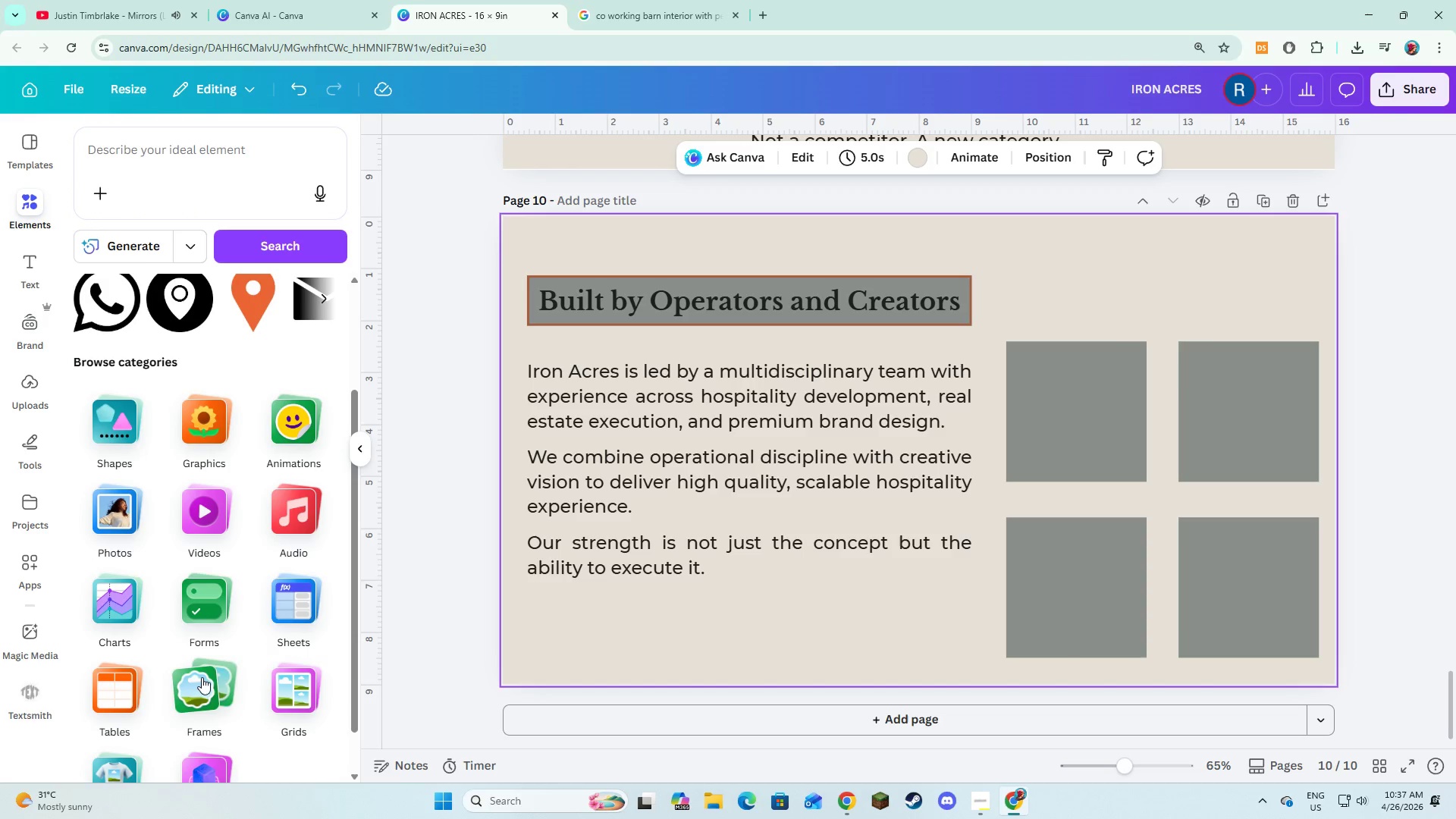 
left_click([202, 677])
 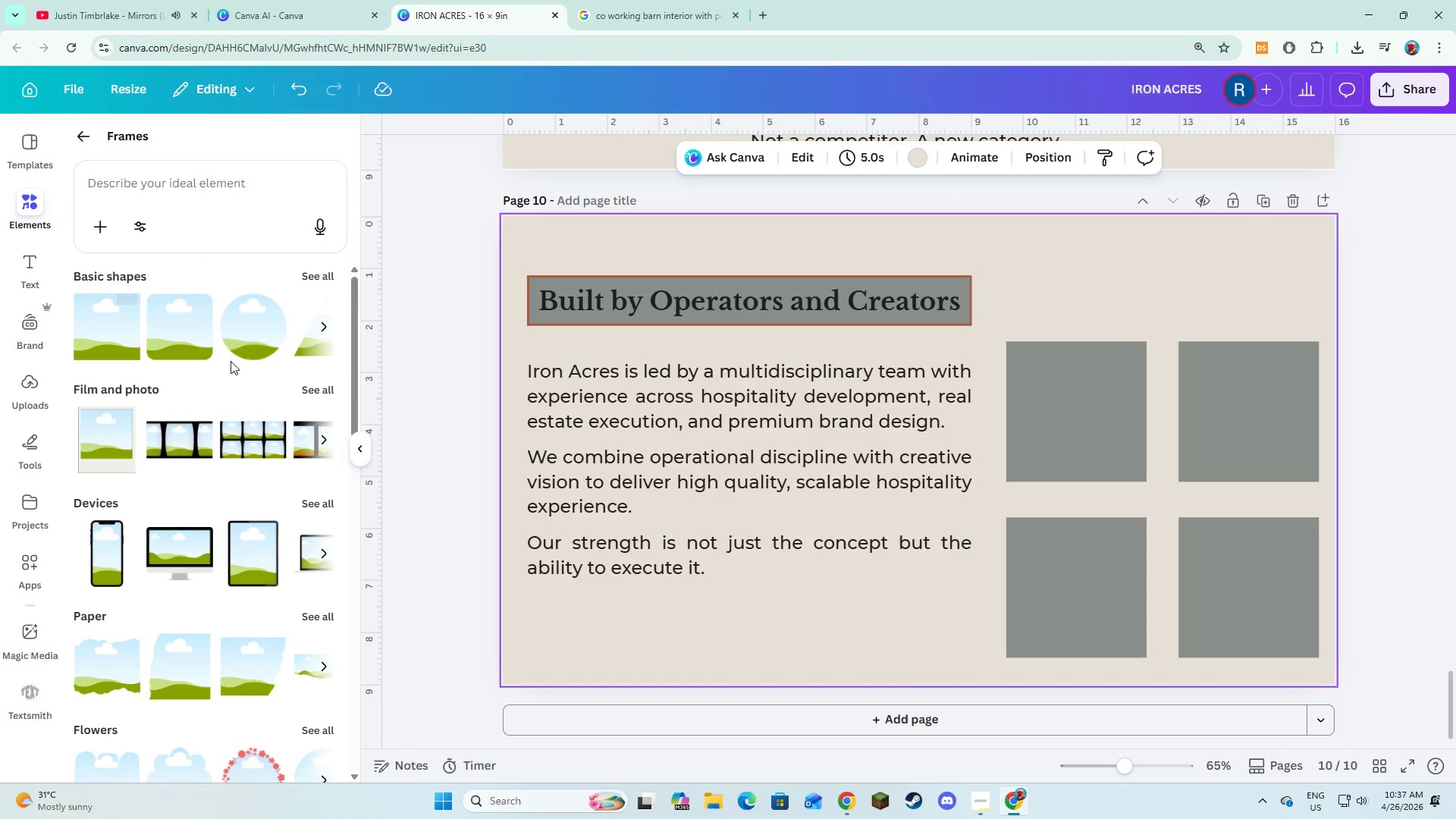 
left_click([231, 349])
 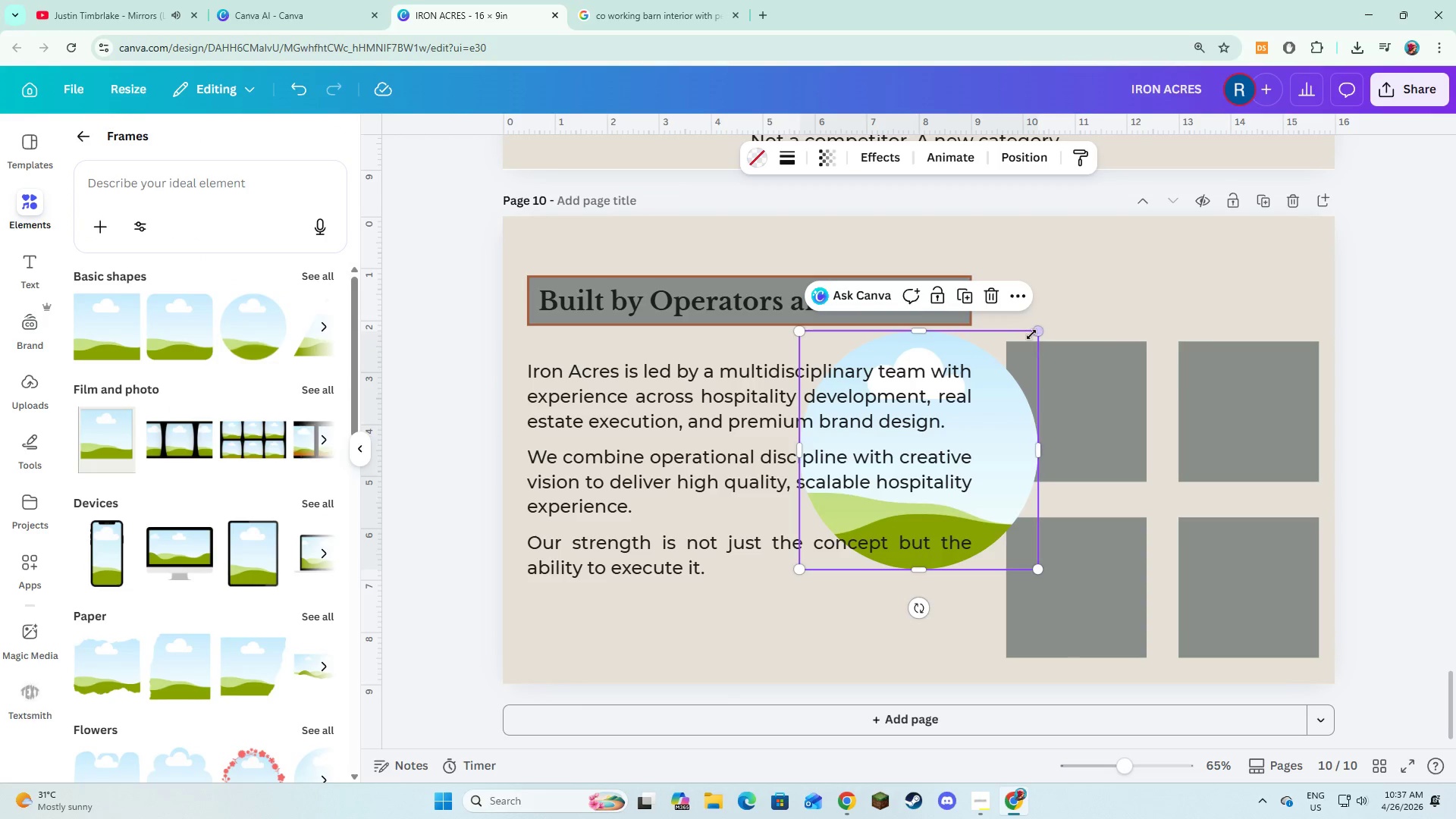 
left_click_drag(start_coordinate=[1031, 331], to_coordinate=[895, 522])
 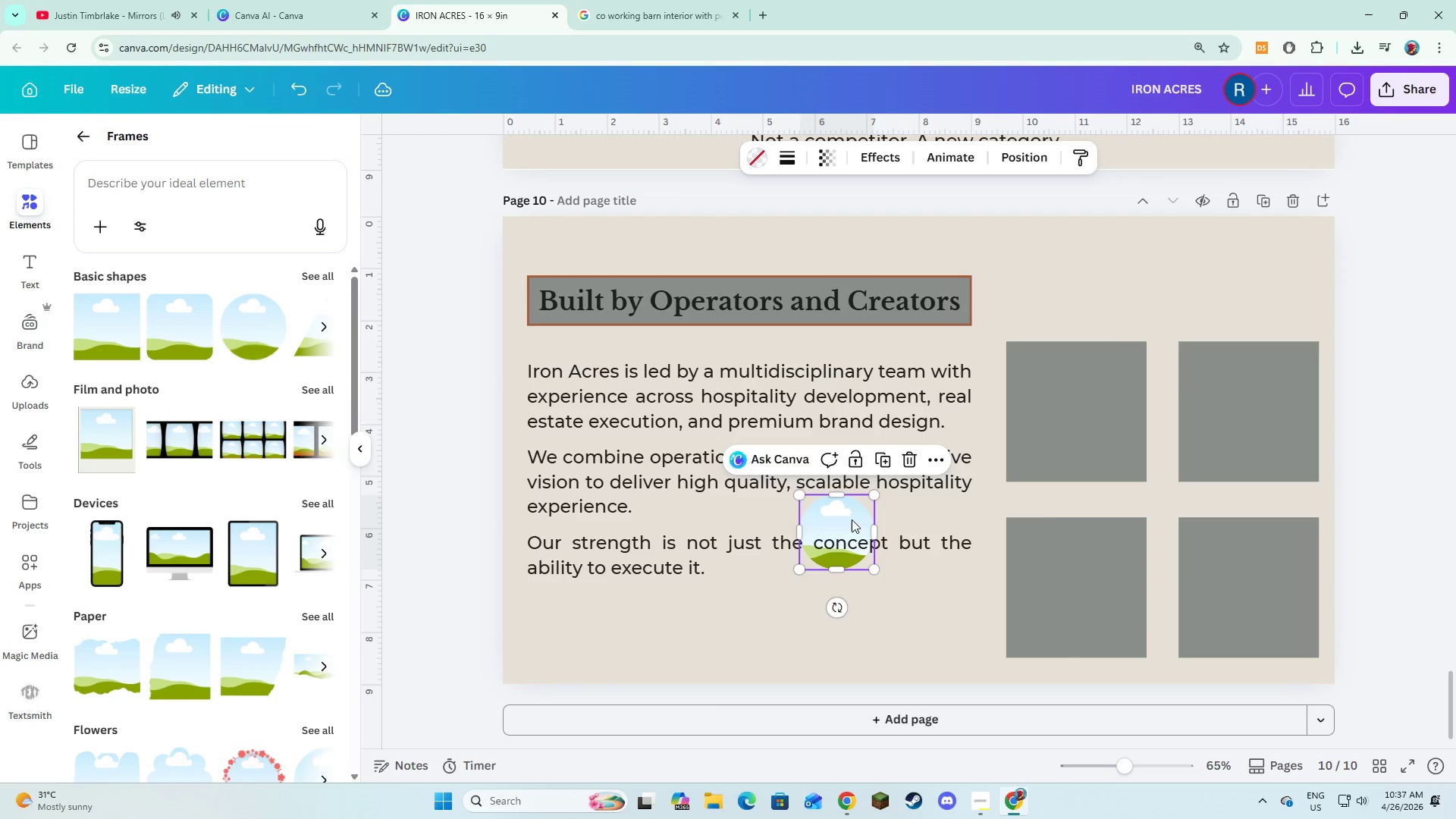 
left_click_drag(start_coordinate=[852, 519], to_coordinate=[1086, 515])
 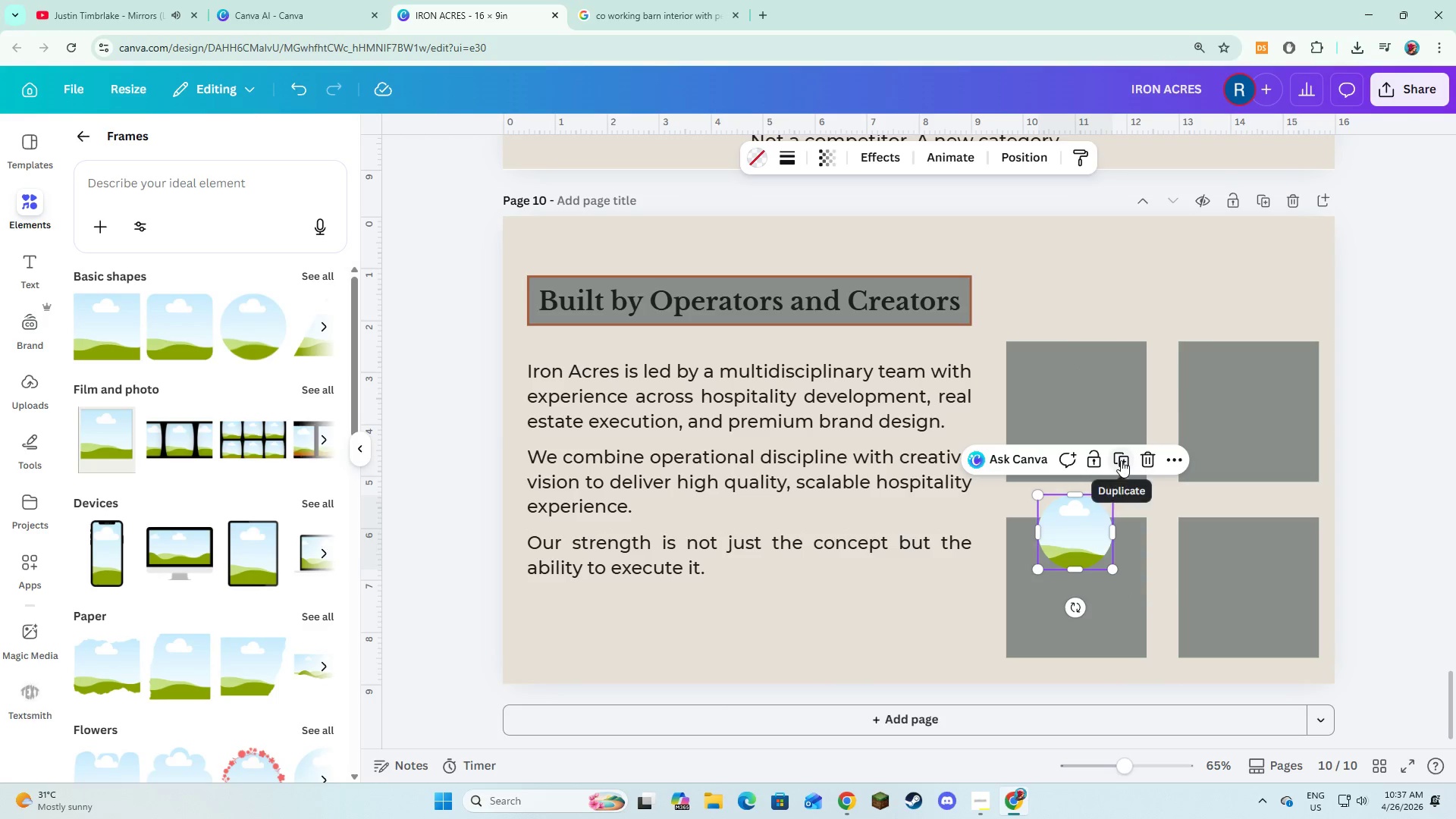 
left_click([1121, 460])
 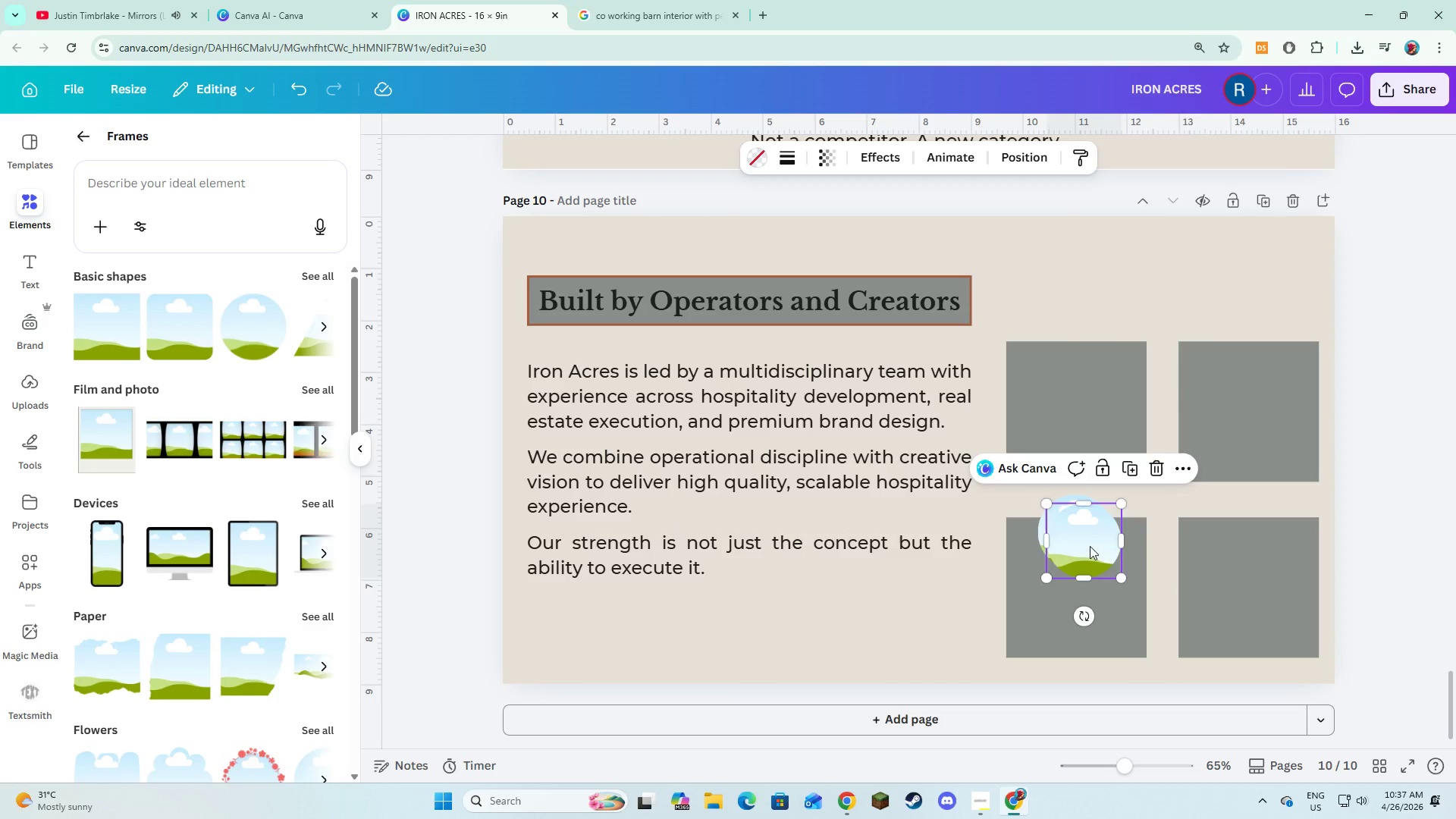 
left_click_drag(start_coordinate=[1090, 541], to_coordinate=[1078, 345])
 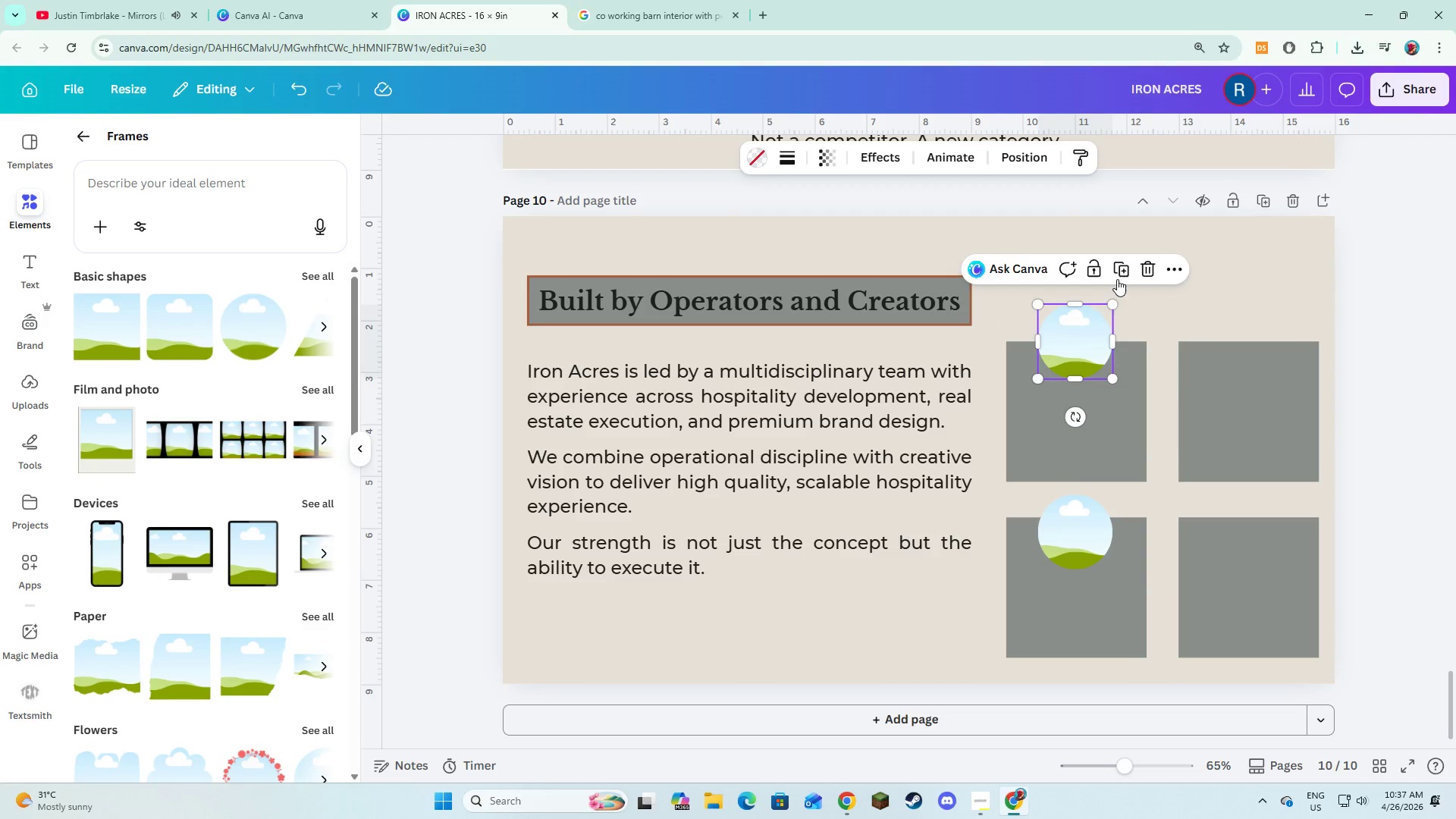 
left_click([1121, 276])
 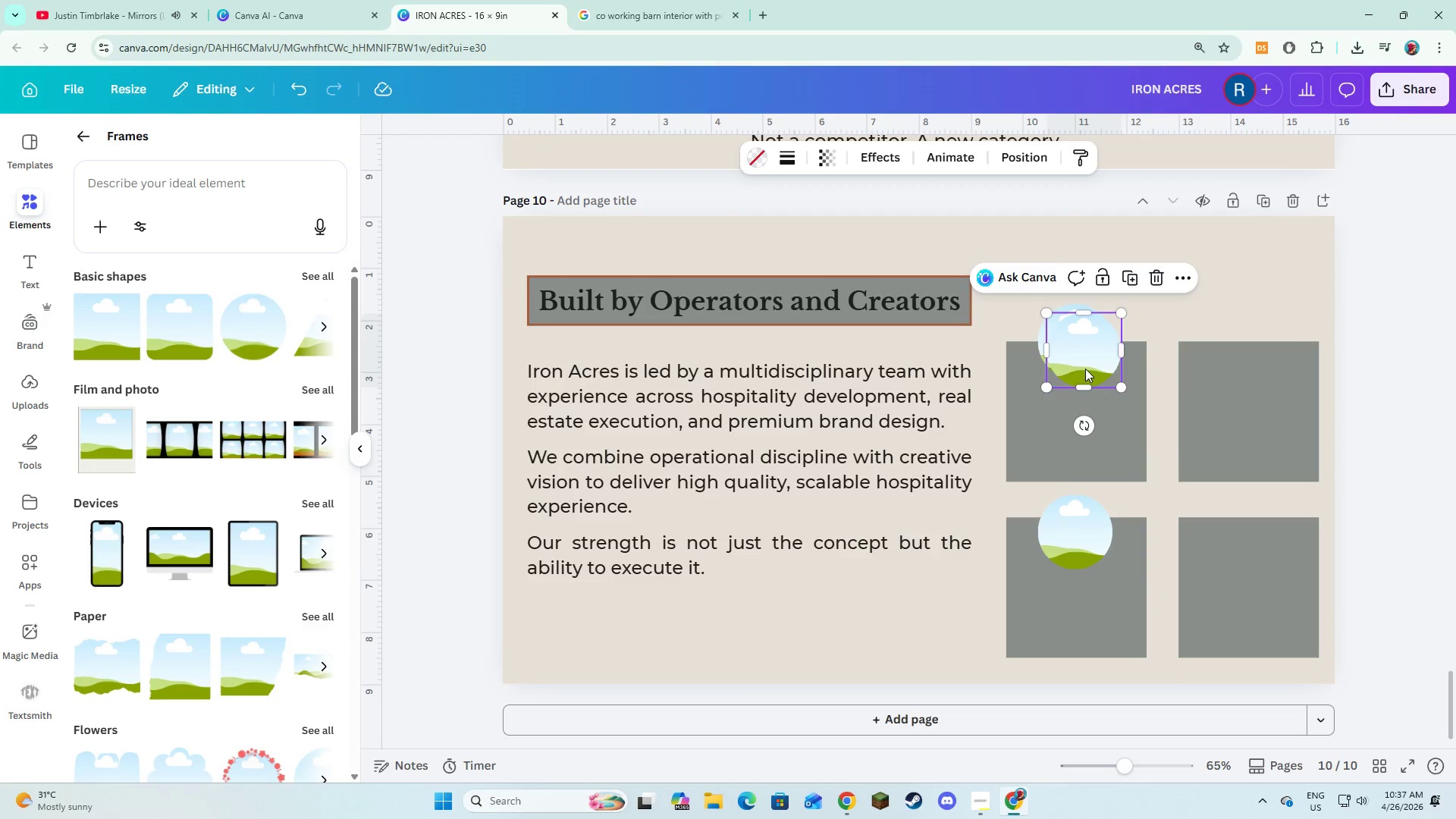 
left_click_drag(start_coordinate=[1085, 369], to_coordinate=[1251, 361])
 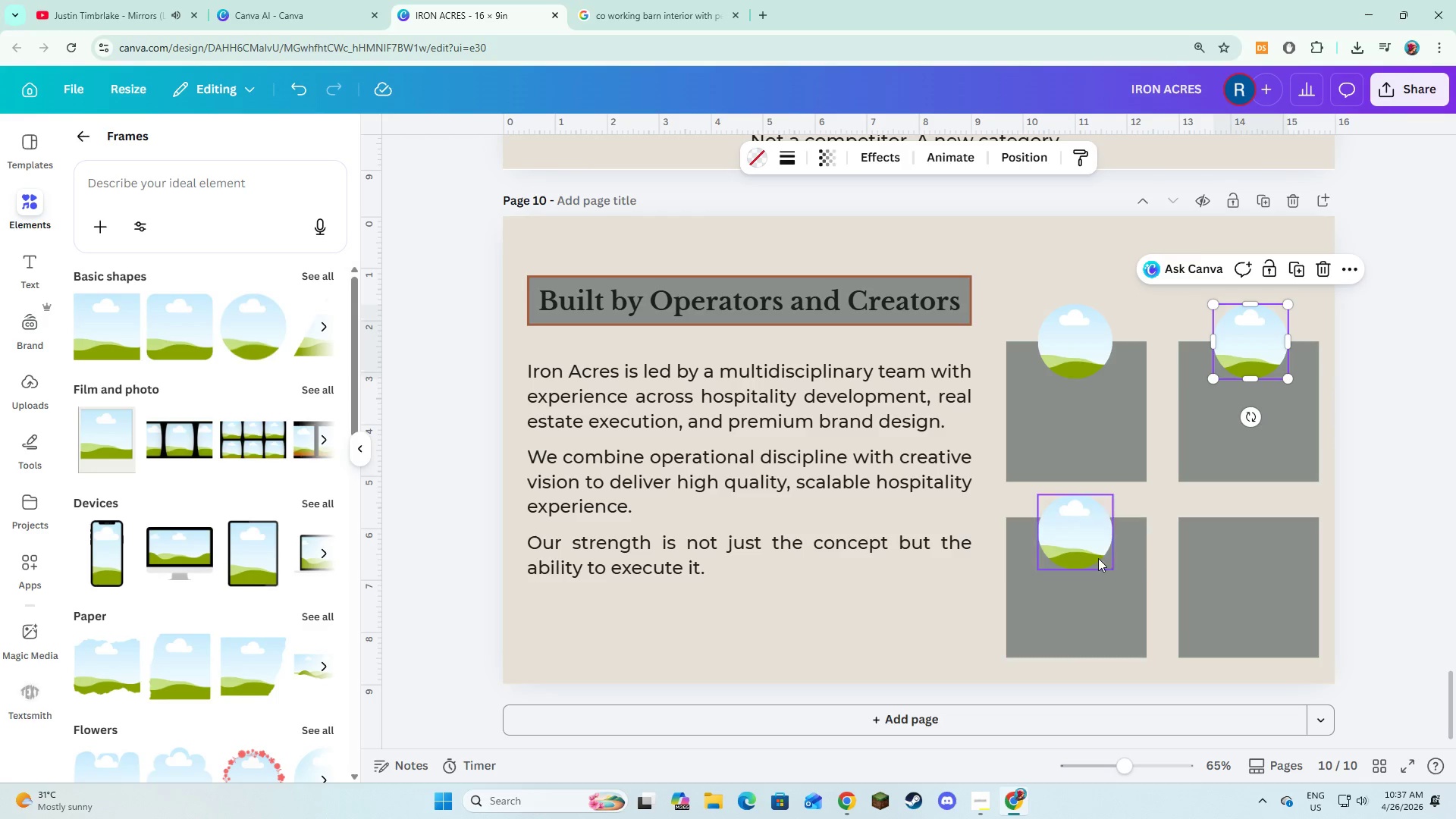 
left_click_drag(start_coordinate=[1093, 554], to_coordinate=[1092, 548])
 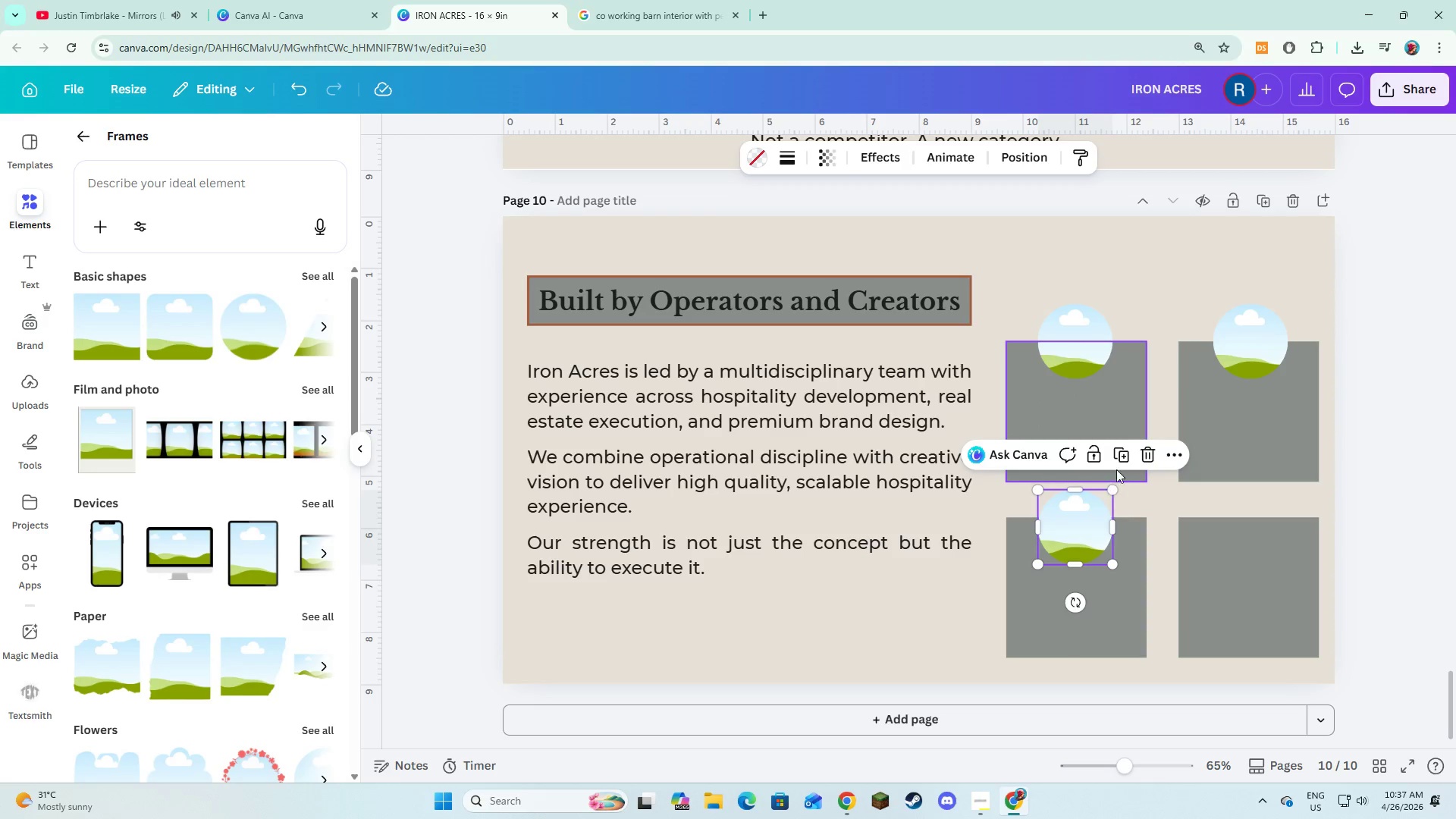 
left_click([1119, 463])
 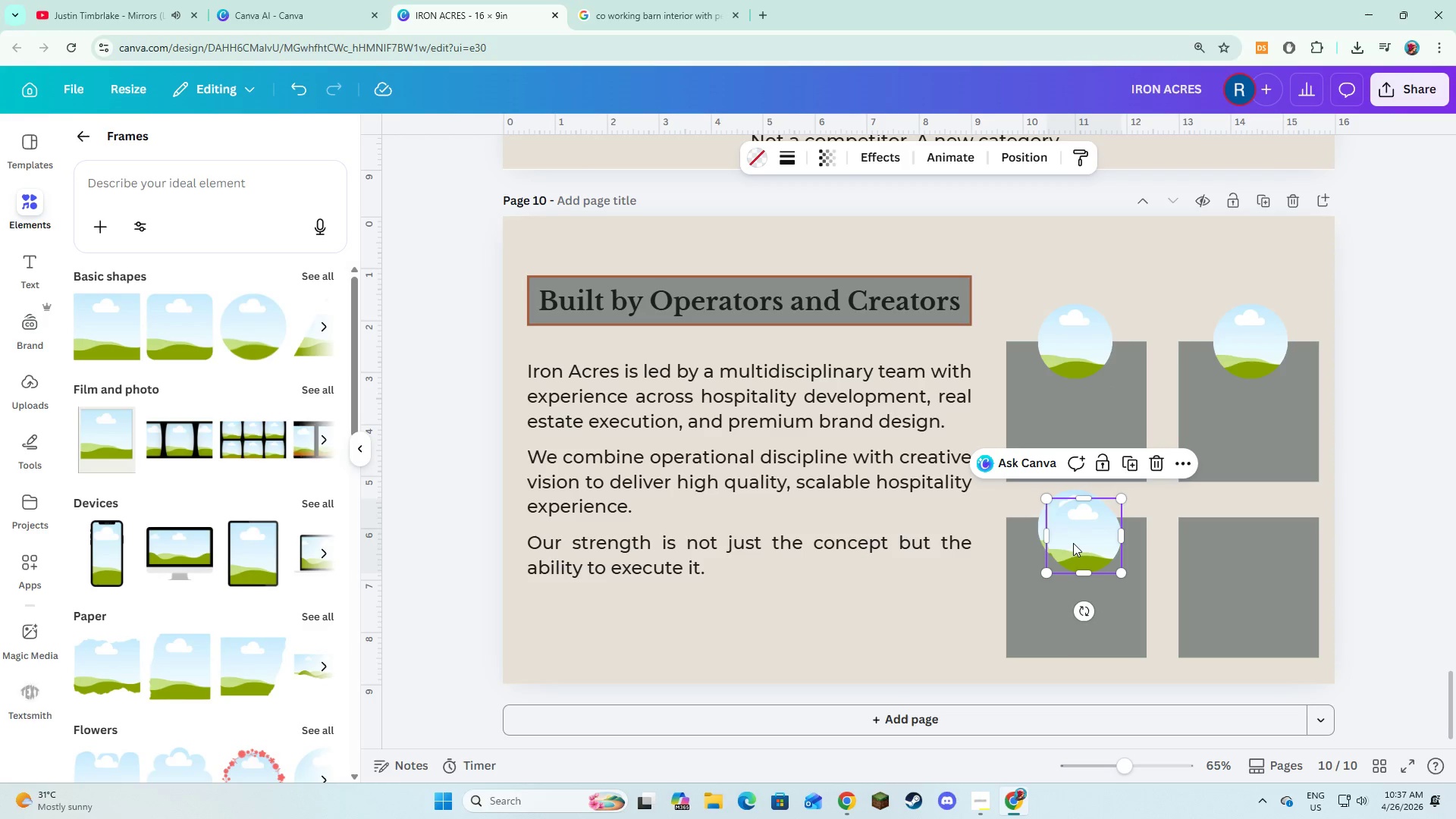 
left_click_drag(start_coordinate=[1075, 541], to_coordinate=[1246, 534])
 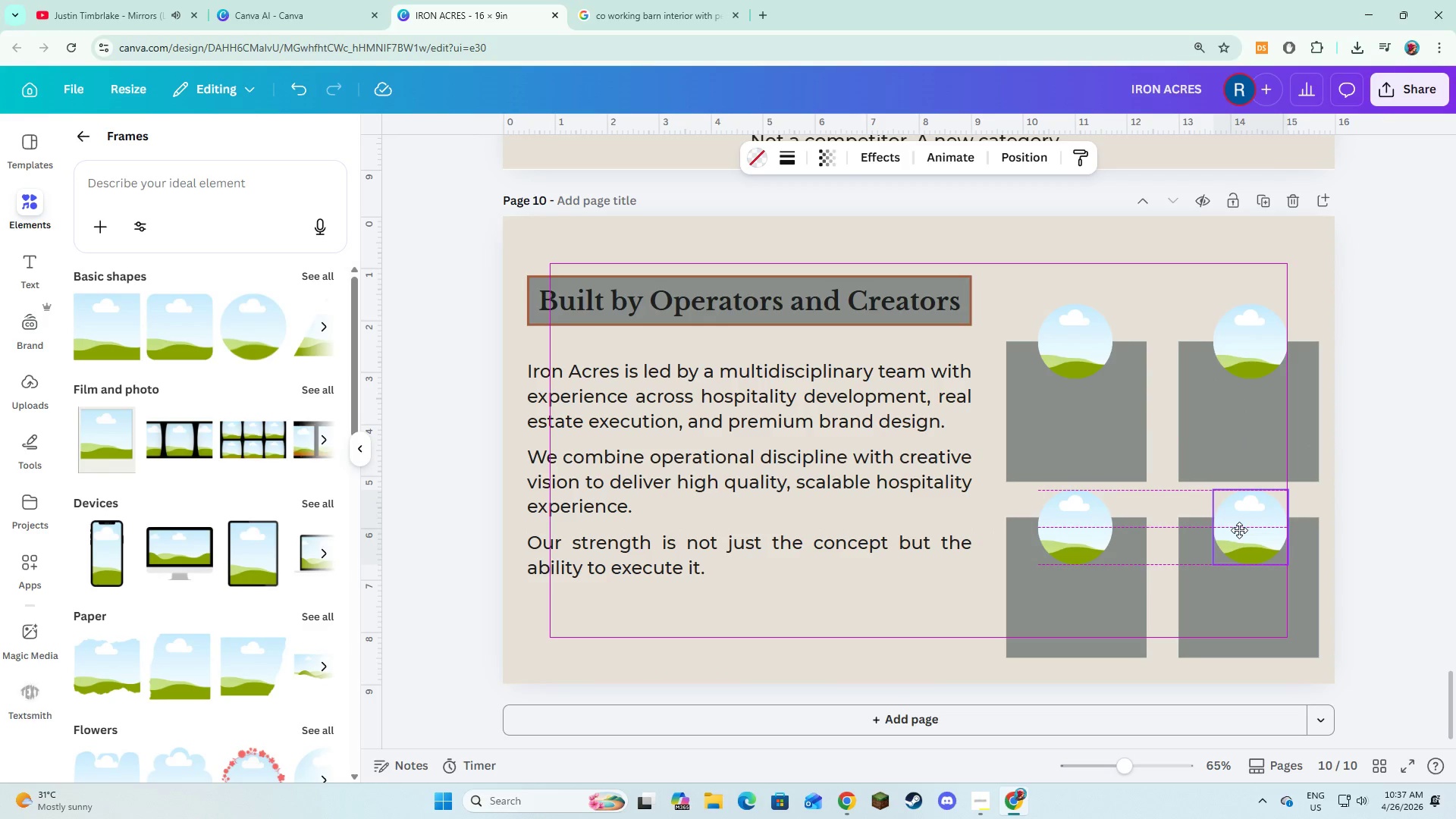 
left_click([1149, 603])
 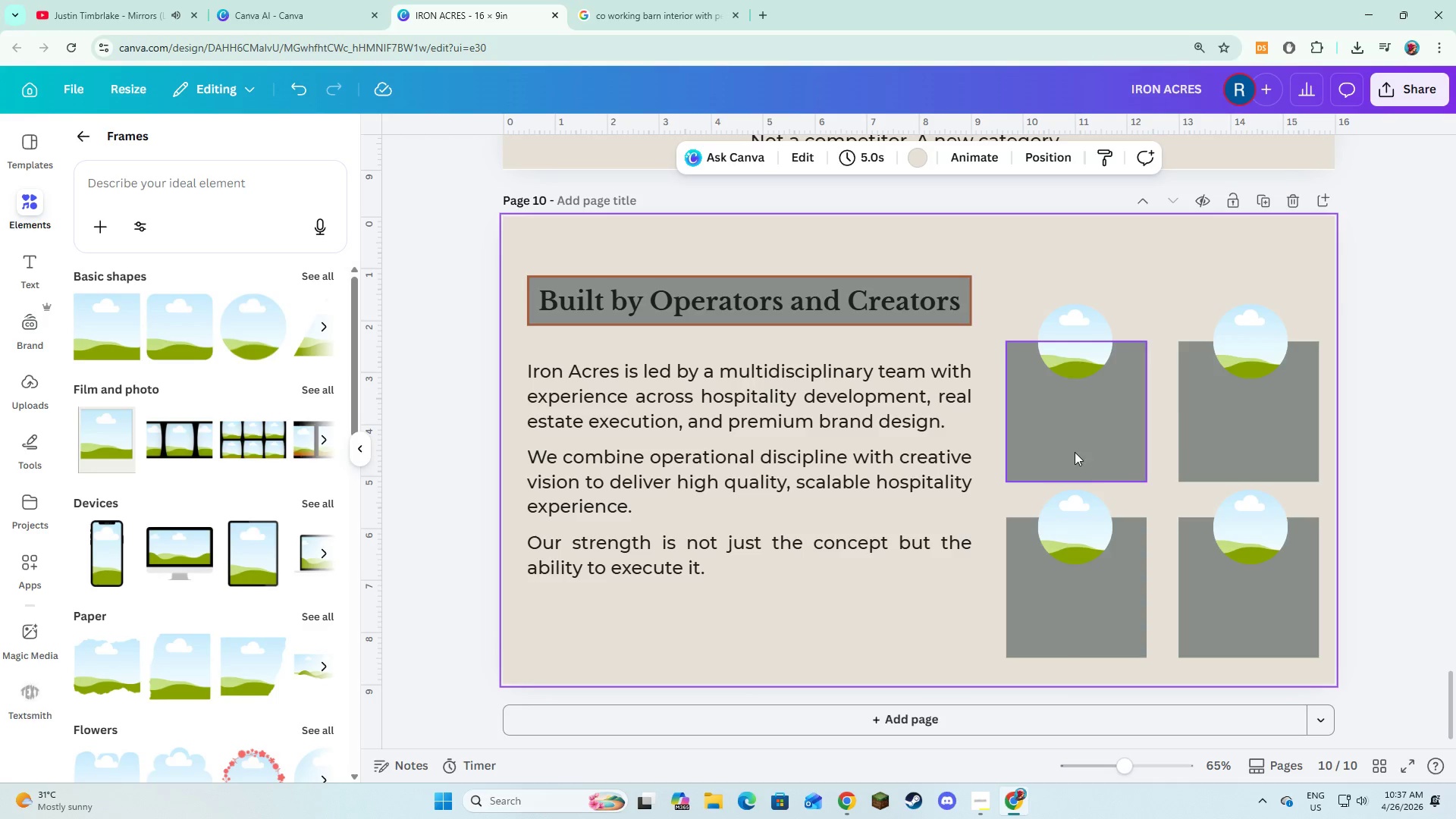 
left_click([1075, 452])
 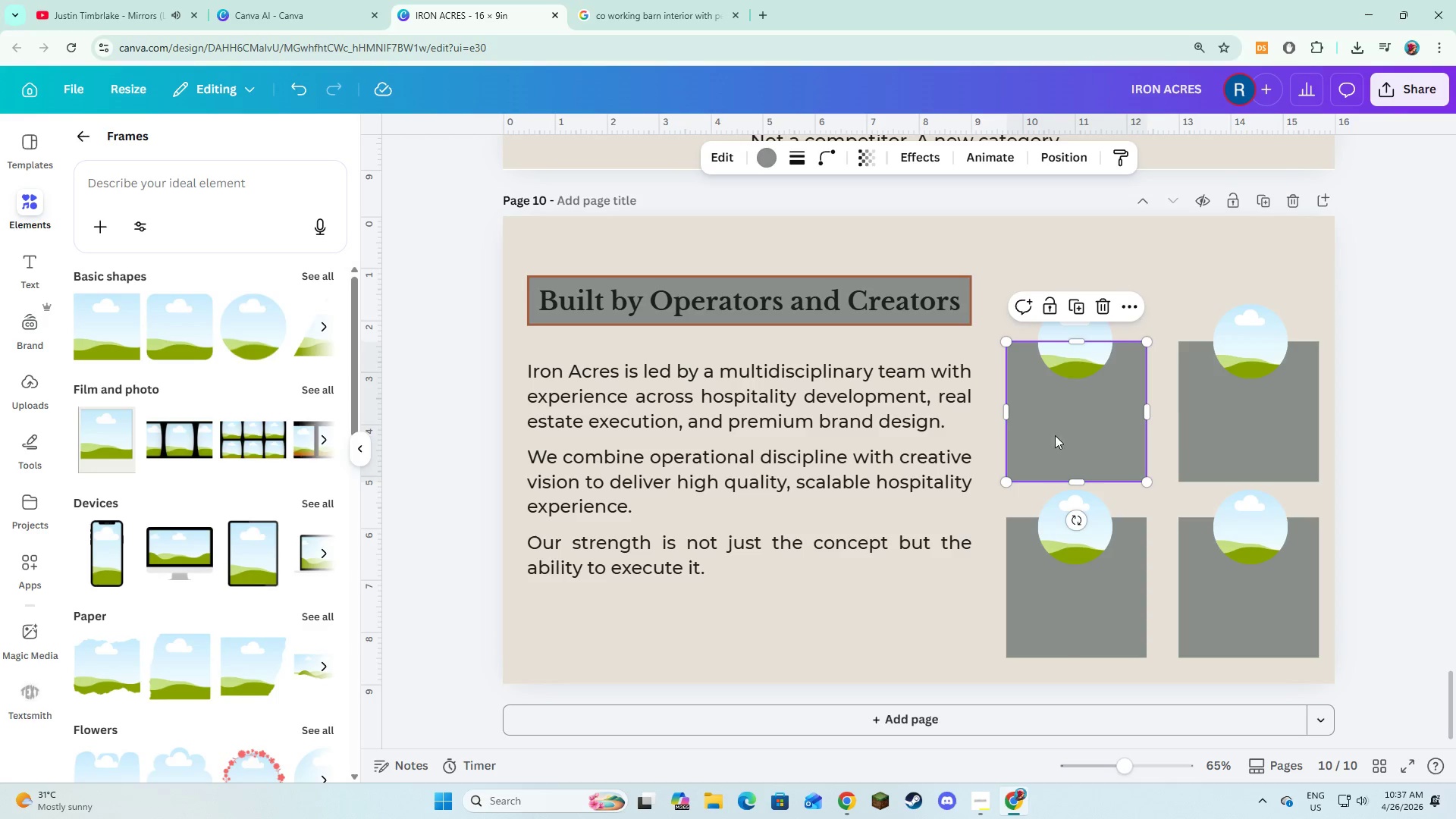 
hold_key(key=ShiftLeft, duration=1.56)
double_click([1143, 583])
 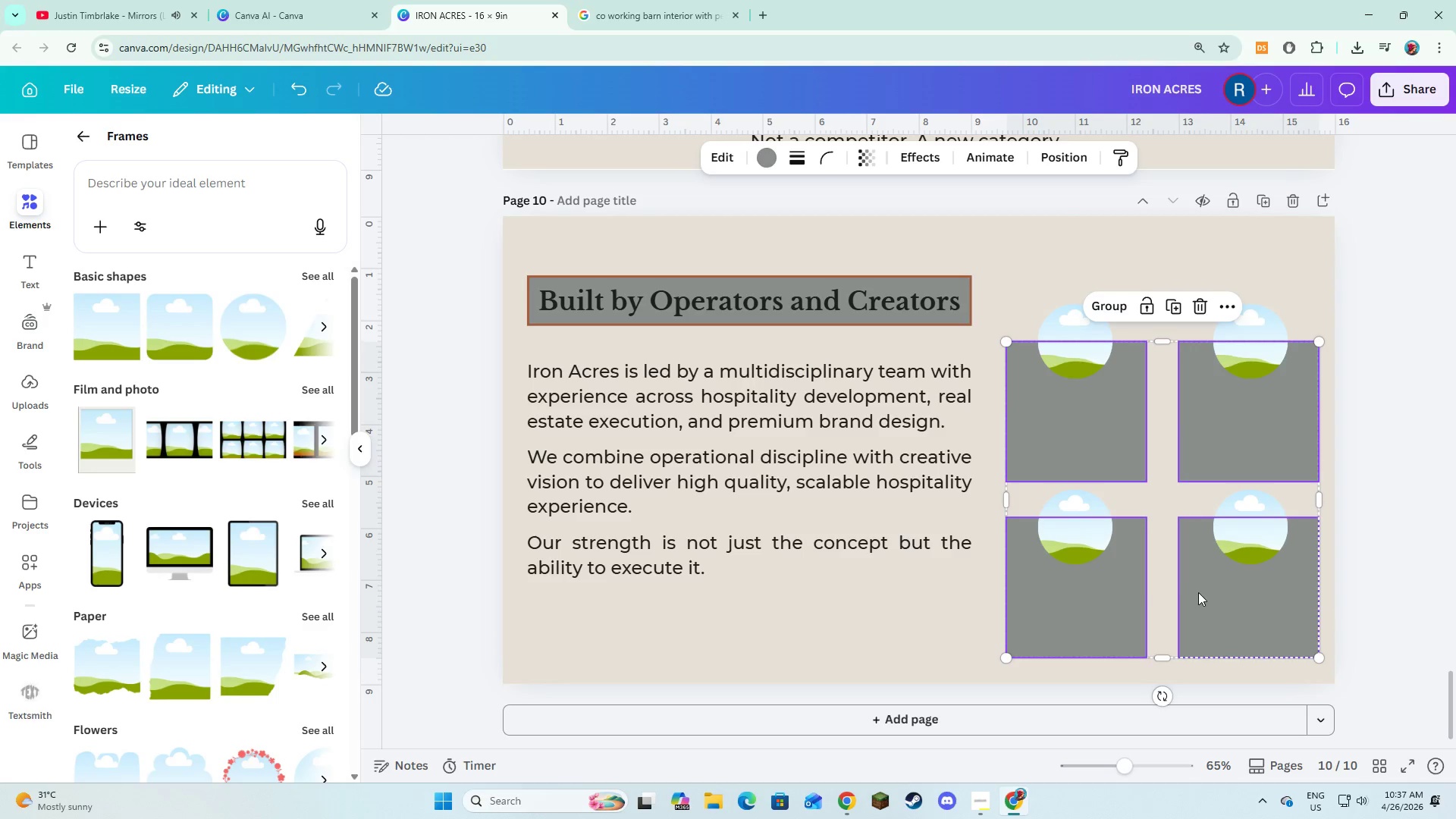 
left_click([1199, 592])
 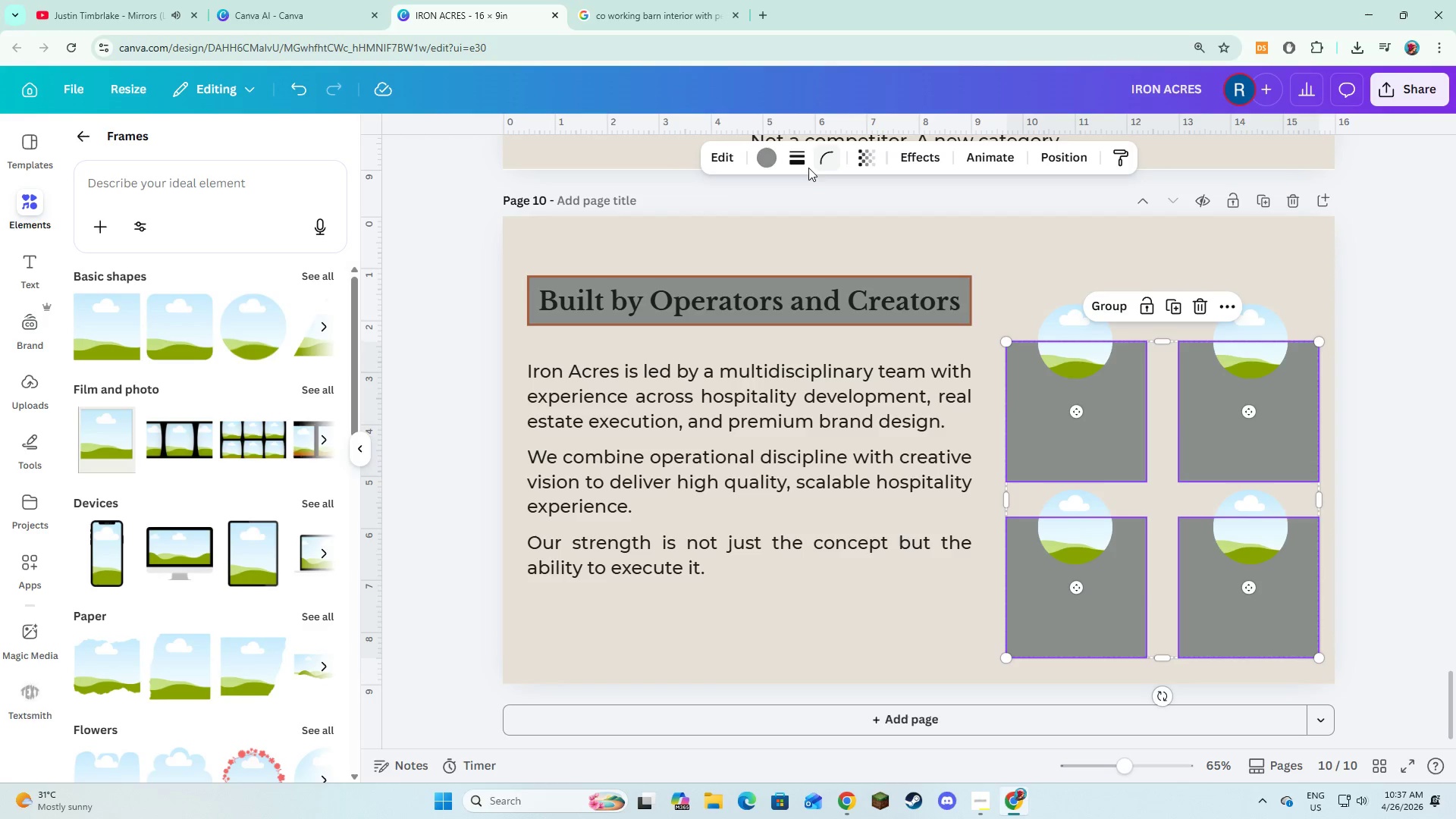 
left_click([806, 167])
 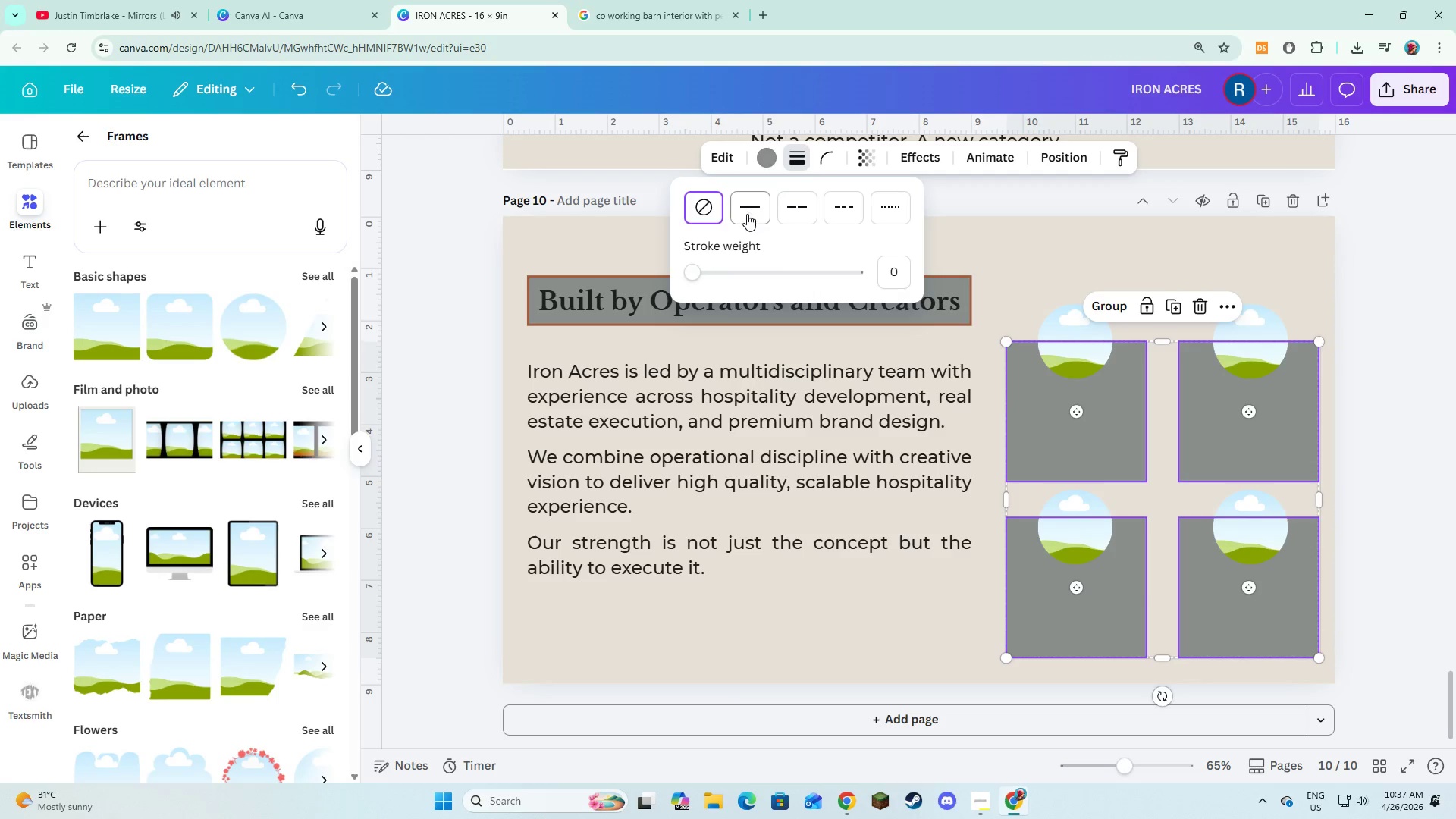 
left_click([747, 214])
 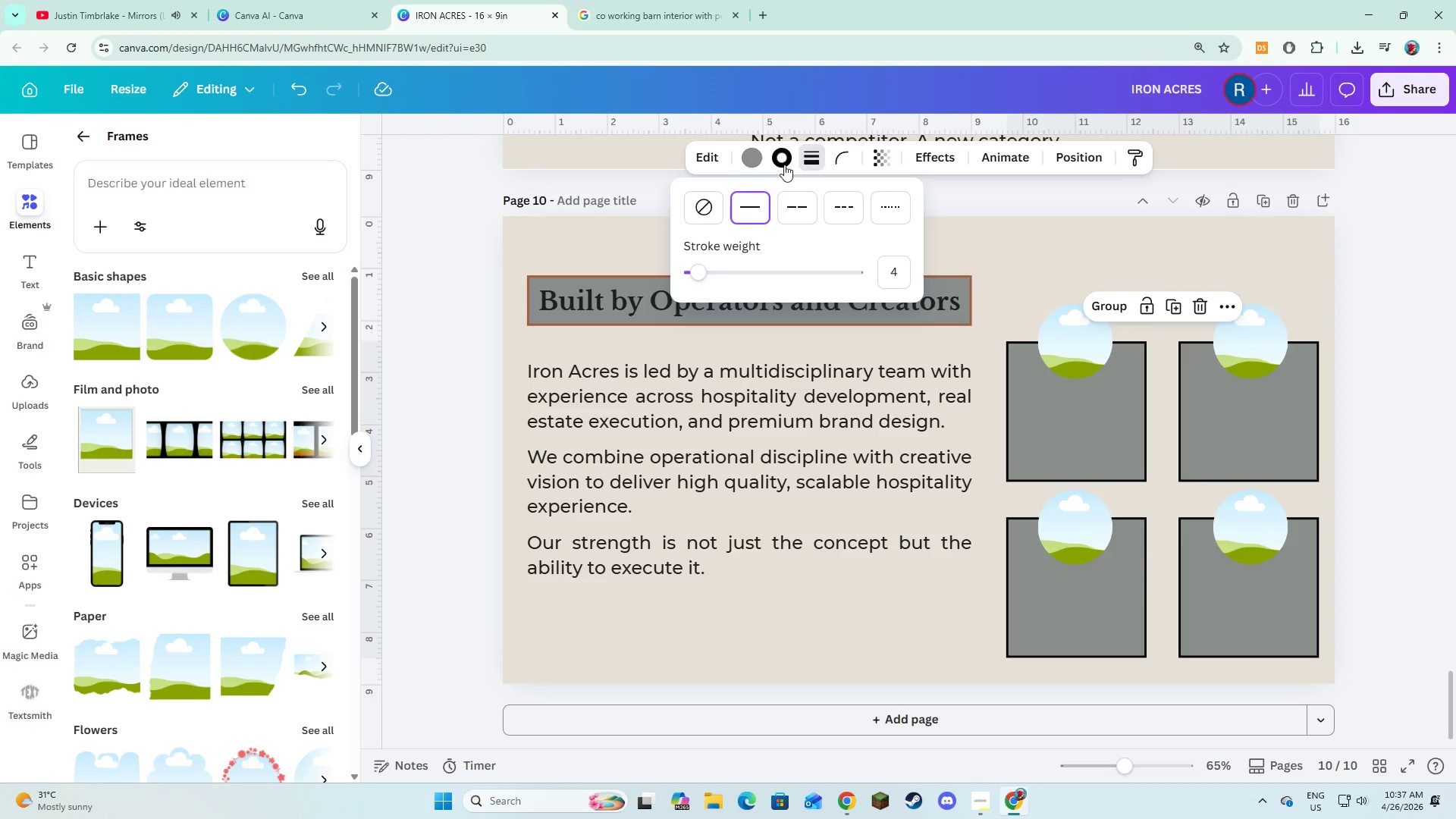 
left_click([784, 165])
 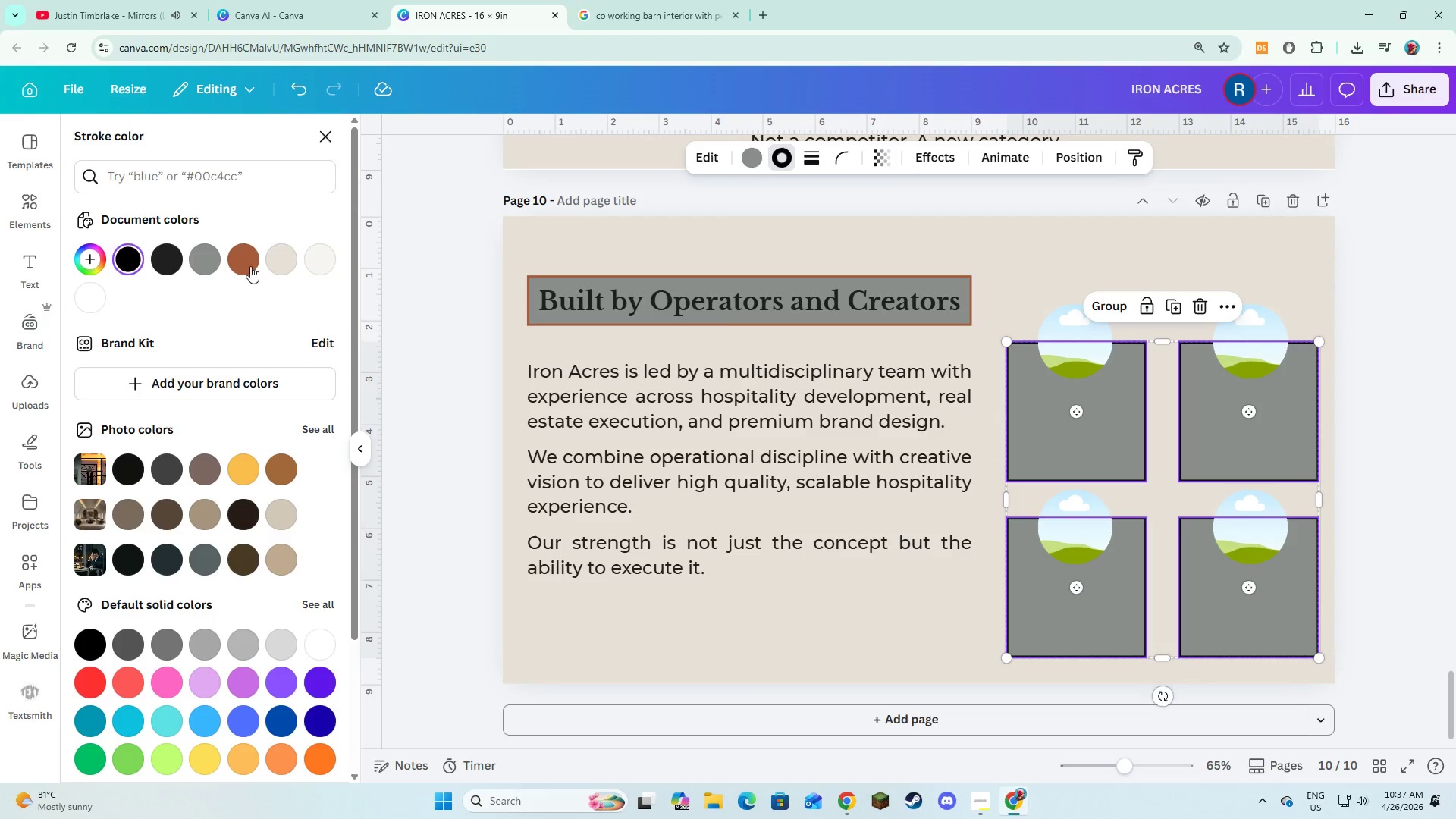 
left_click([248, 265])
 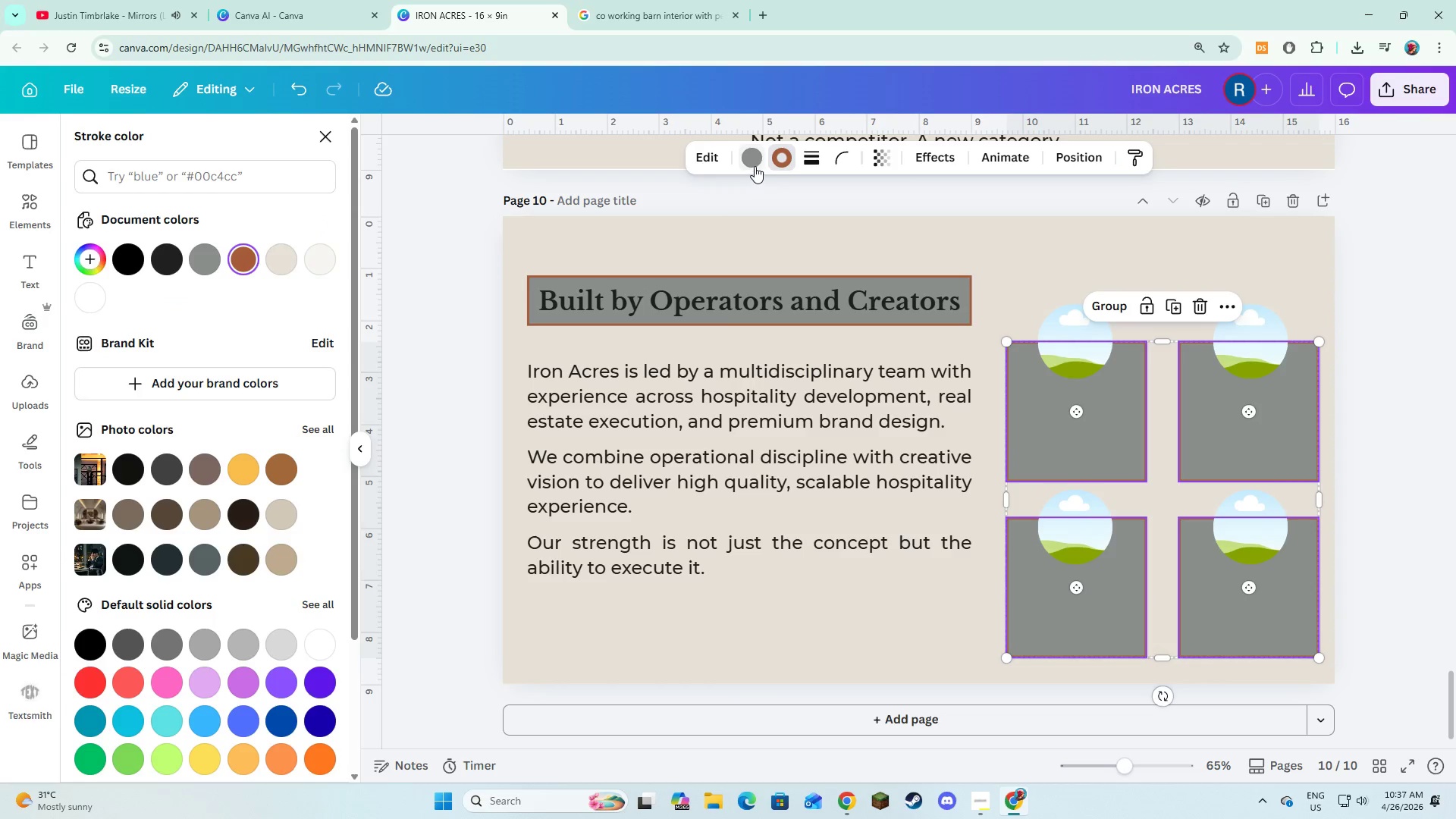 
left_click([755, 166])
 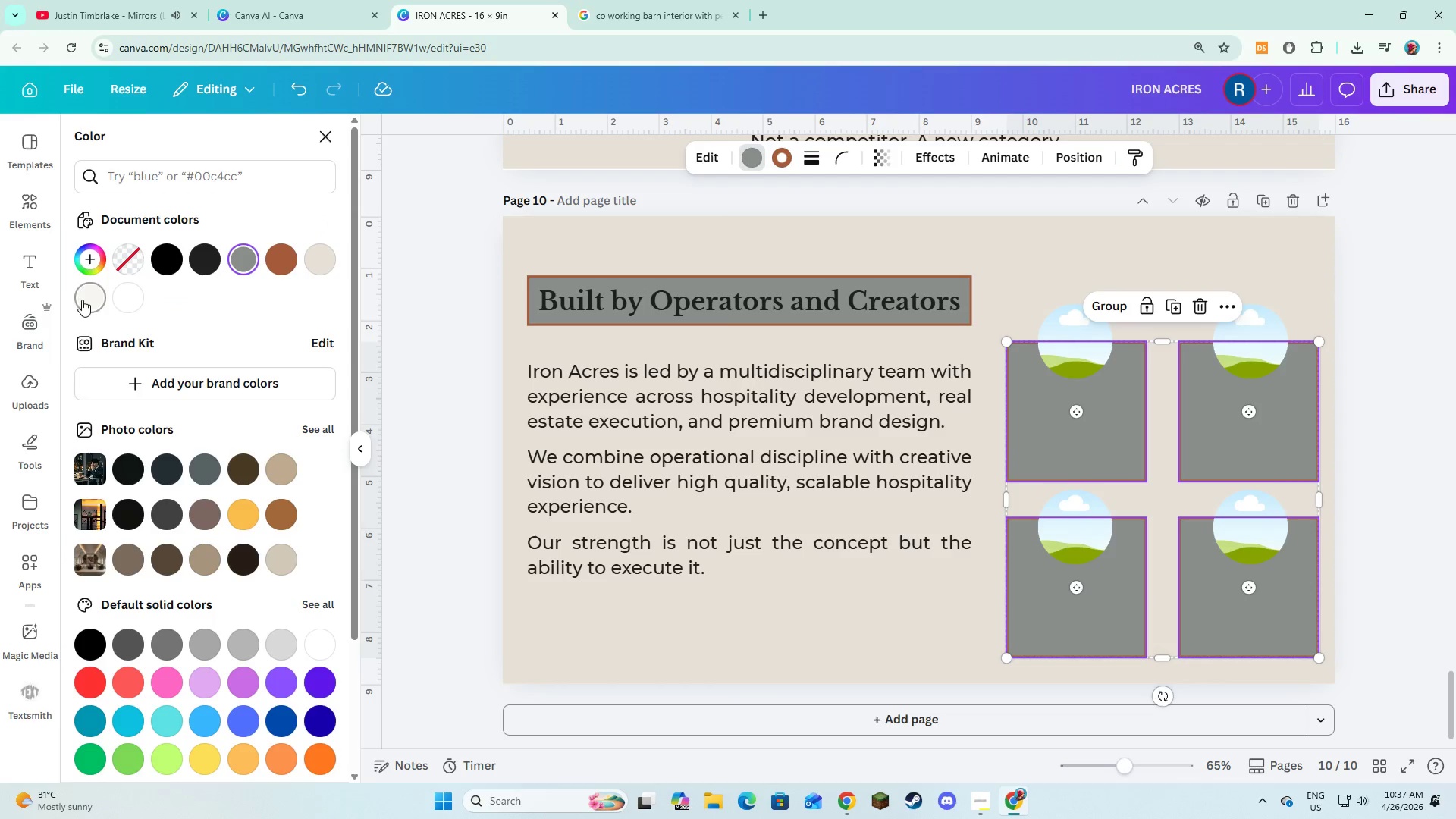 
left_click([82, 300])
 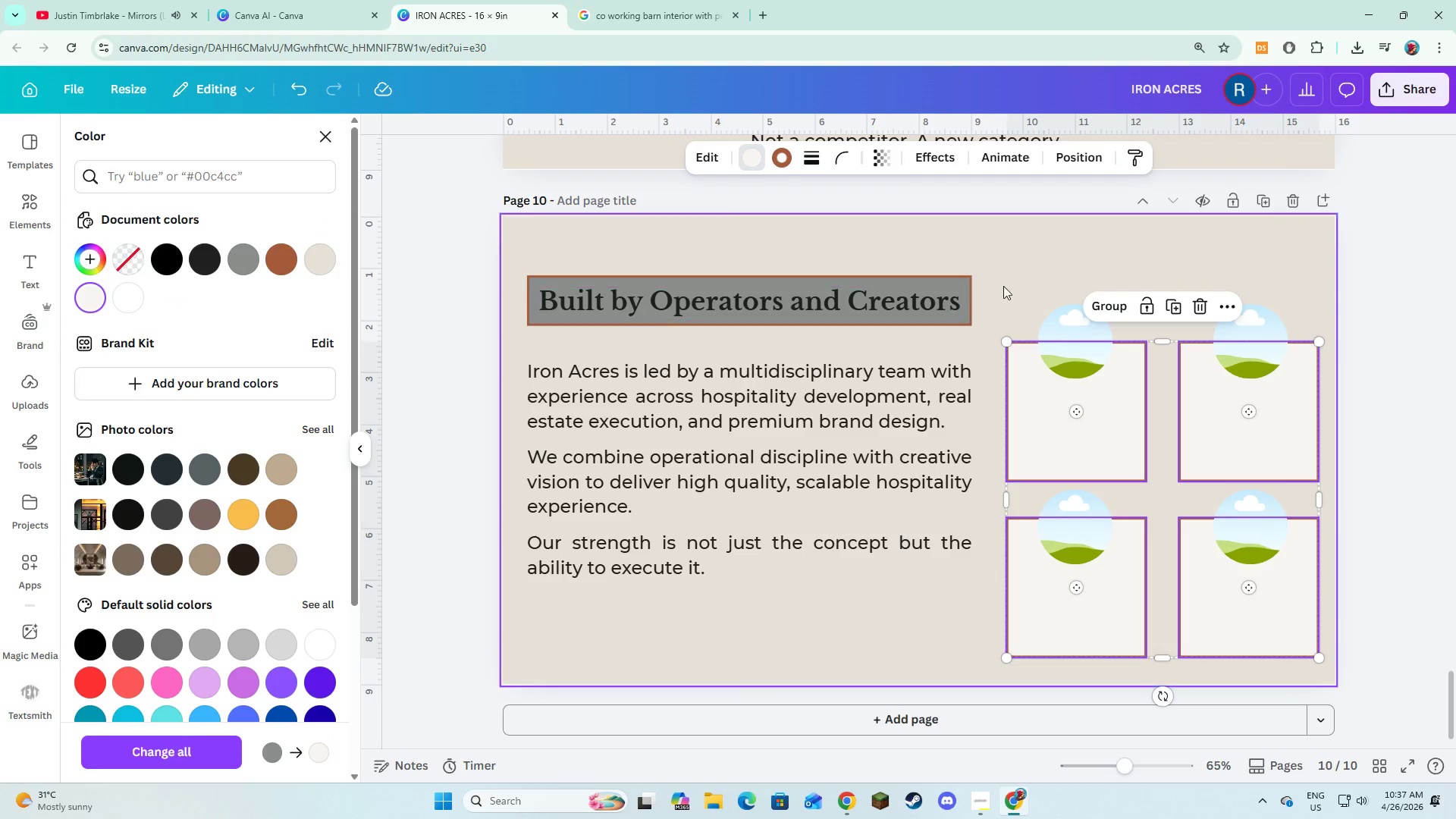 
left_click([1003, 286])
 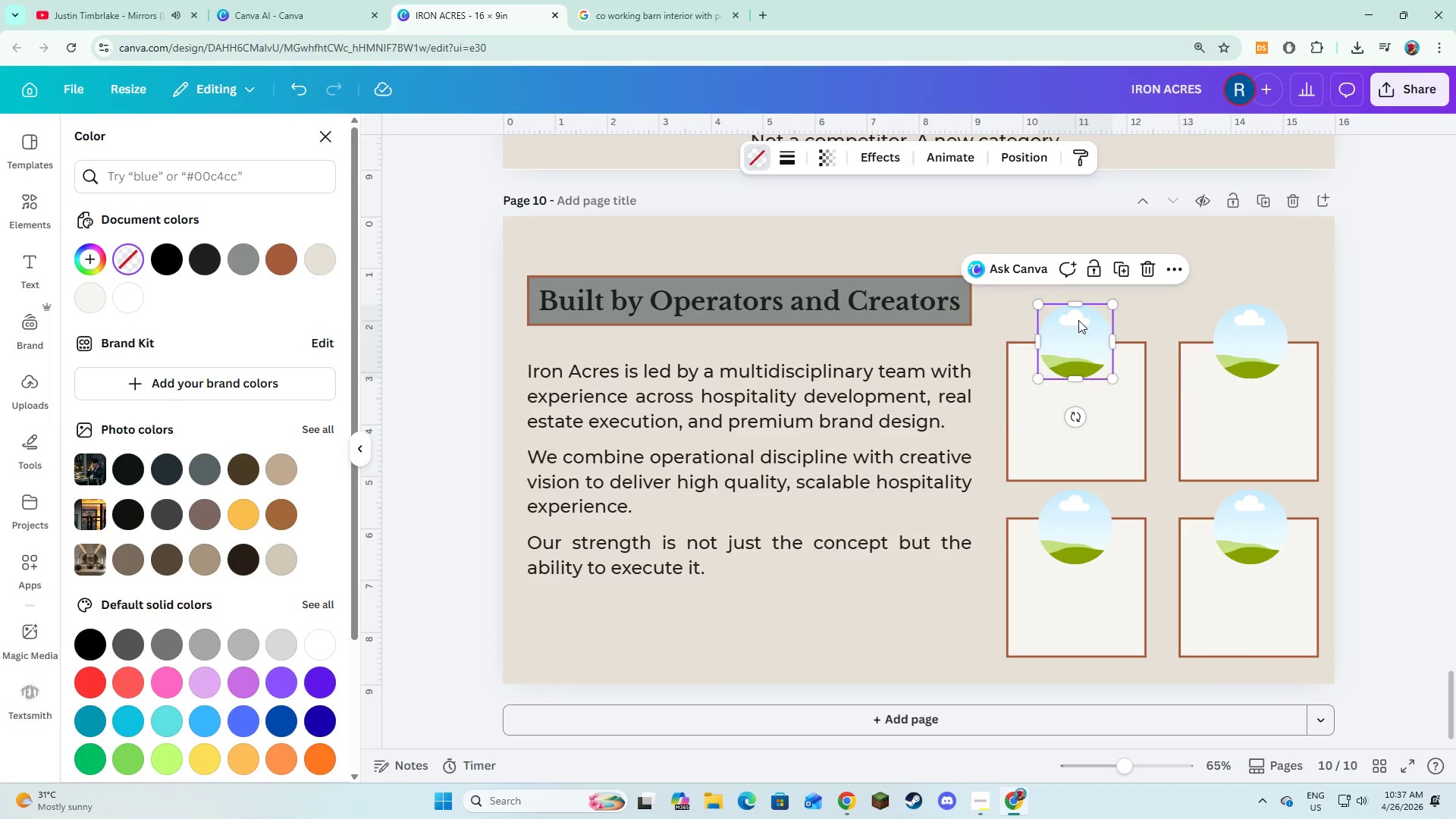 
left_click_drag(start_coordinate=[1078, 328], to_coordinate=[1078, 317])
 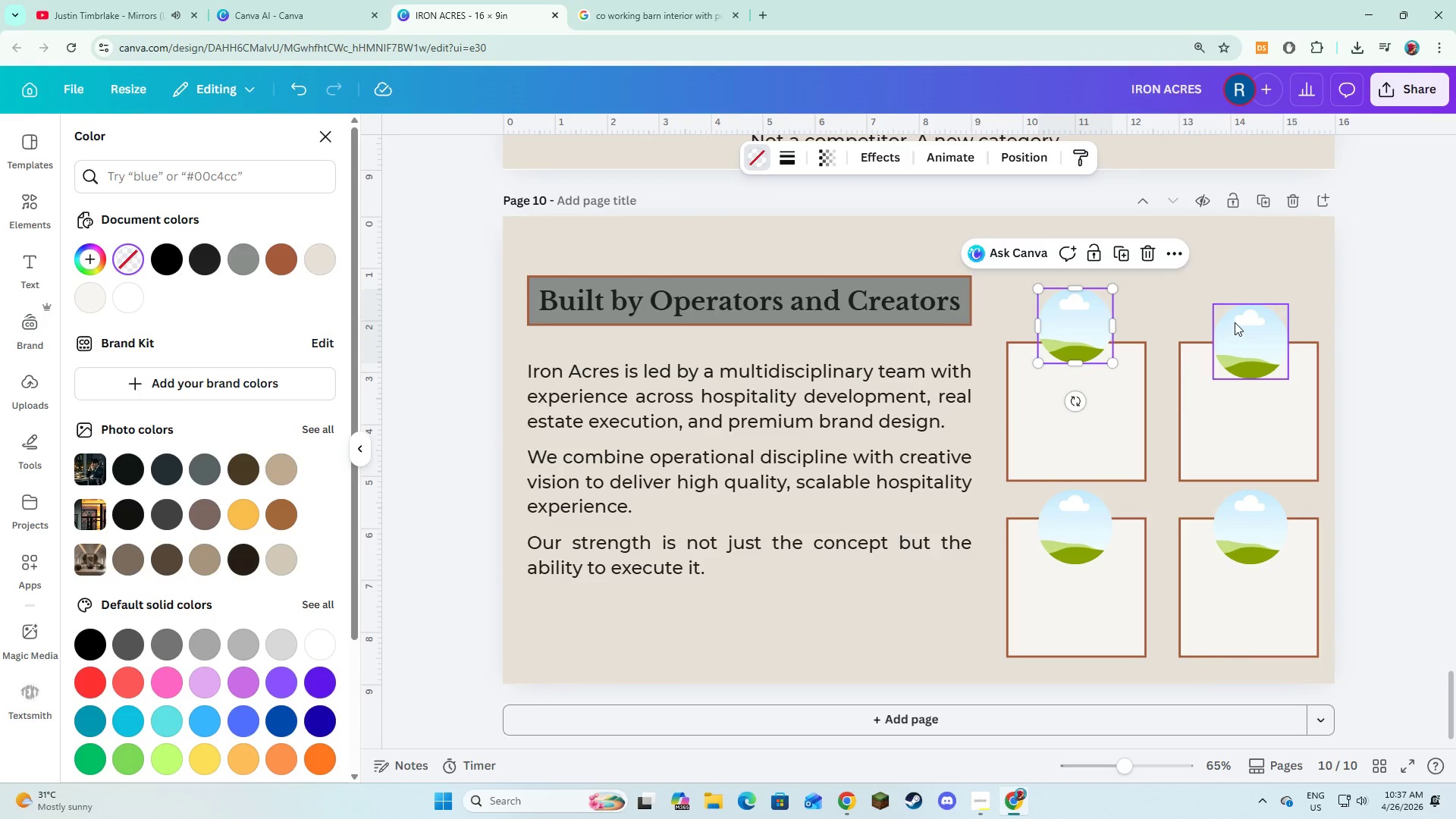 
left_click_drag(start_coordinate=[1235, 322], to_coordinate=[1235, 306])
 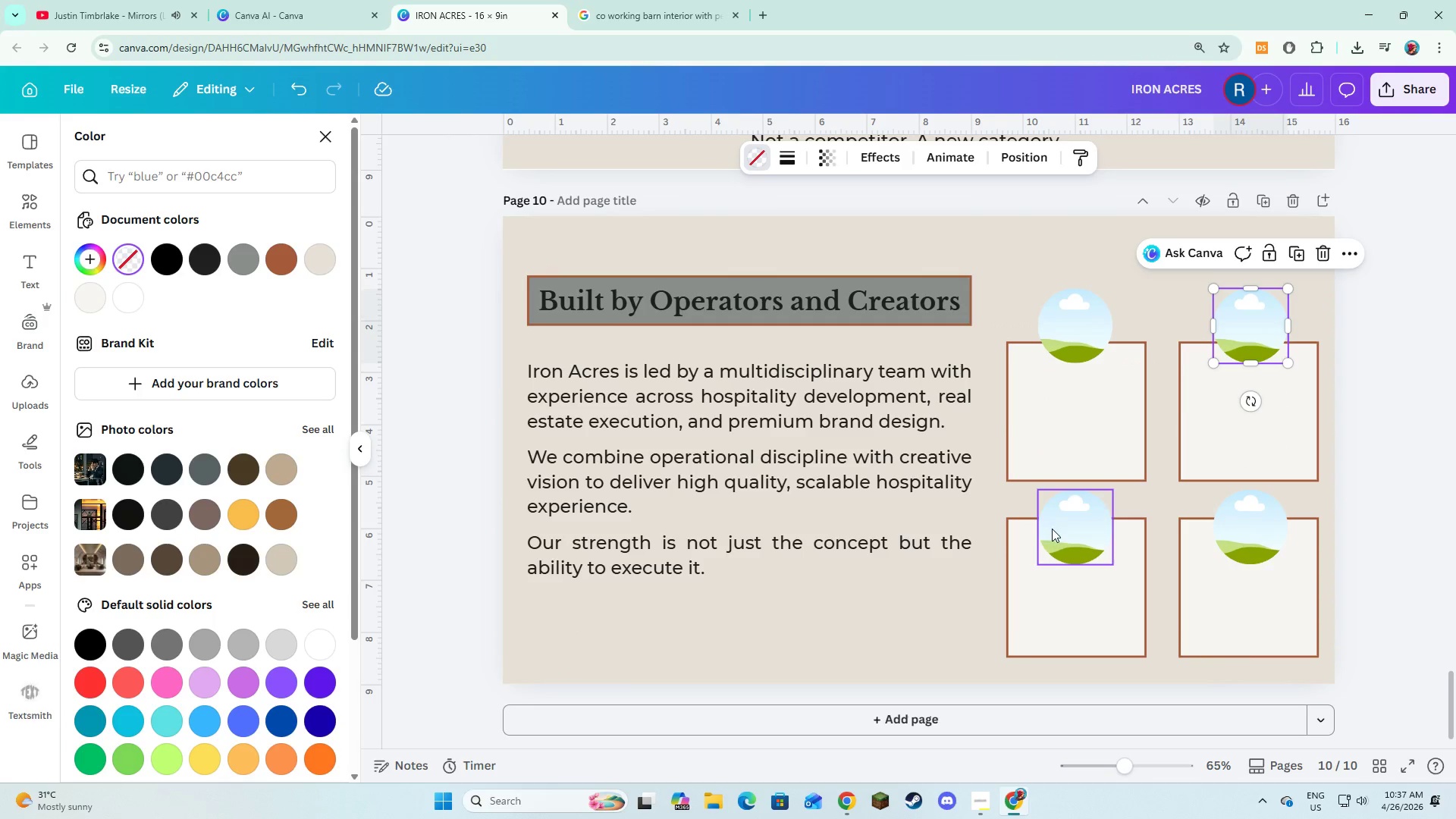 
left_click_drag(start_coordinate=[1052, 529], to_coordinate=[1051, 519])
 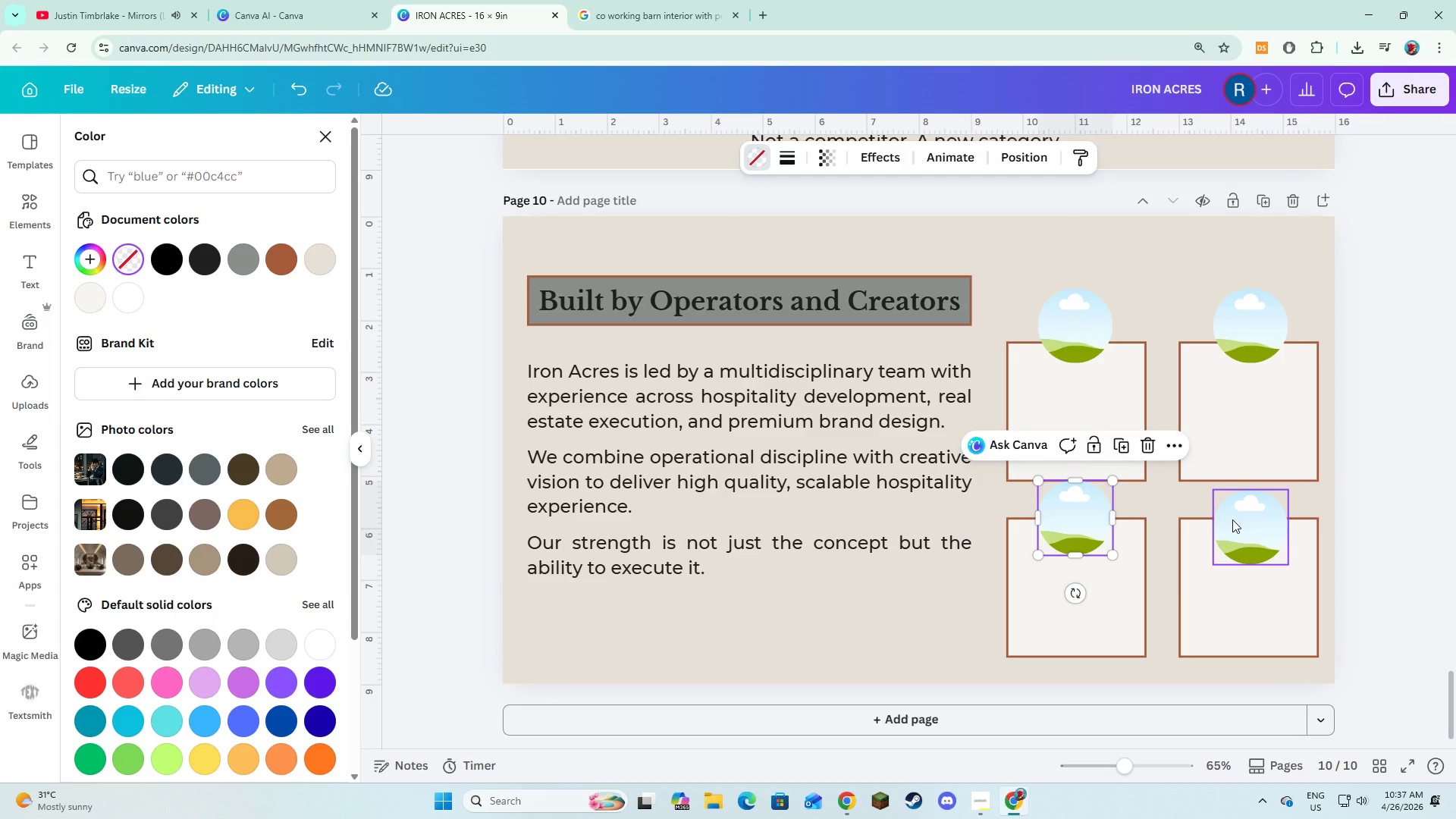 
left_click_drag(start_coordinate=[1232, 519], to_coordinate=[1232, 514])
 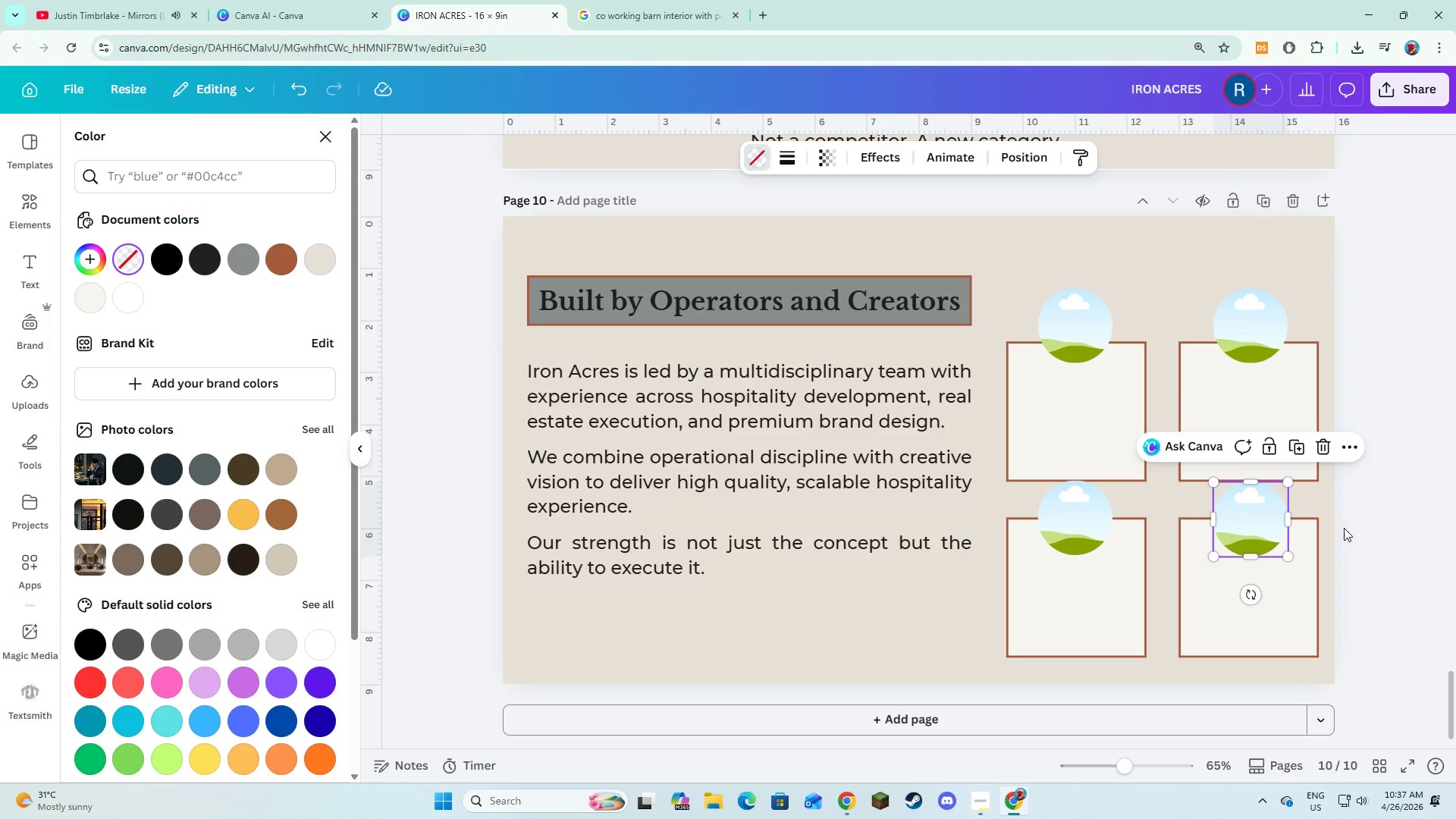 
left_click([1353, 522])
 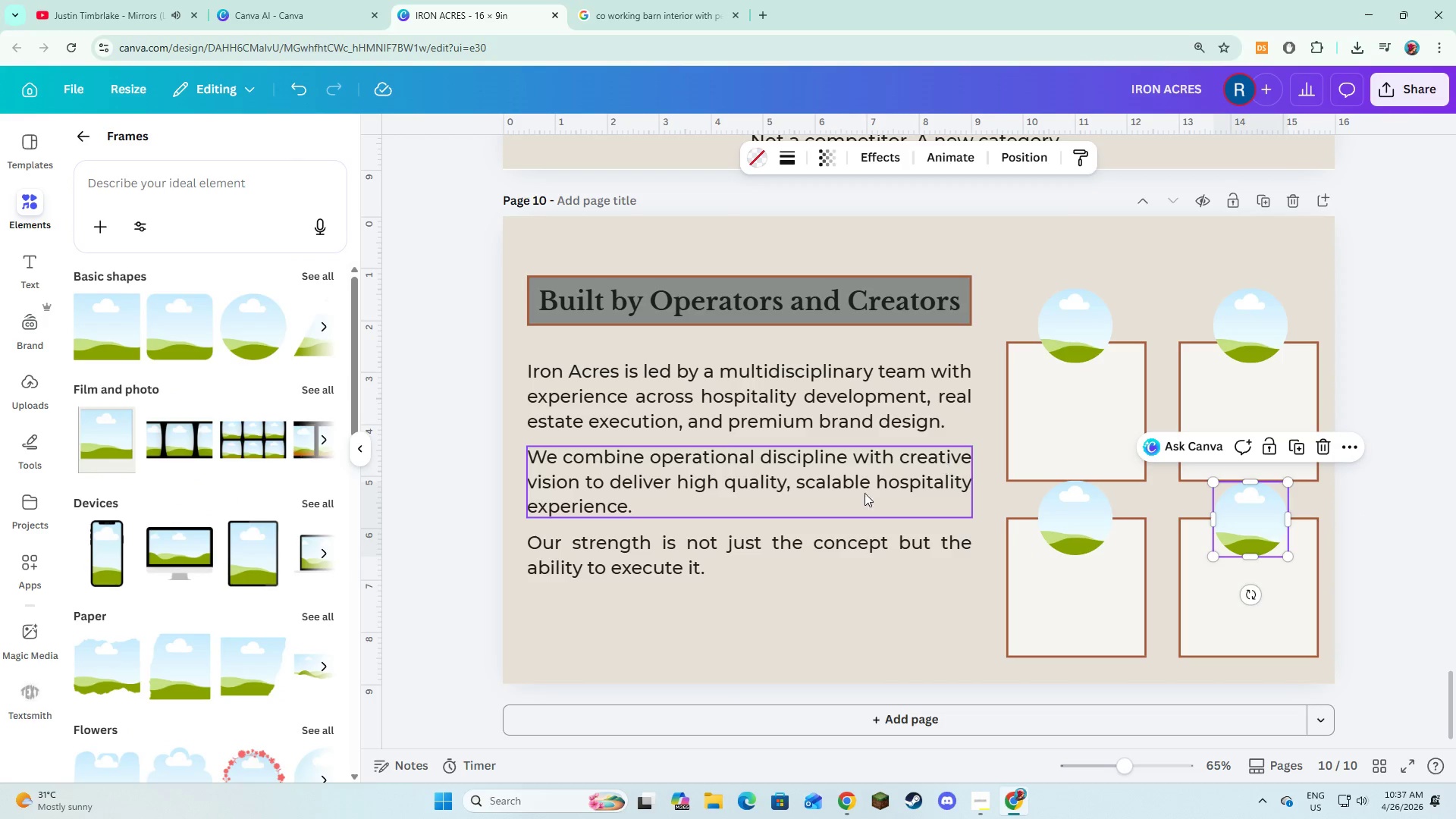 
left_click([751, 595])
 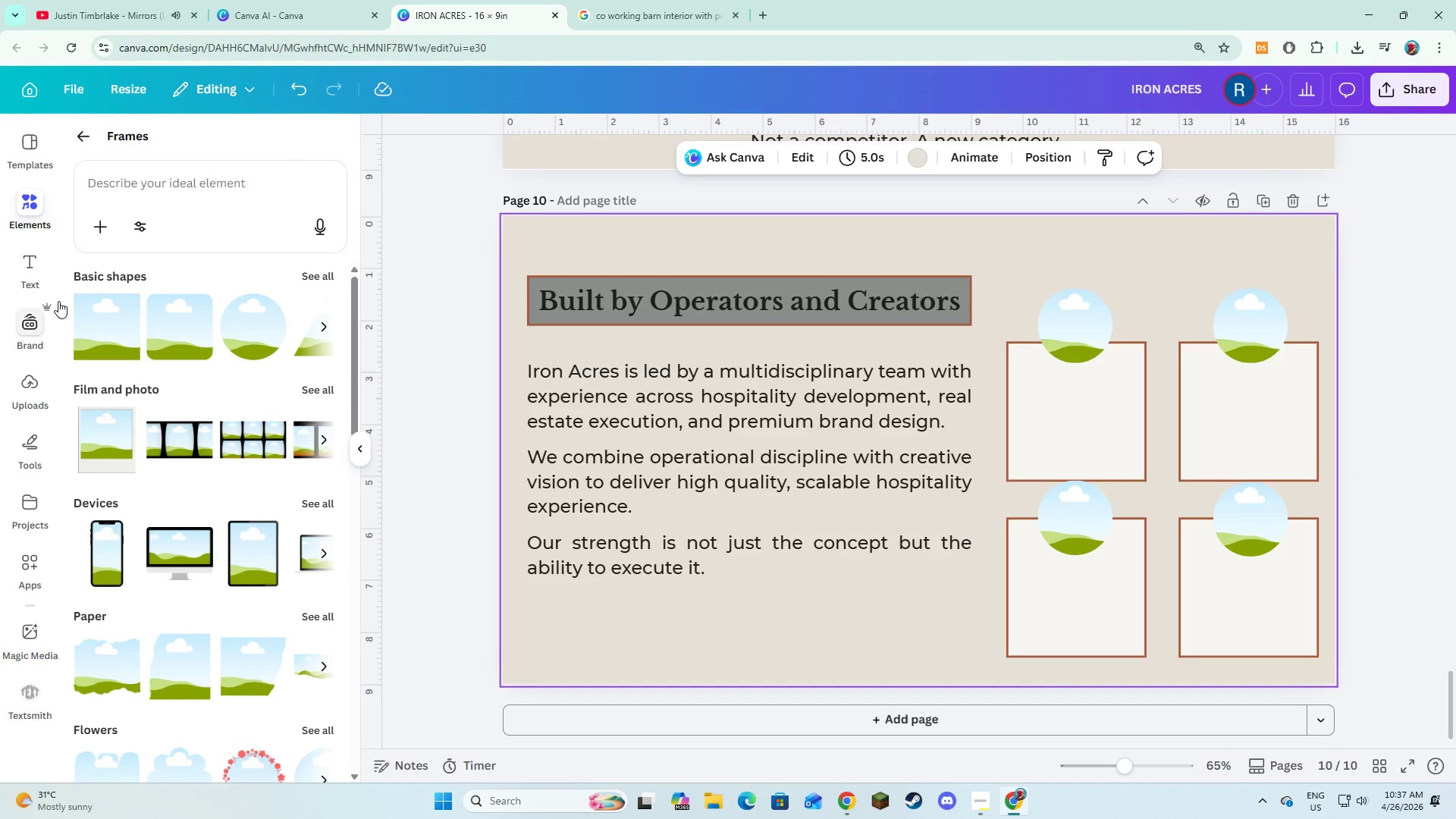 
left_click([22, 271])
 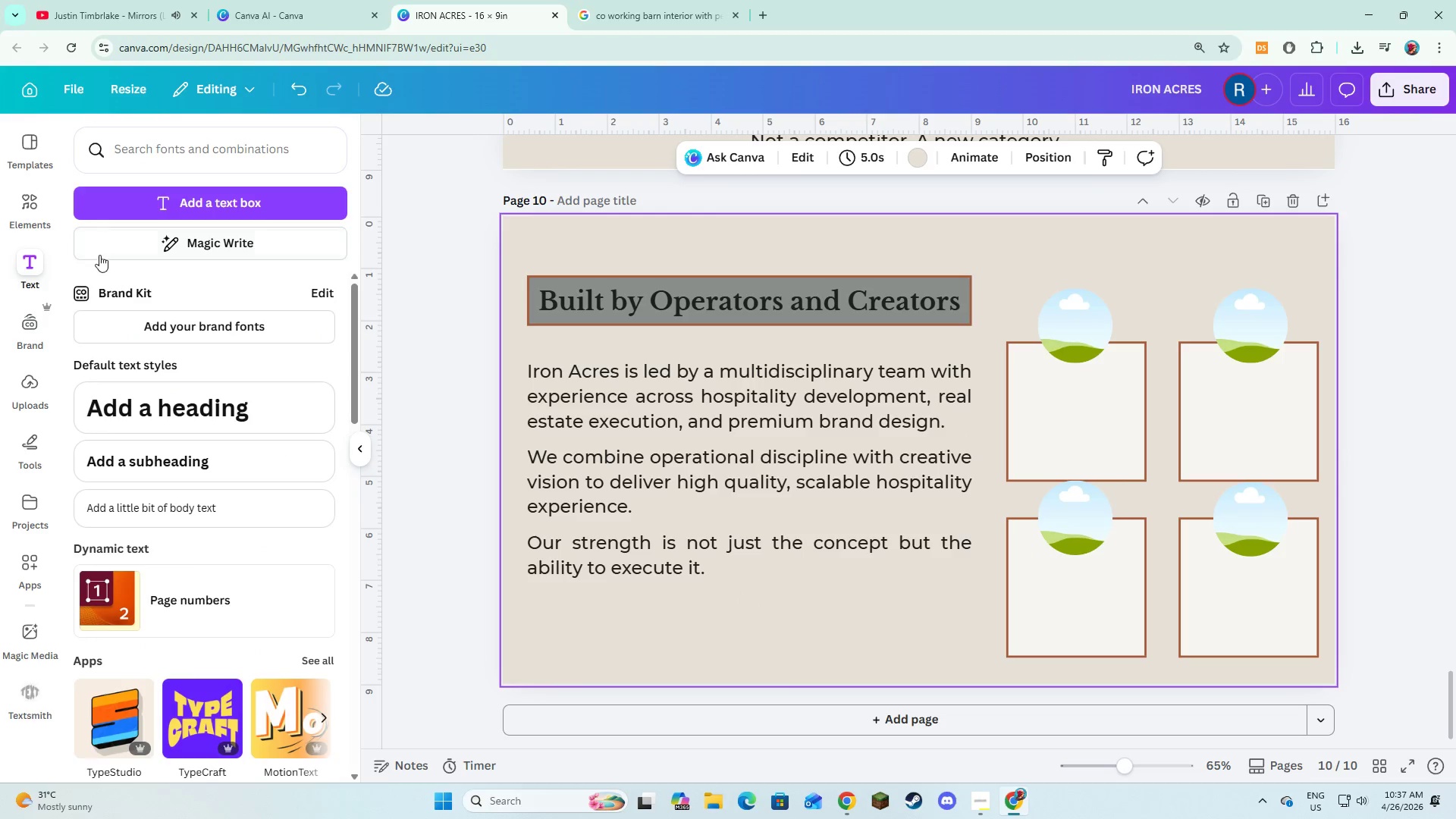 
left_click([99, 262])
 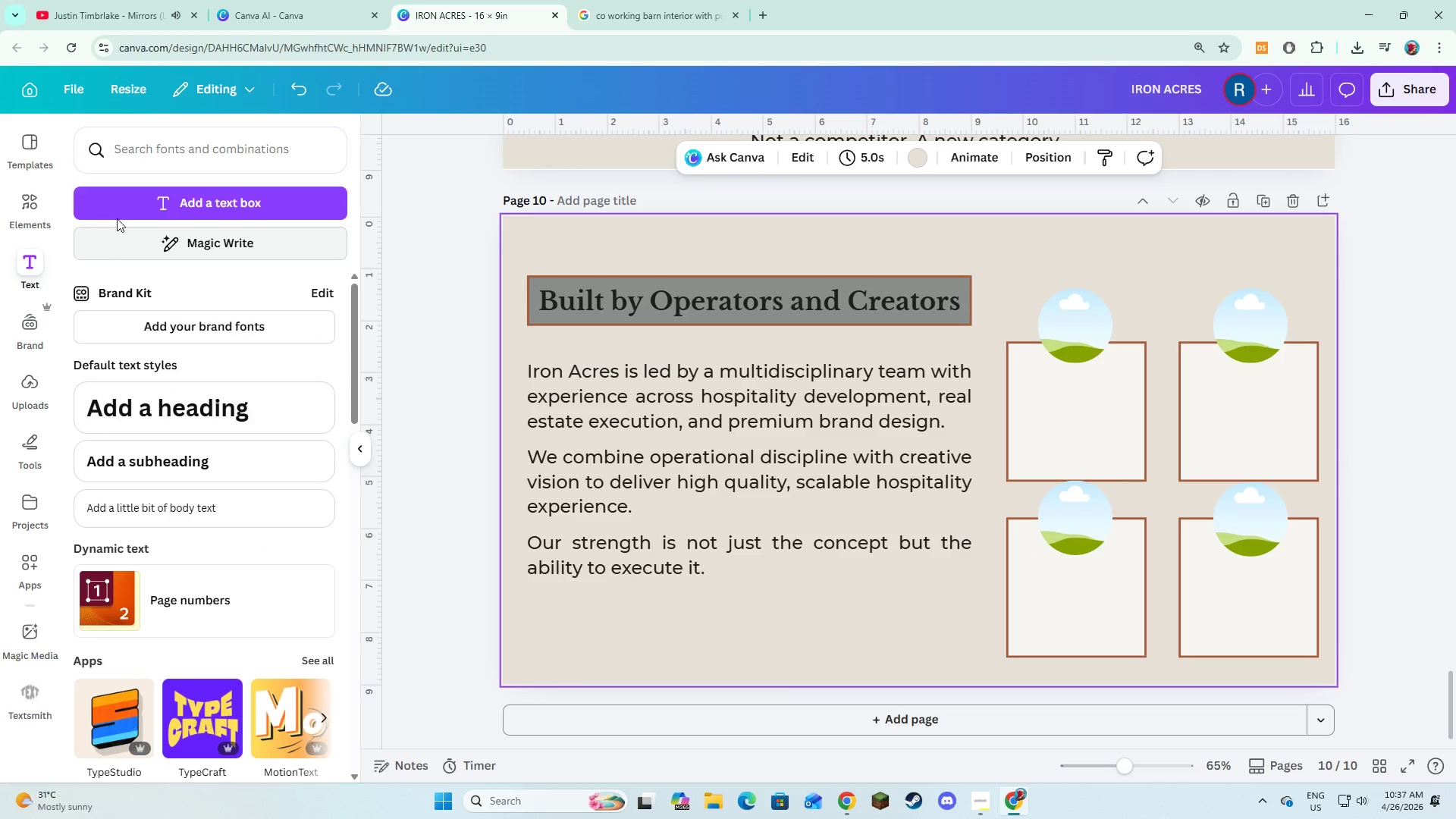 
left_click([121, 216])
 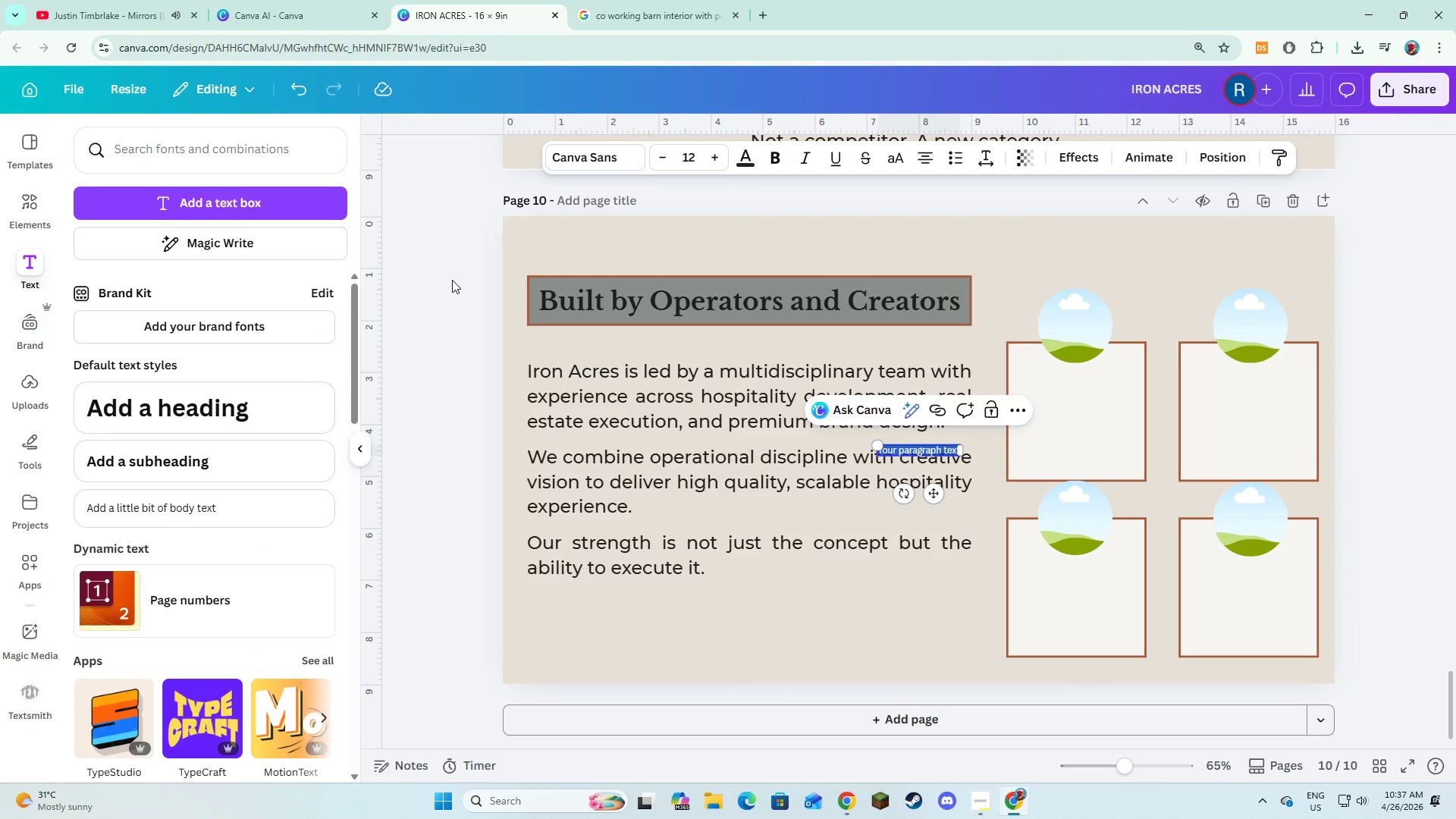 
type(Rea)
key(Backspace)
key(Backspace)
key(Backspace)
key(Backspace)
key(Backspace)
type(Founder)
 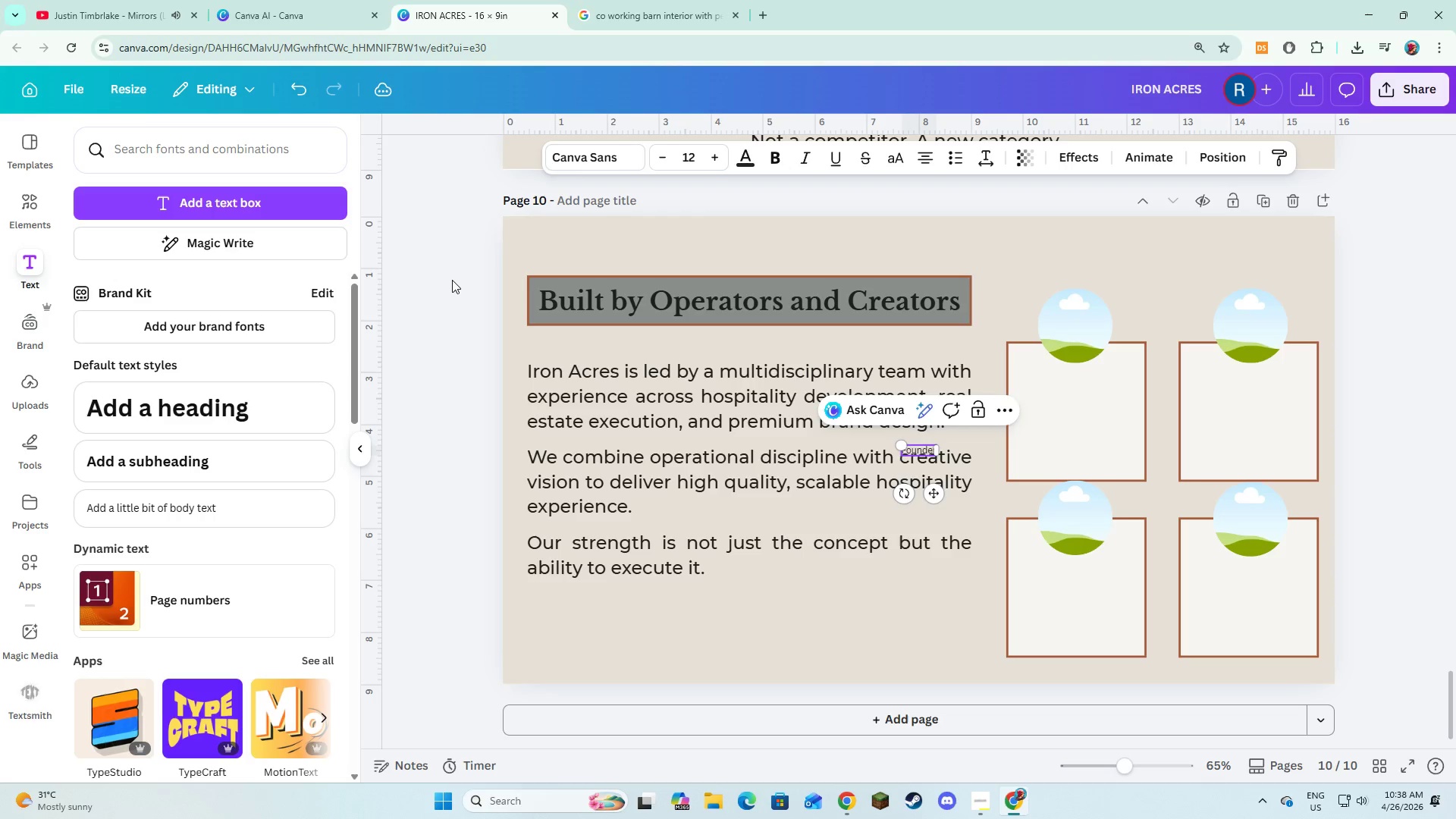 
key(Control+A)
 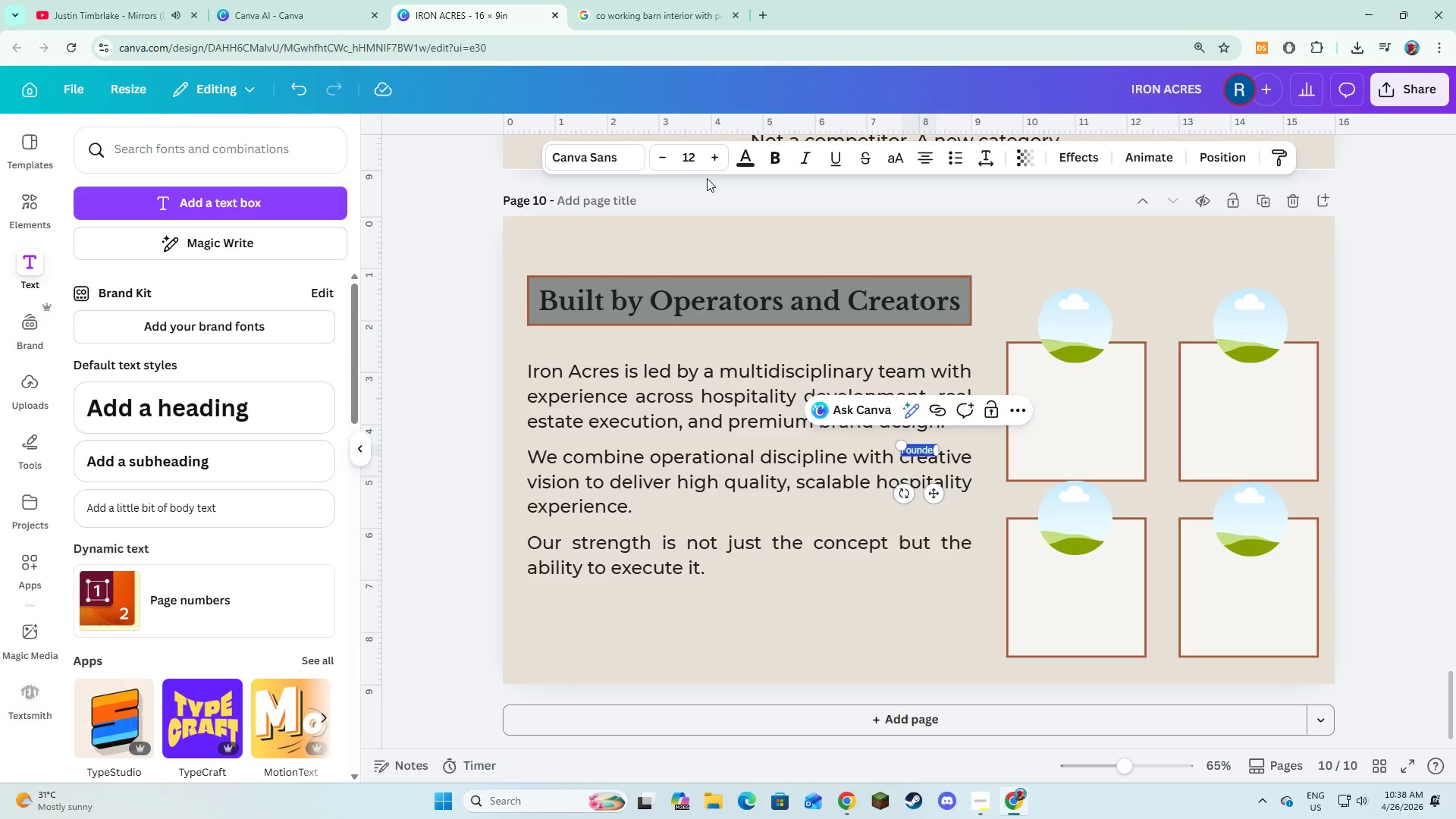 
left_click([587, 148])
 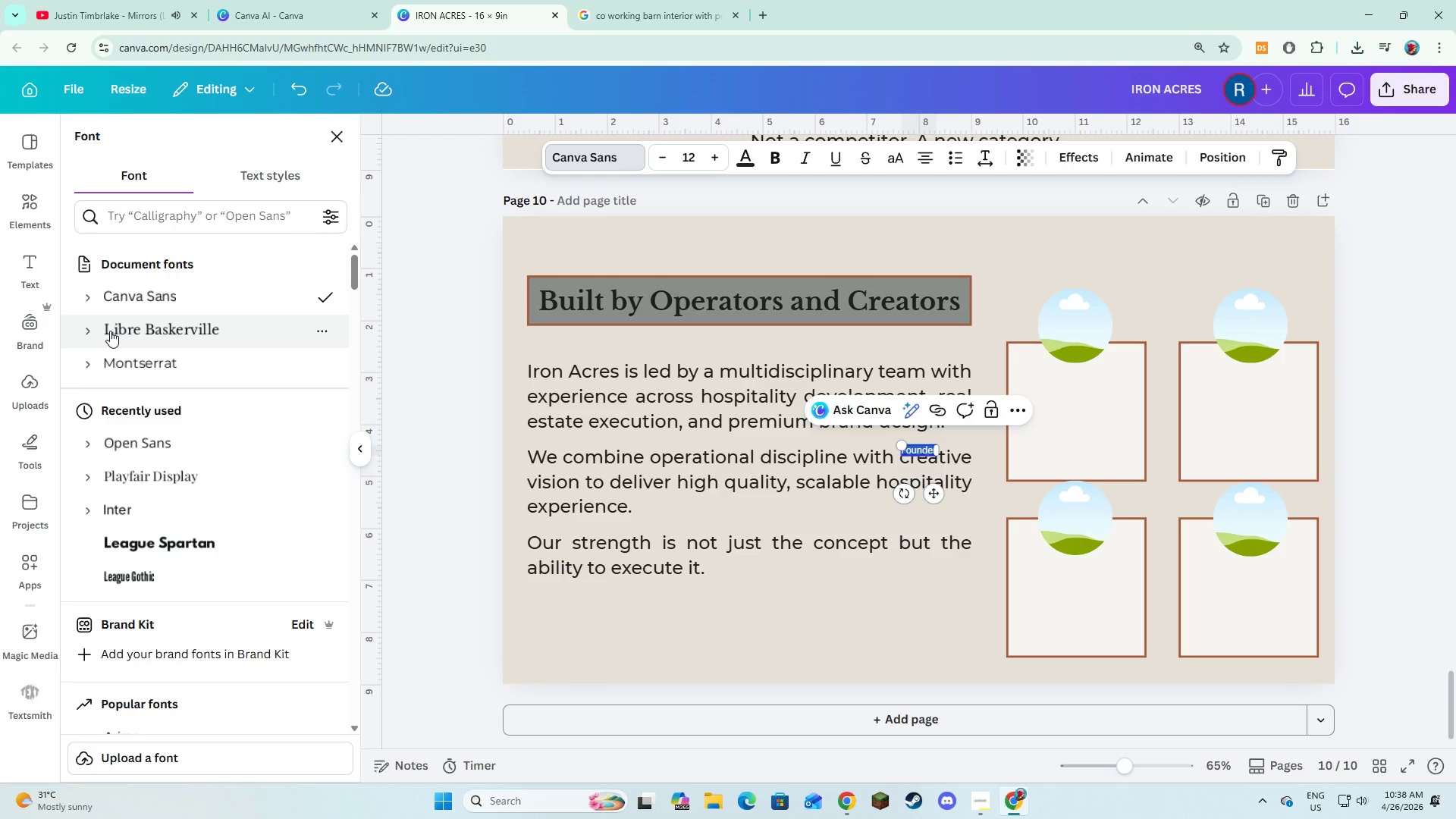 
left_click([96, 329])
 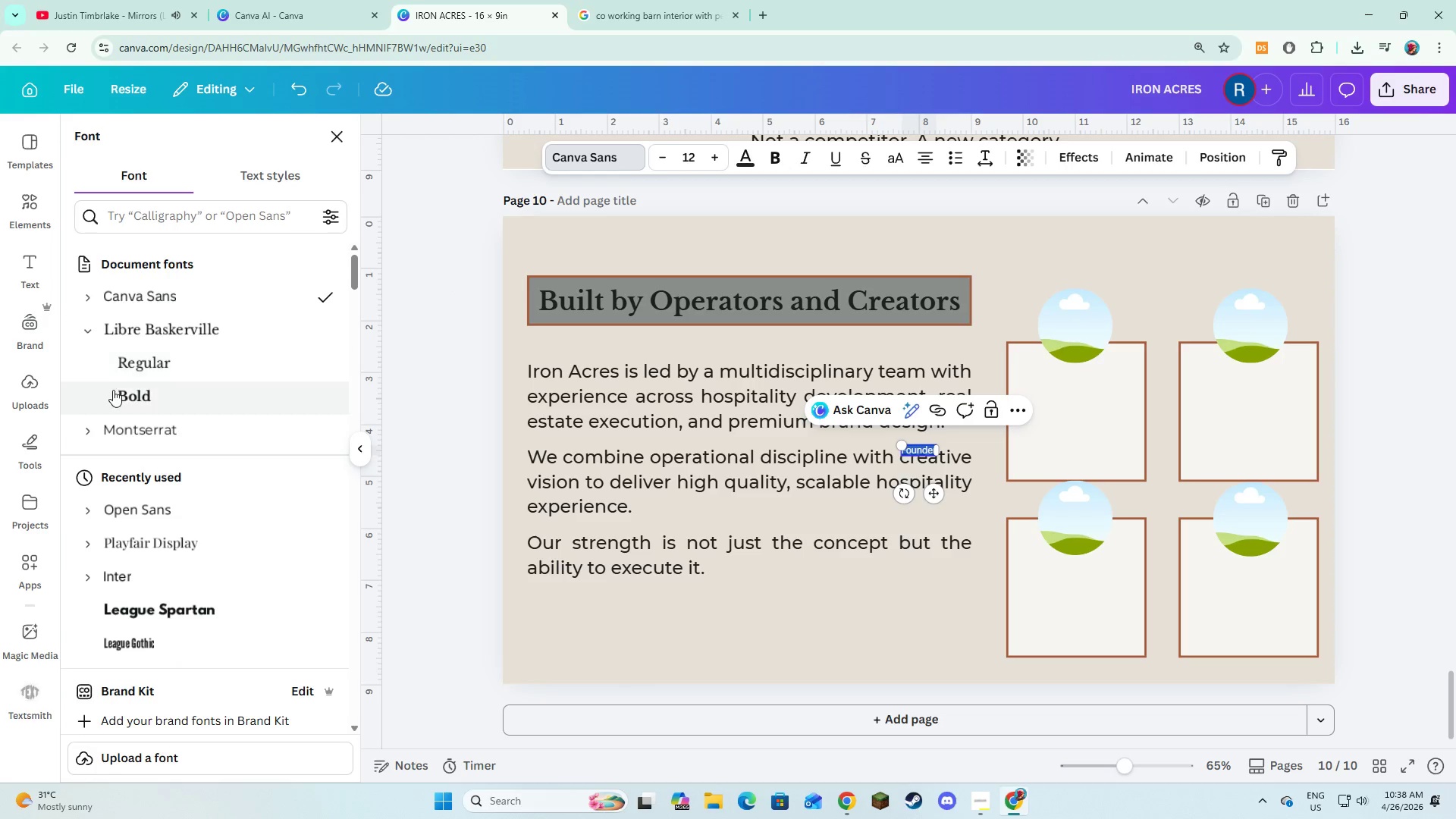 
left_click([114, 391])
 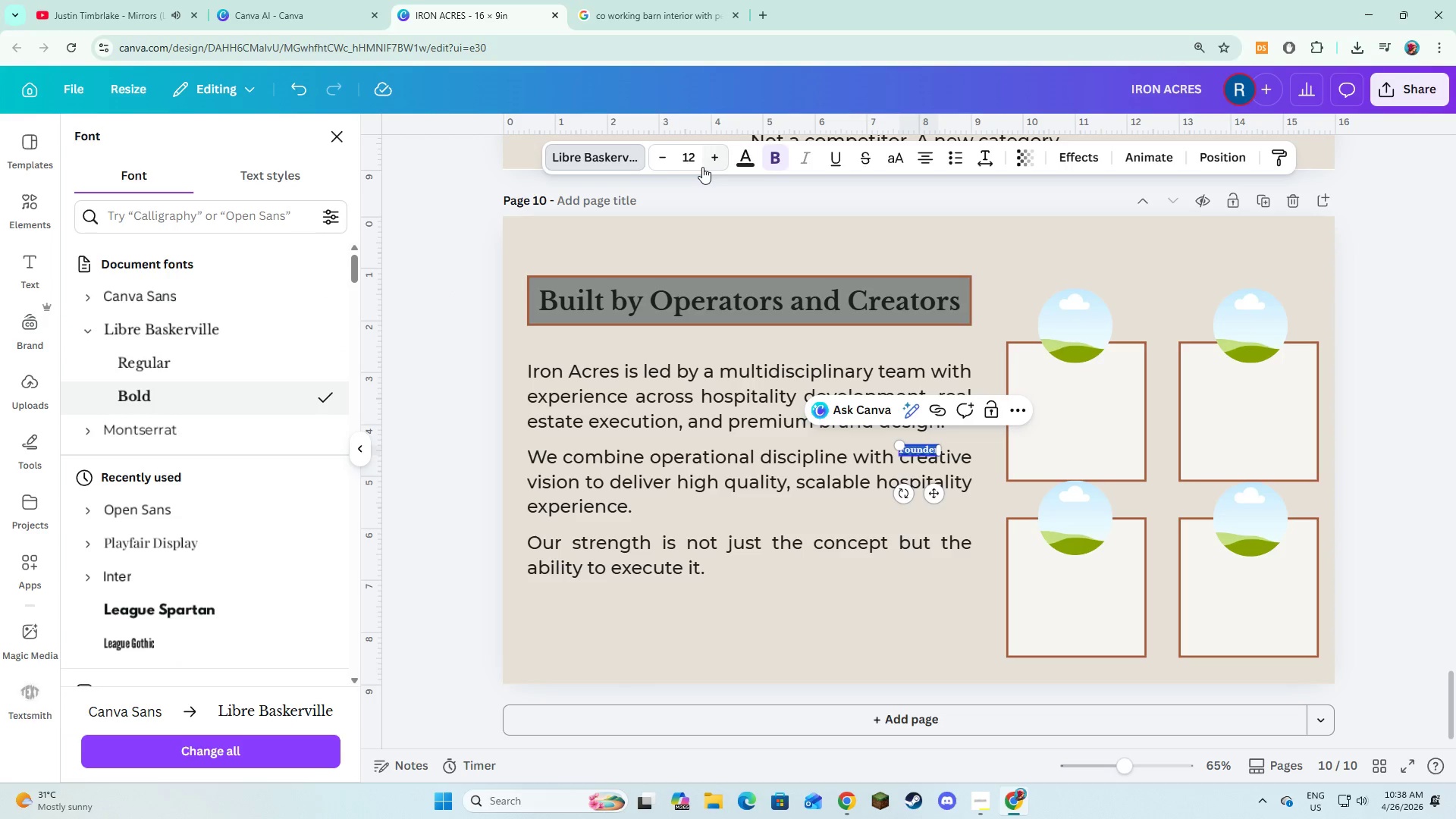 
double_click([702, 167])
 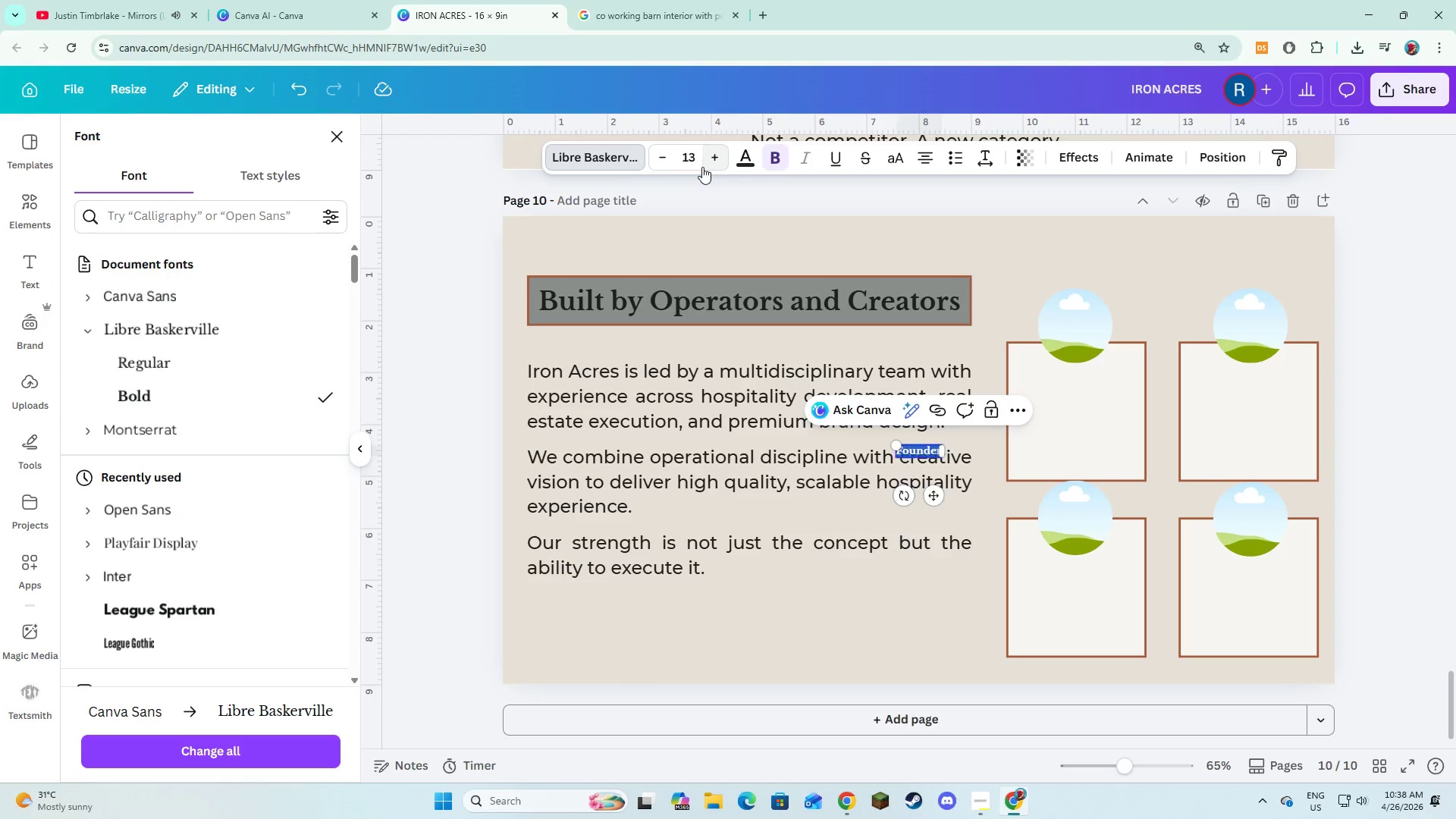 
triple_click([702, 167])
 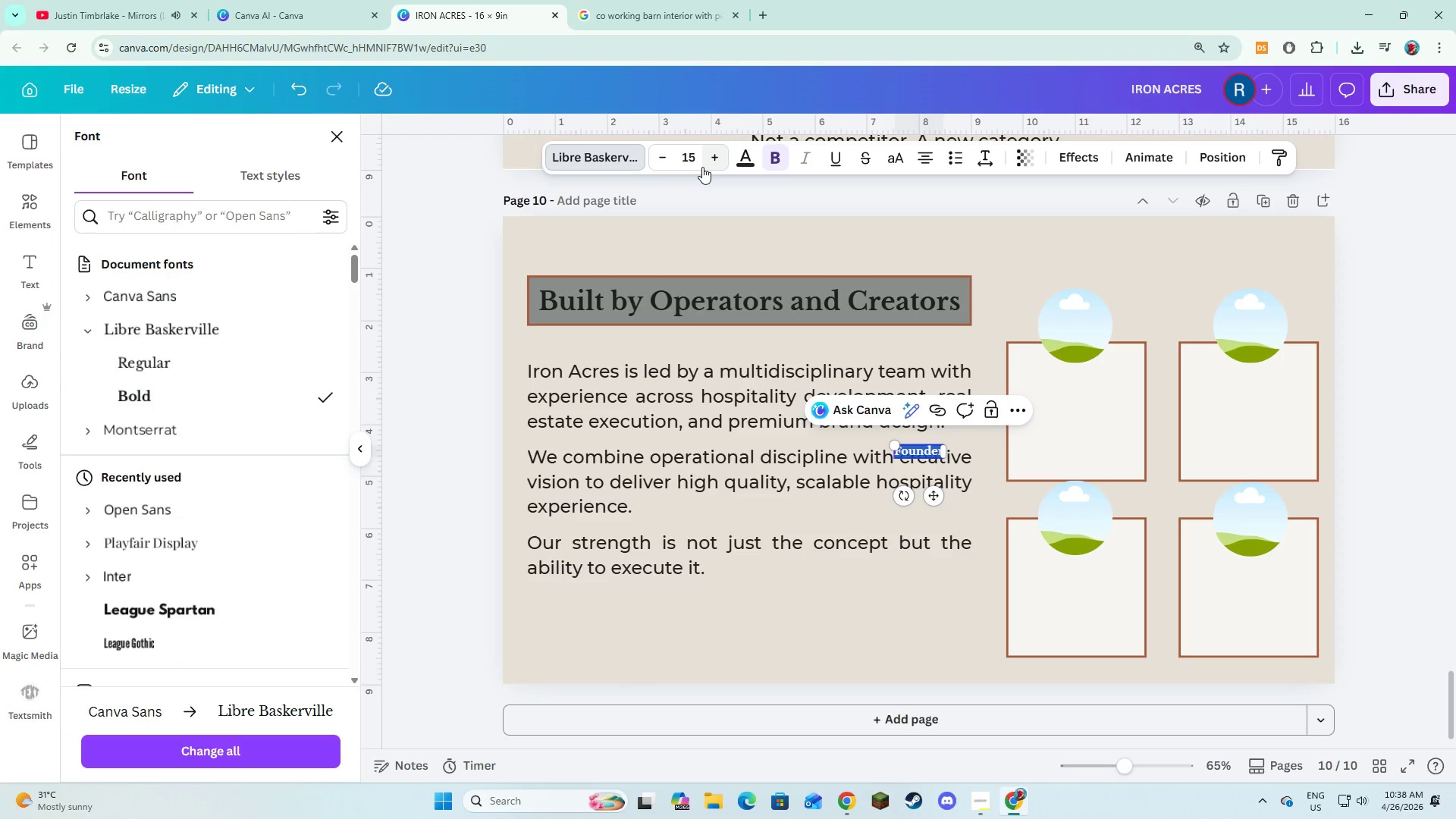 
triple_click([702, 167])
 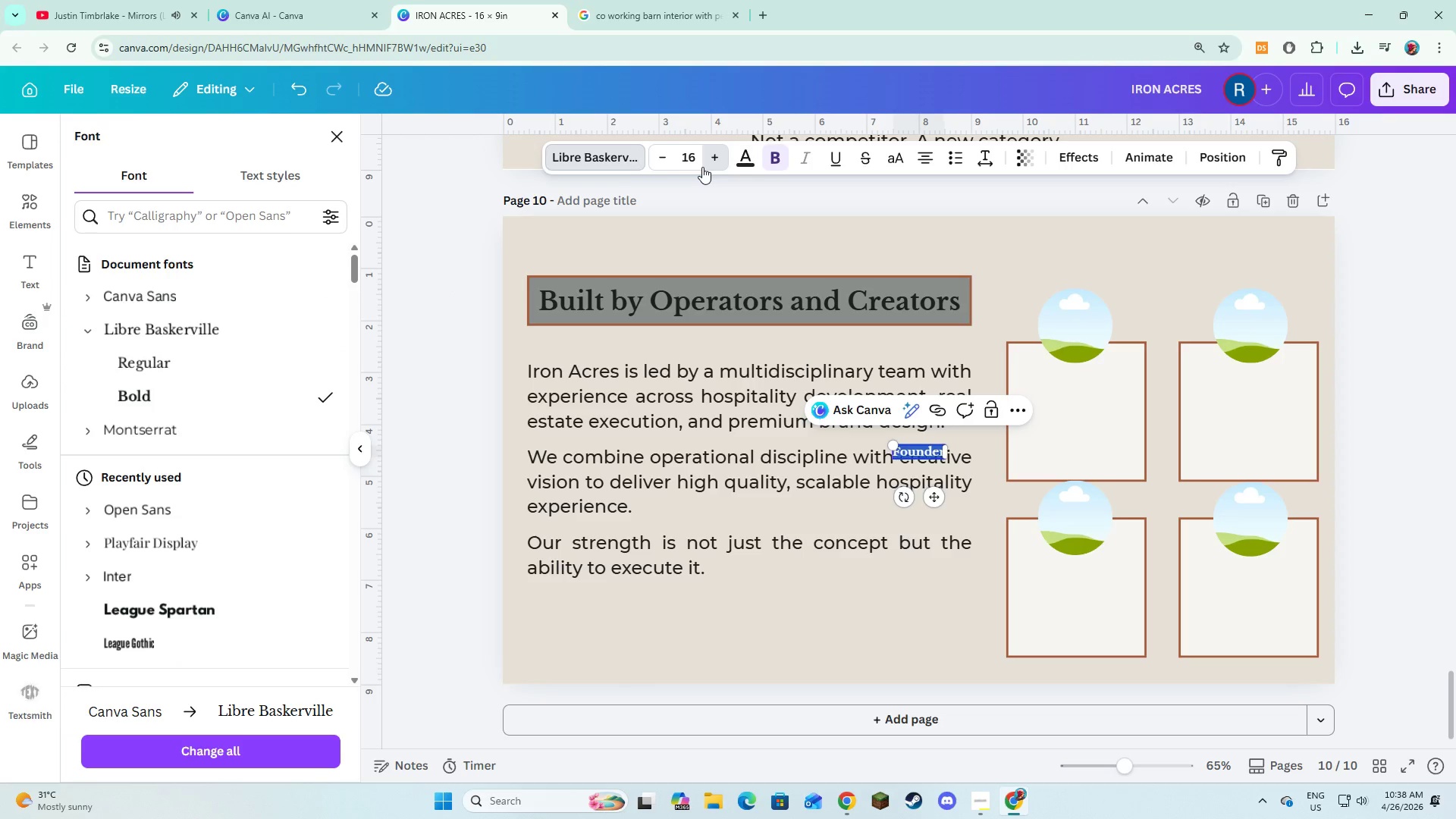 
triple_click([702, 167])
 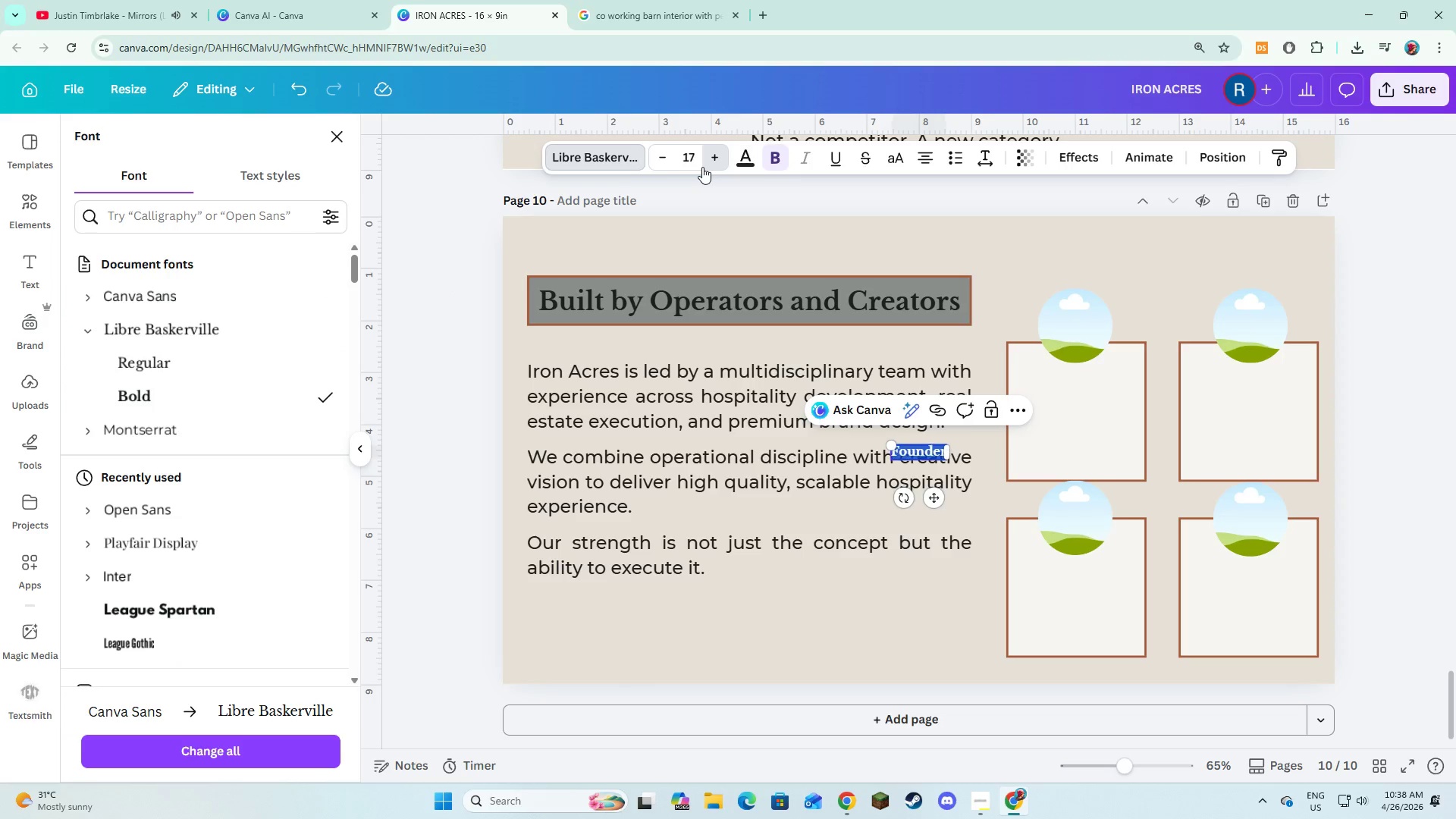 
triple_click([702, 167])
 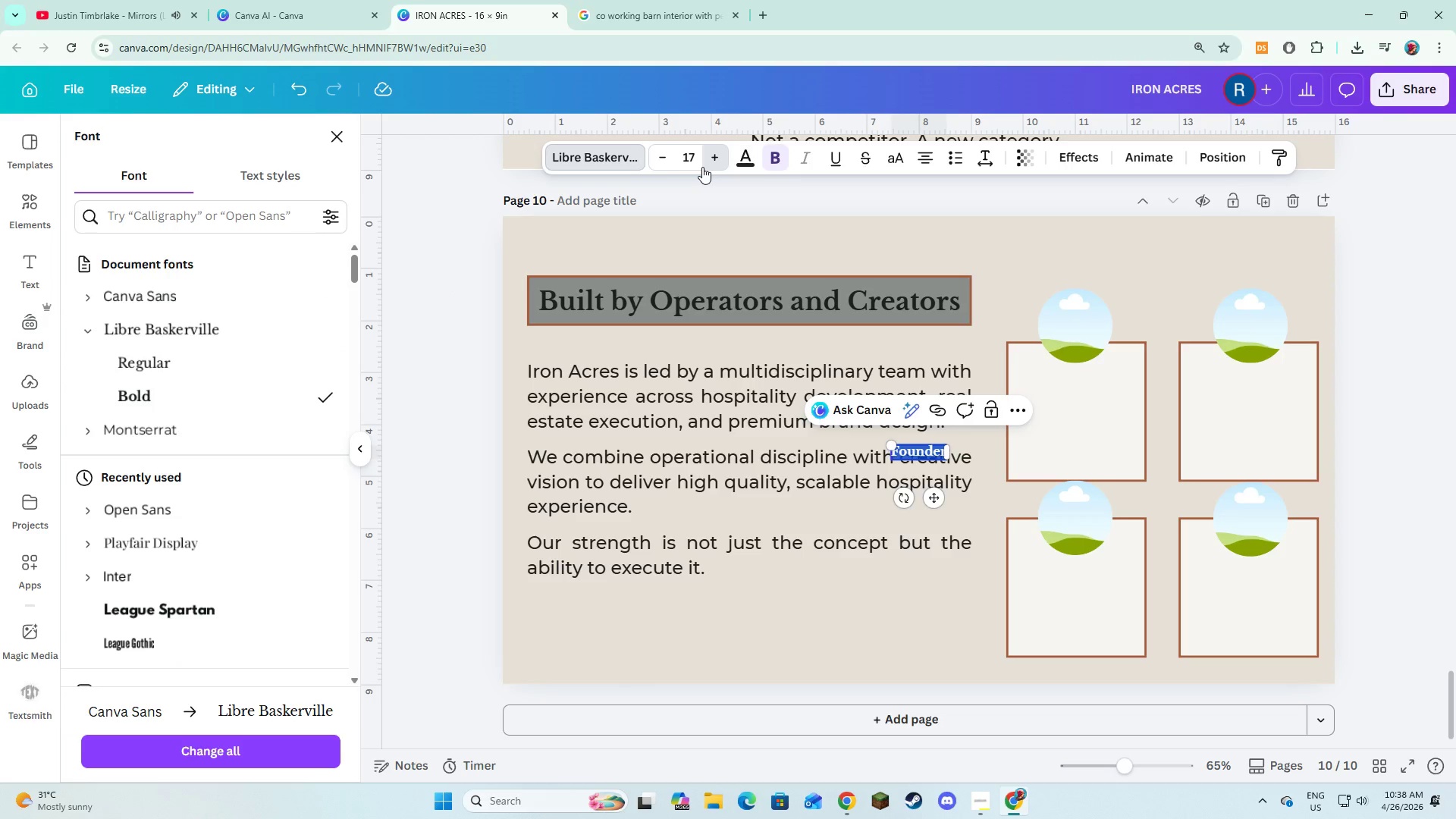 
triple_click([702, 167])
 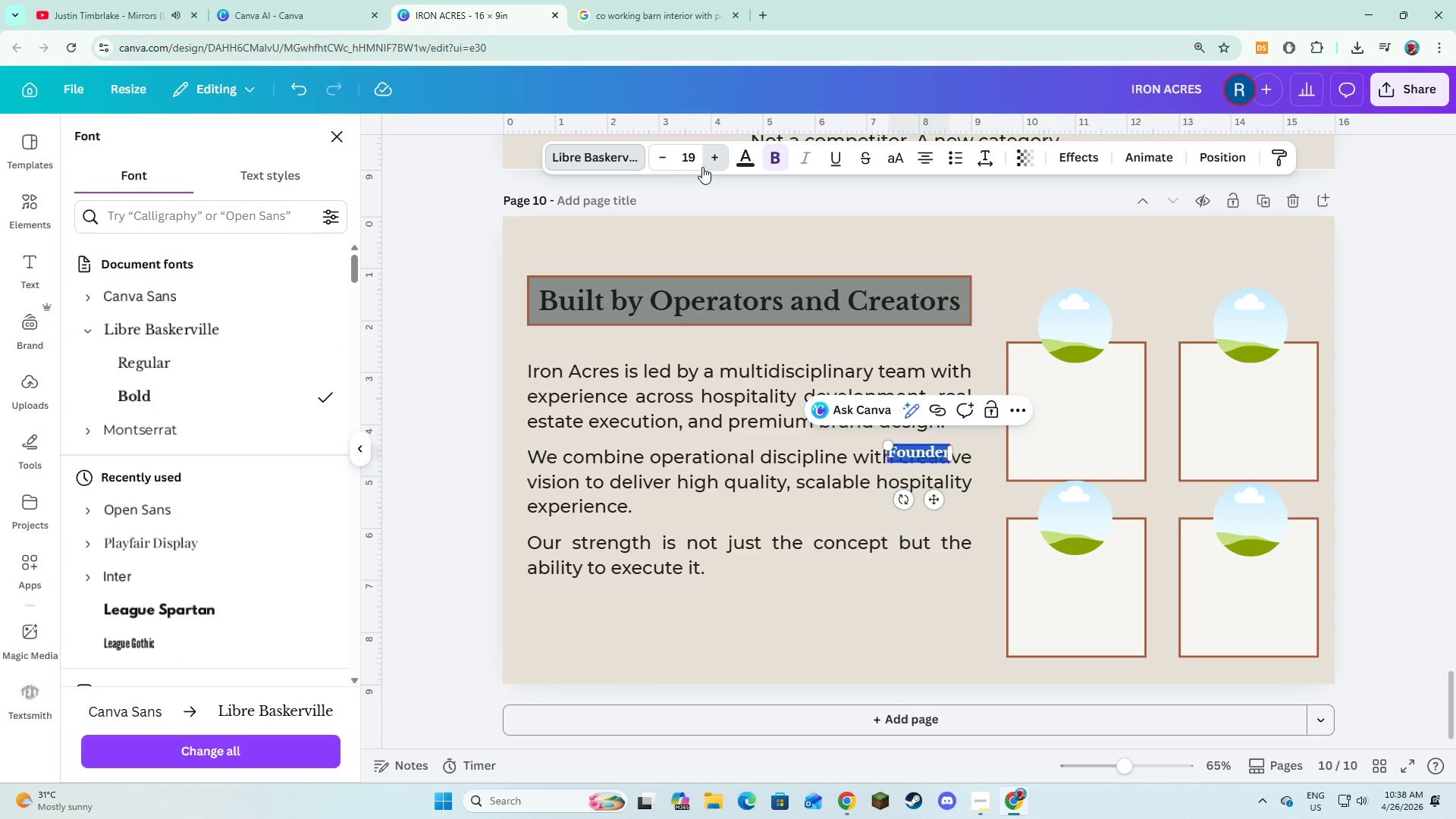 
triple_click([702, 167])
 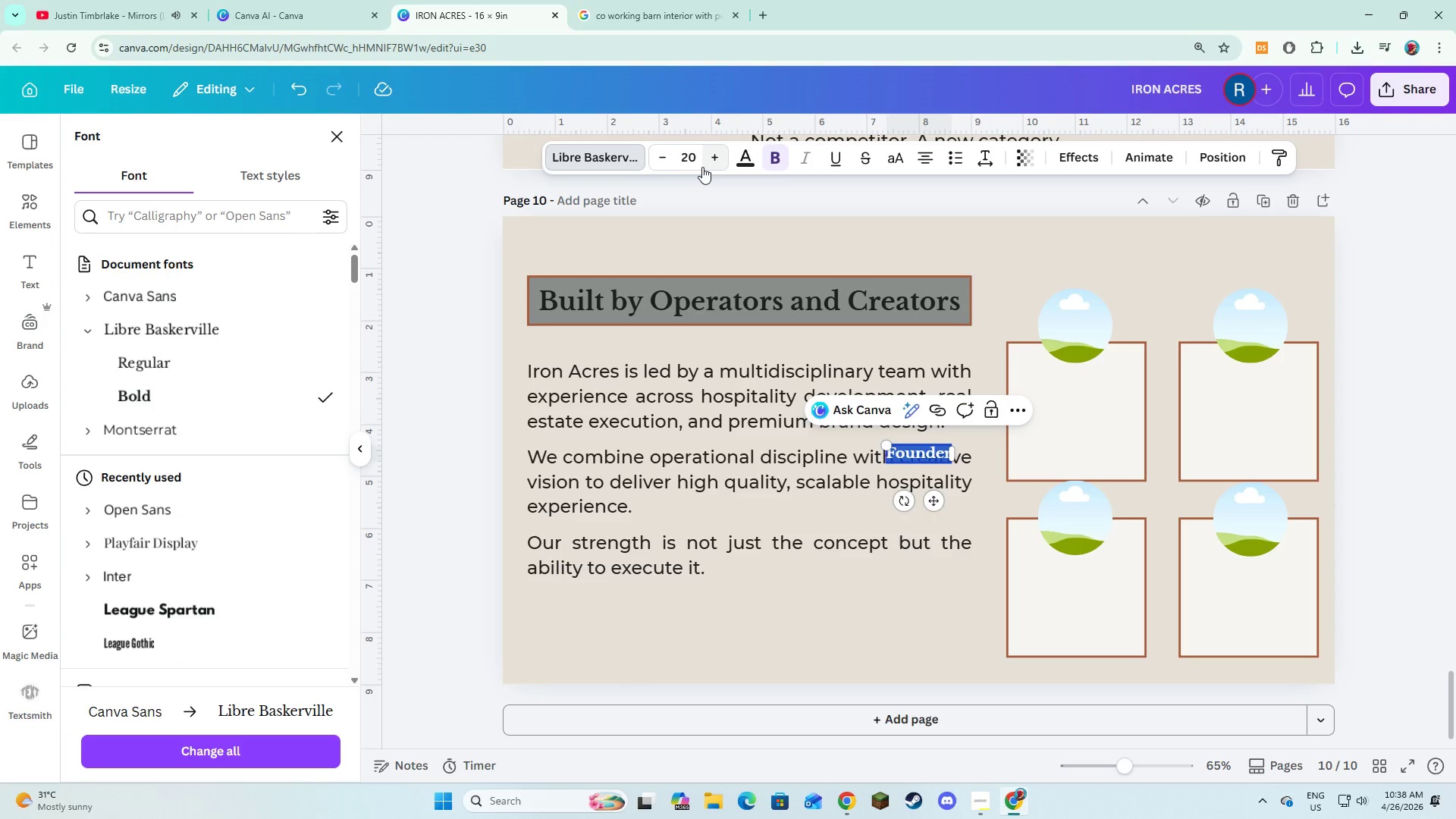 
triple_click([702, 167])
 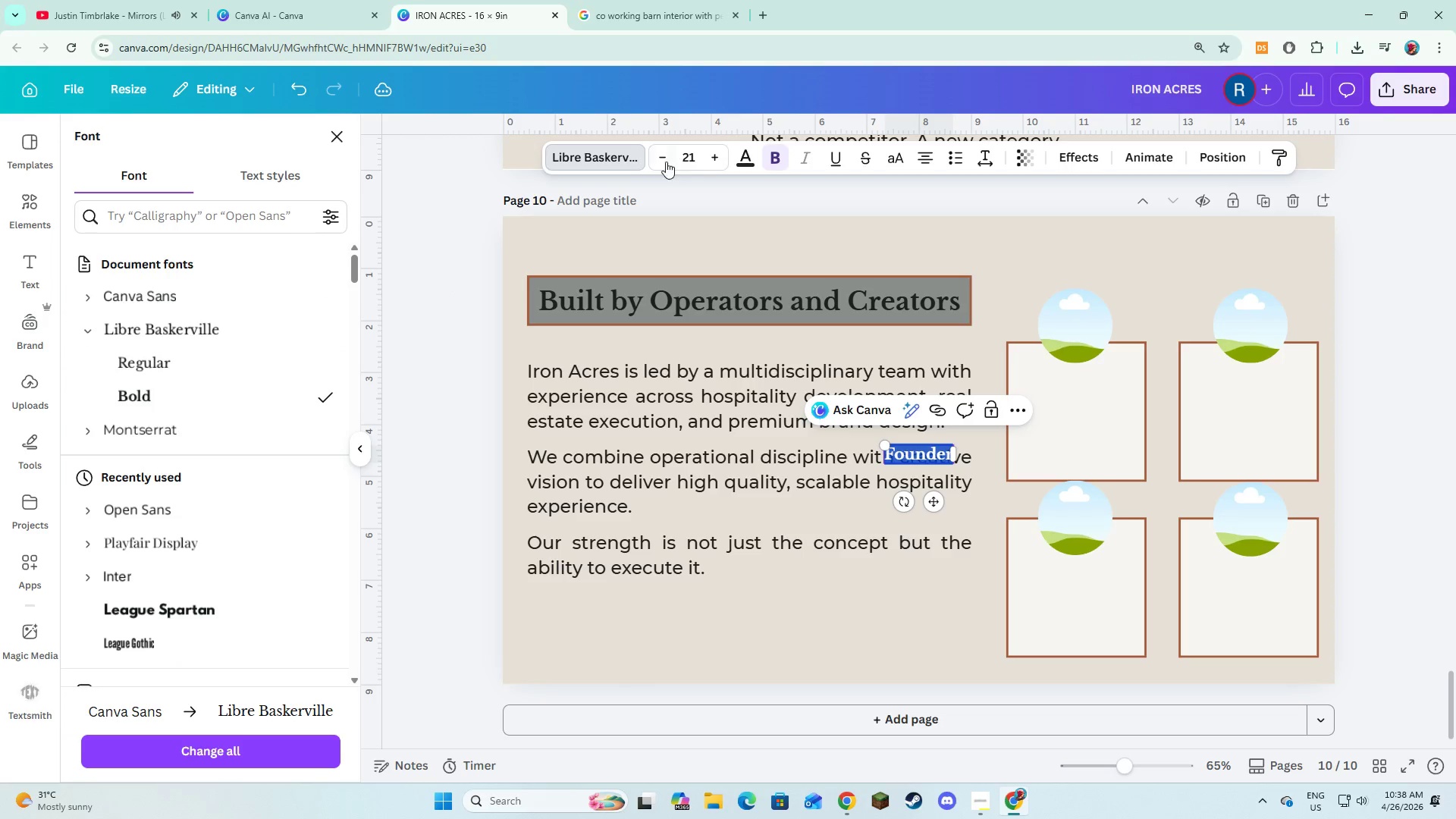 
left_click([665, 162])
 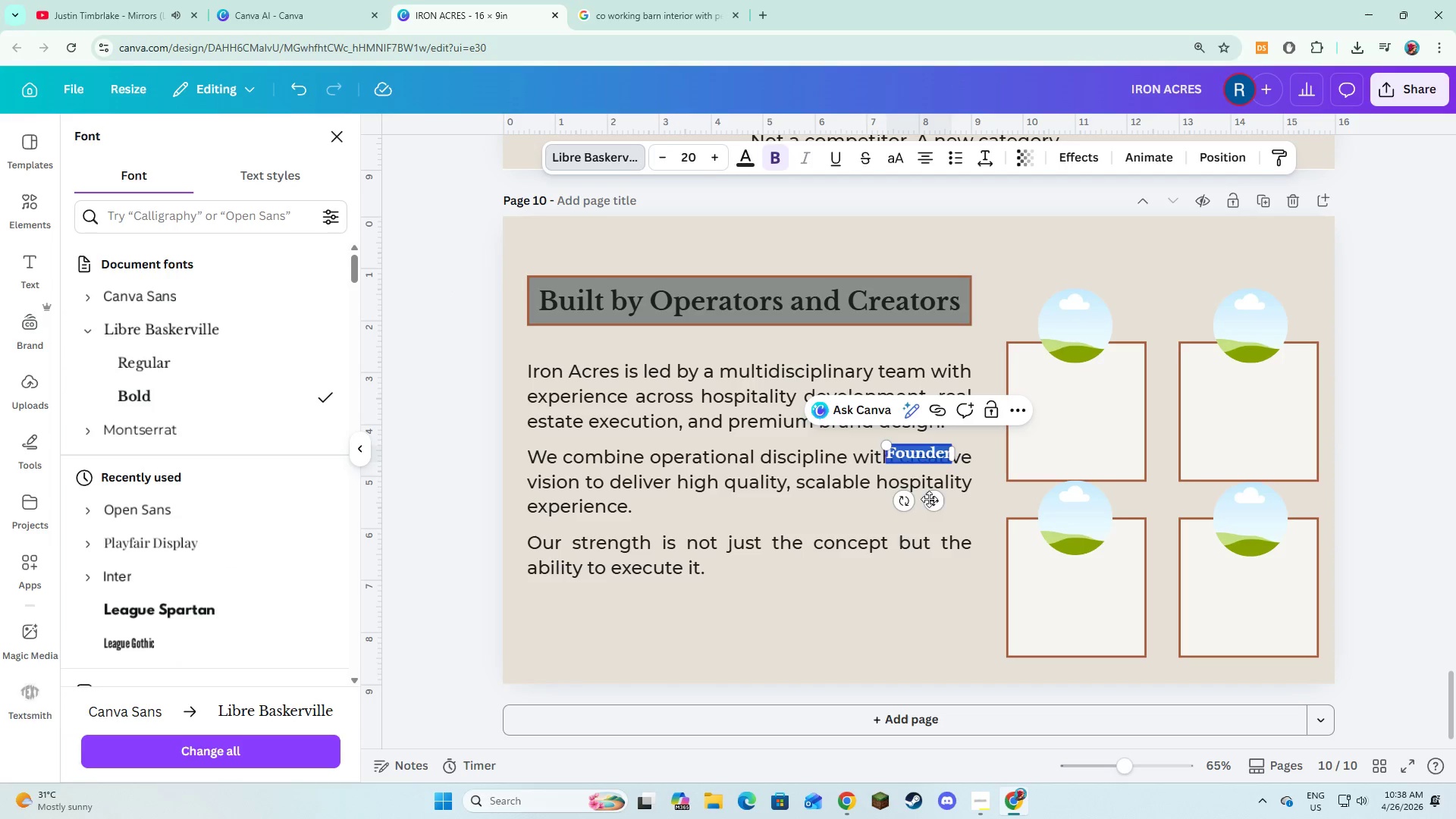 
left_click_drag(start_coordinate=[930, 497], to_coordinate=[1088, 422])
 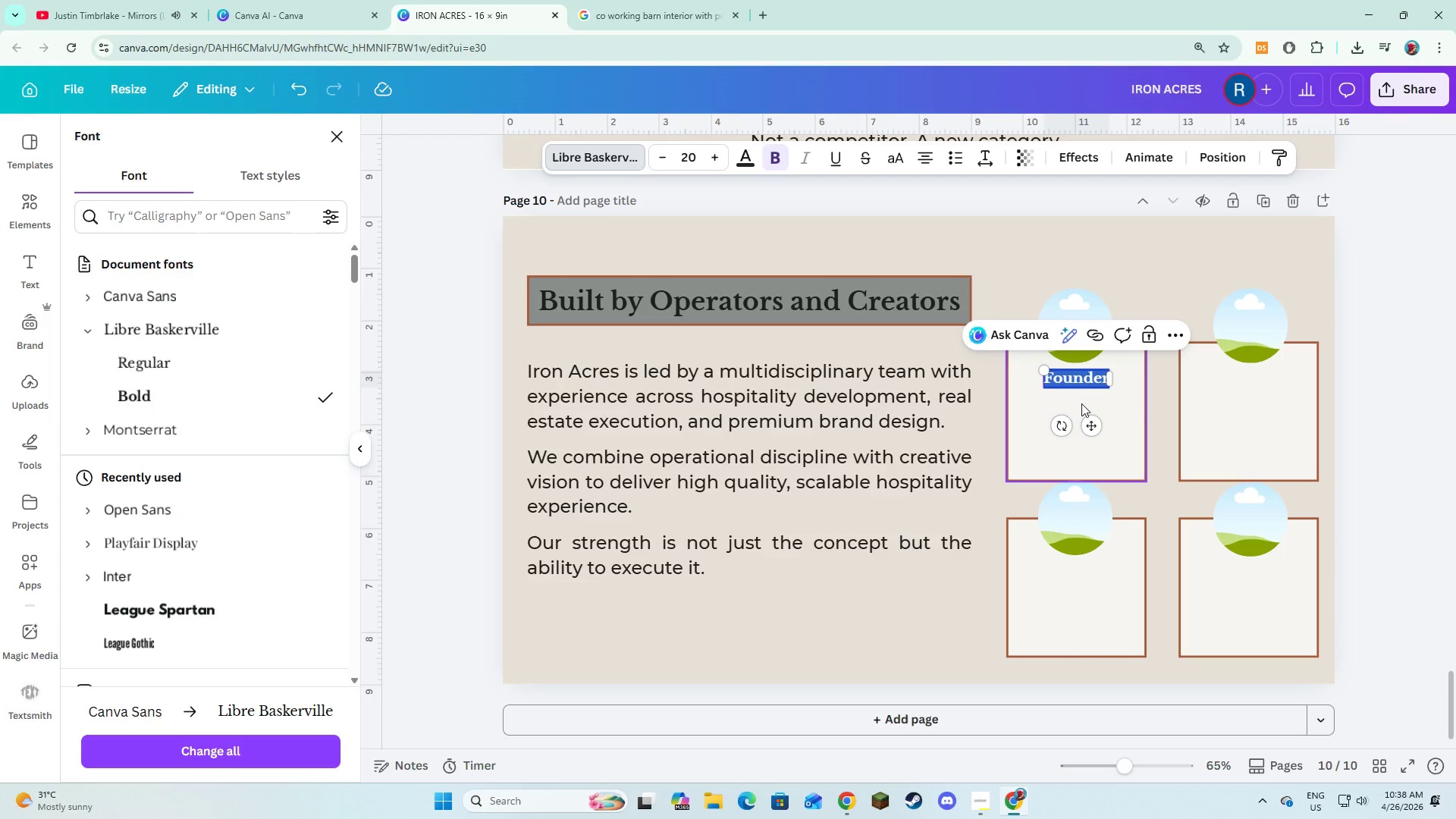 
left_click([1081, 403])
 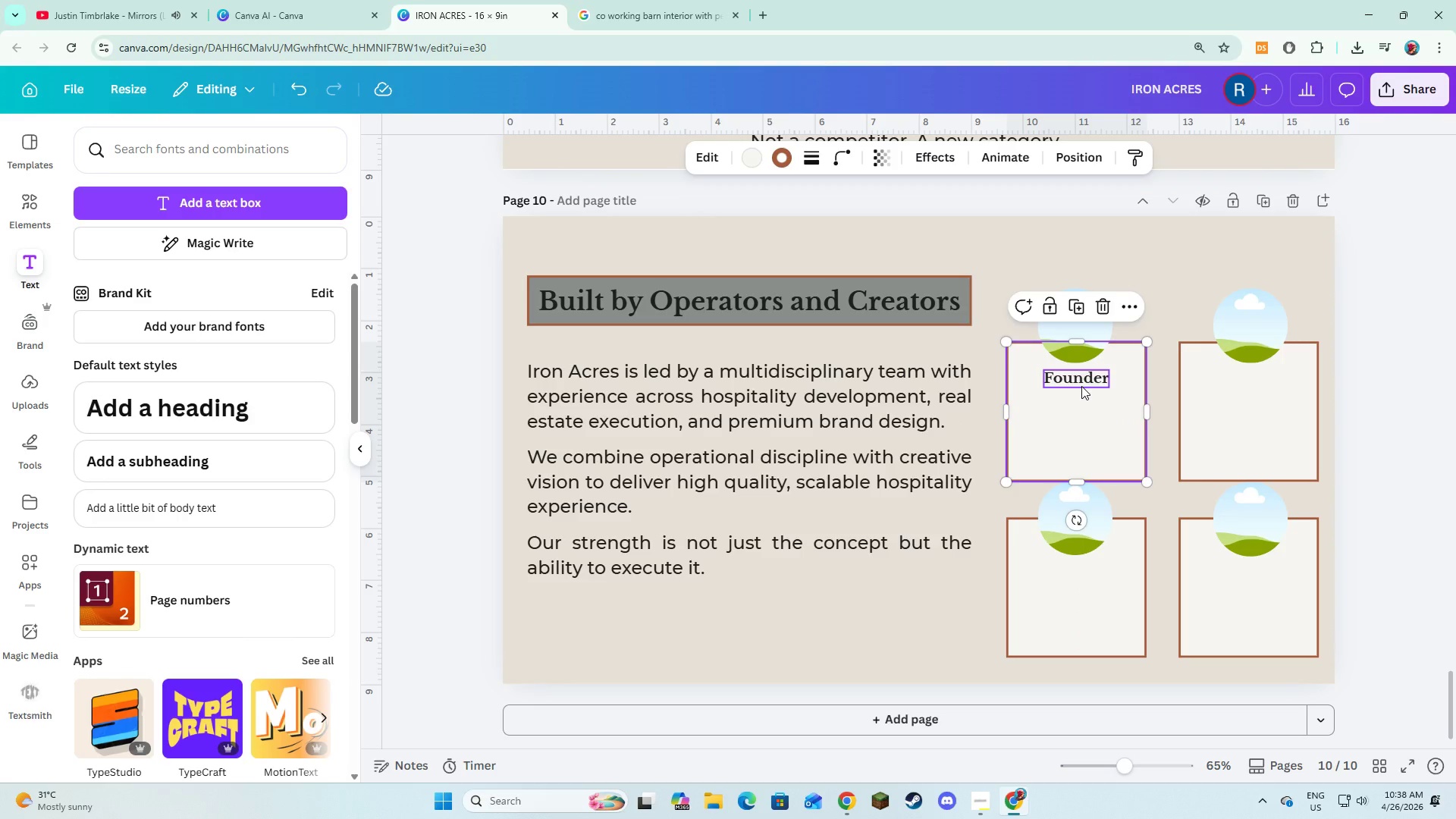 
left_click([1081, 386])
 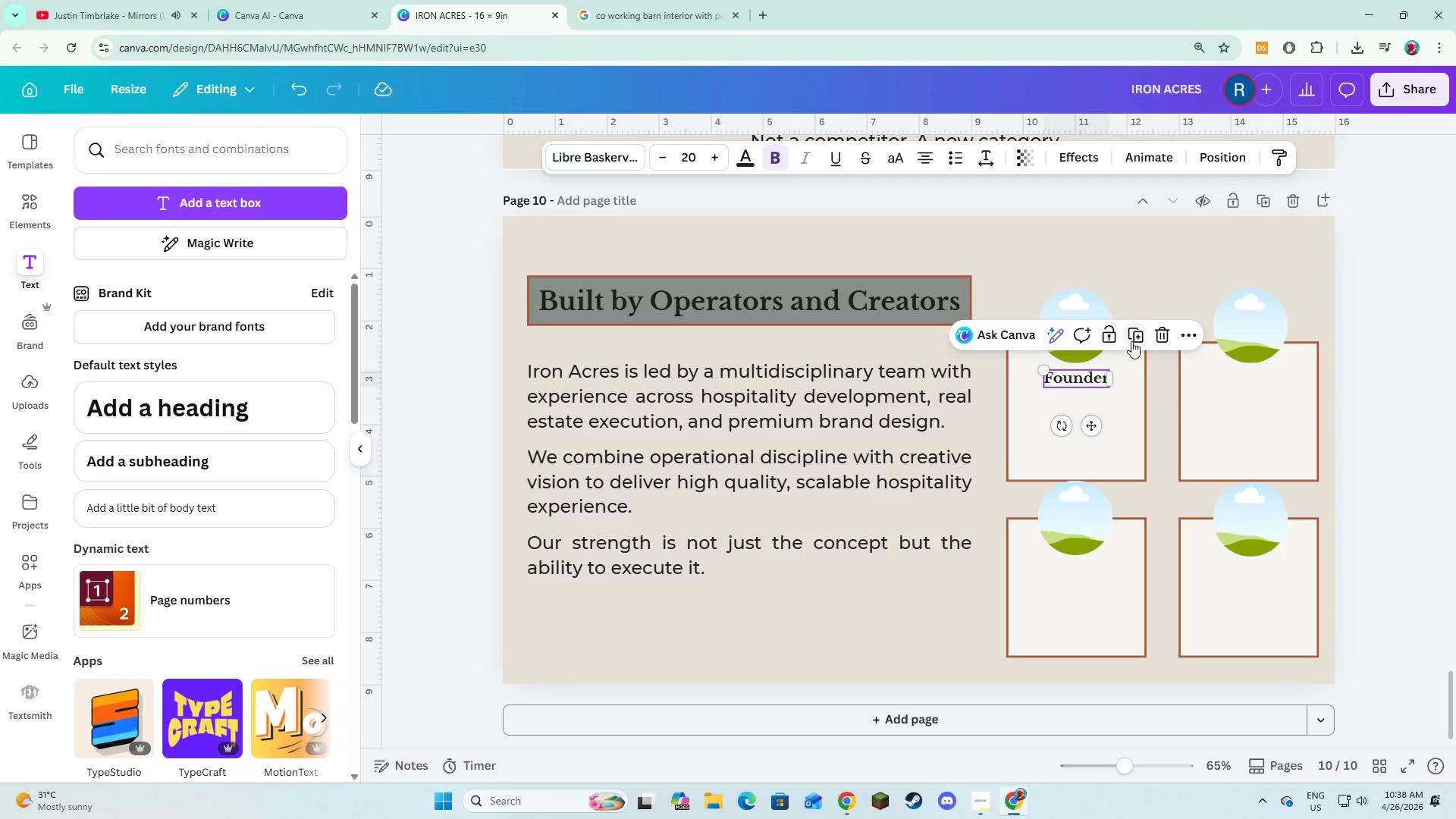 
left_click([1136, 334])
 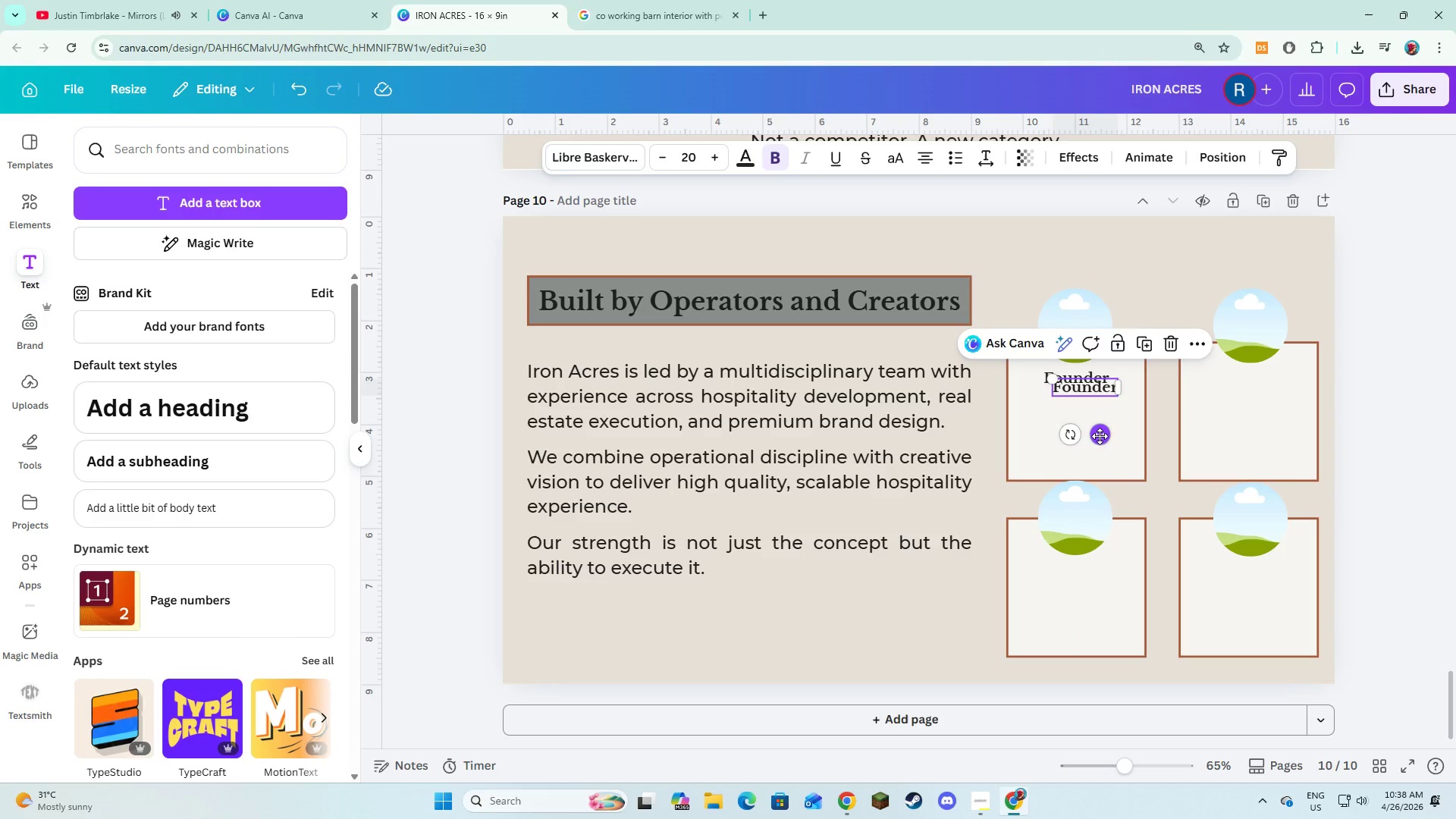 
left_click_drag(start_coordinate=[1100, 436], to_coordinate=[1263, 428])
 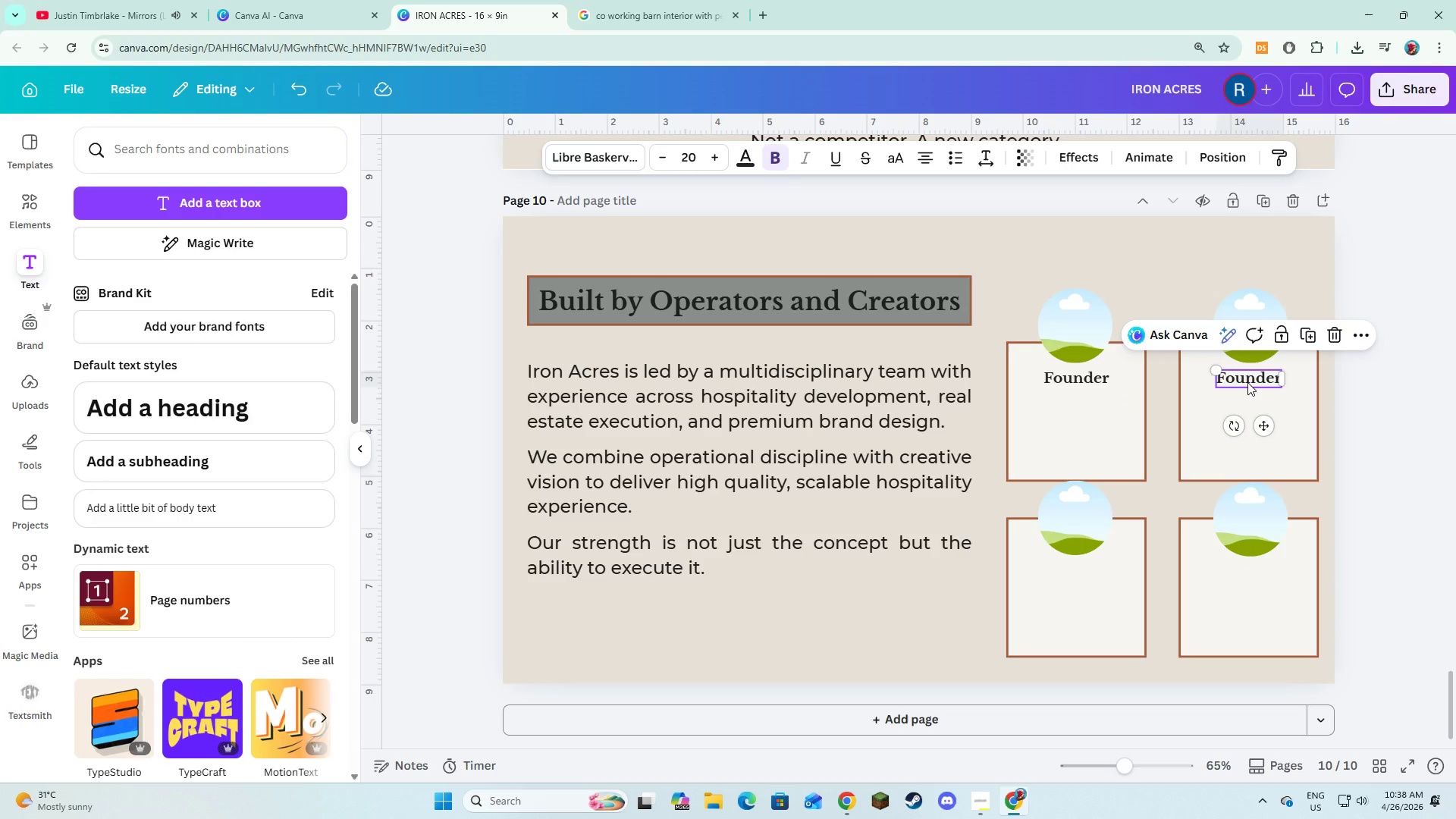 
left_click([1247, 382])
 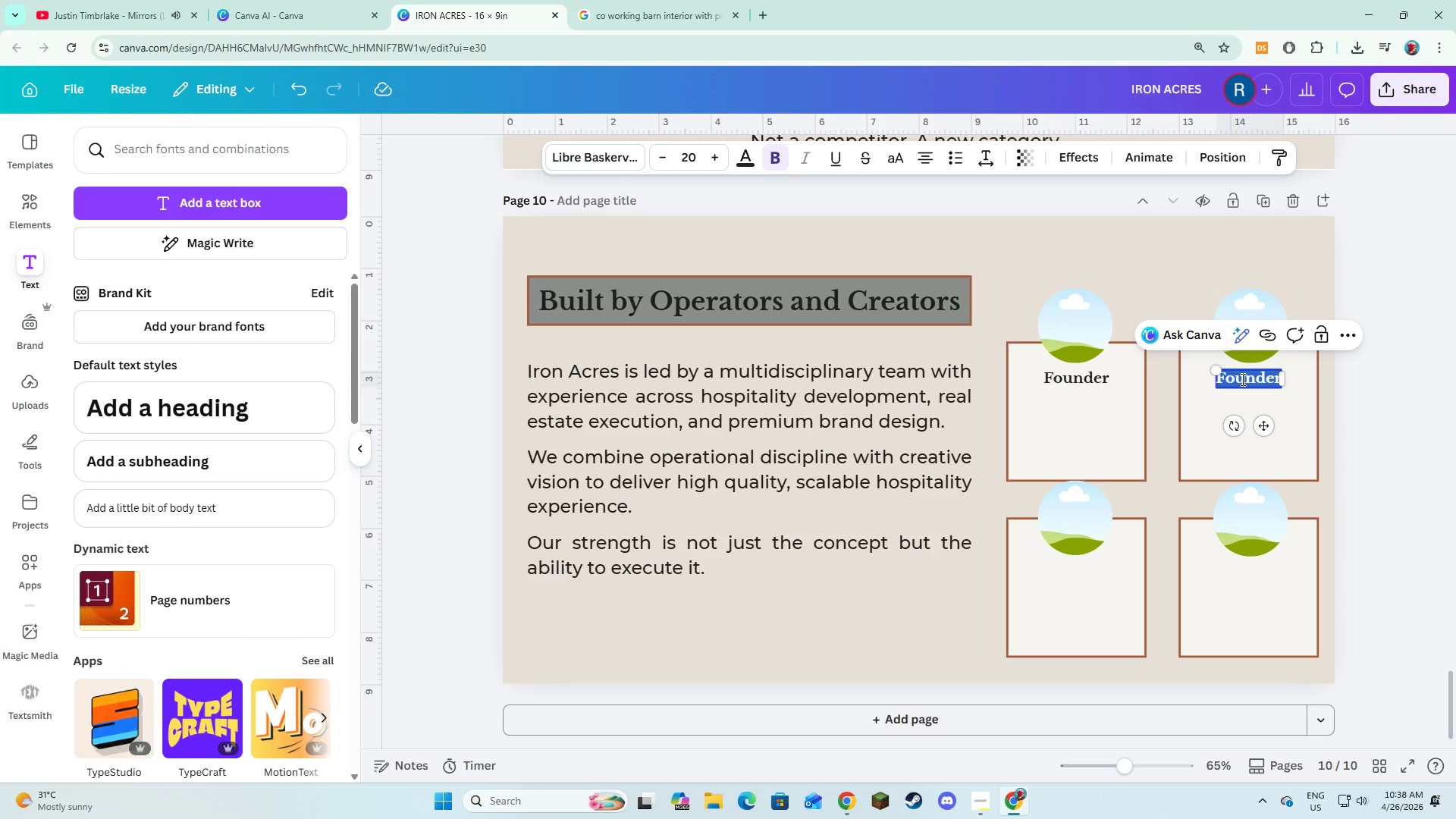 
type(Hi)
key(Backspace)
type(ospitality Operations Lead)
 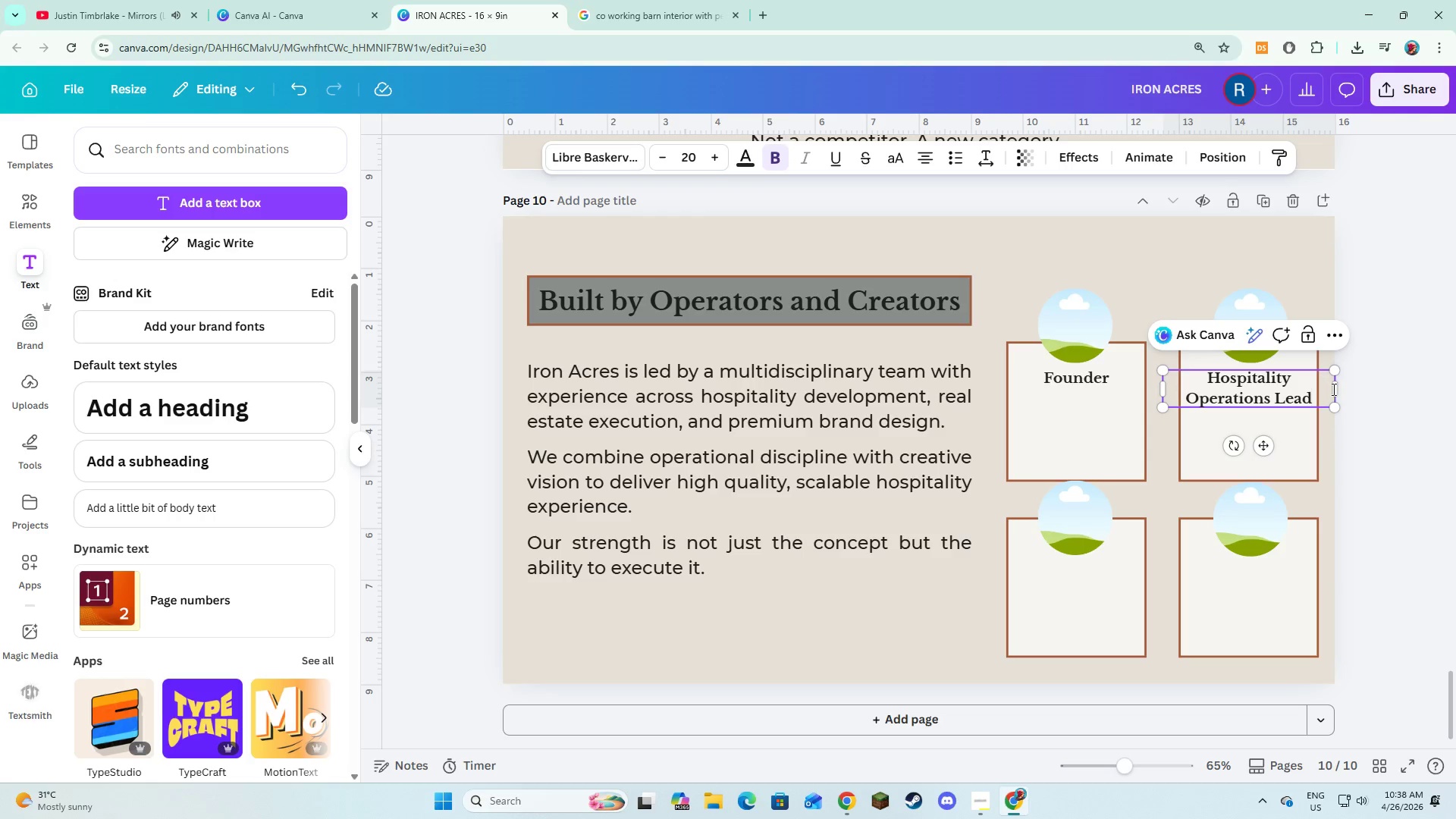 
left_click_drag(start_coordinate=[1340, 389], to_coordinate=[1324, 388])
 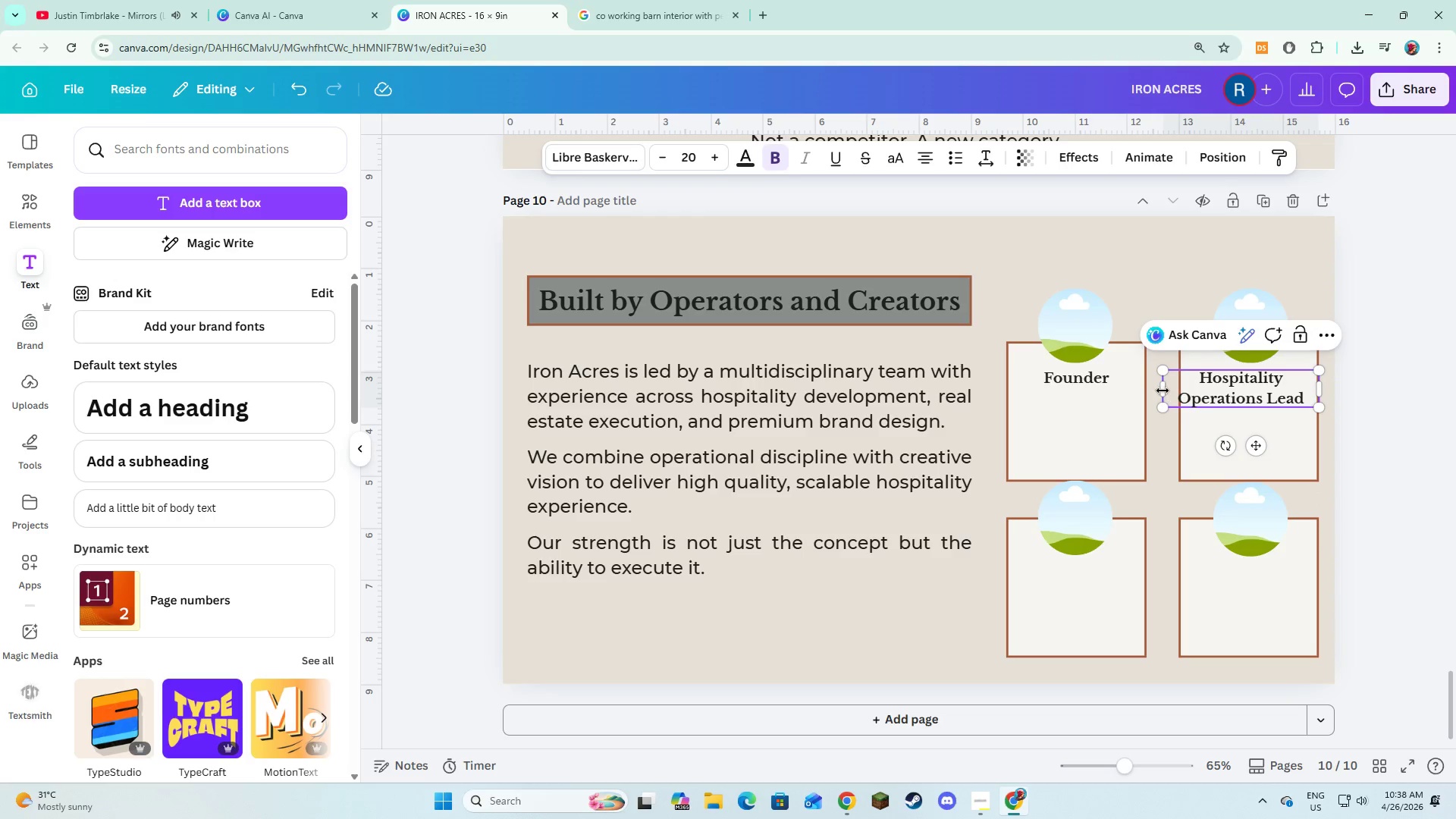 
left_click_drag(start_coordinate=[1163, 391], to_coordinate=[1176, 391])
 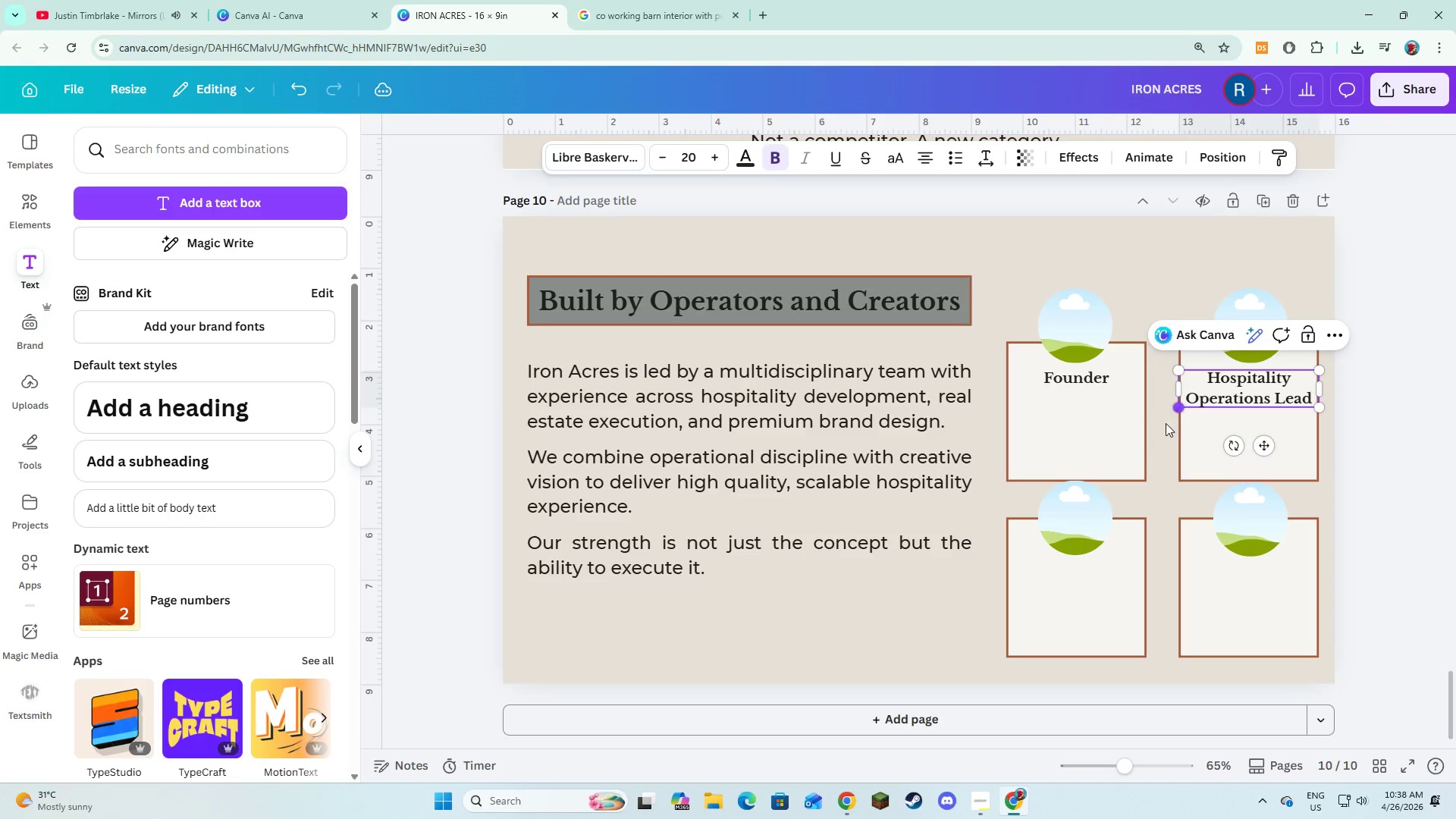 
left_click([1157, 437])
 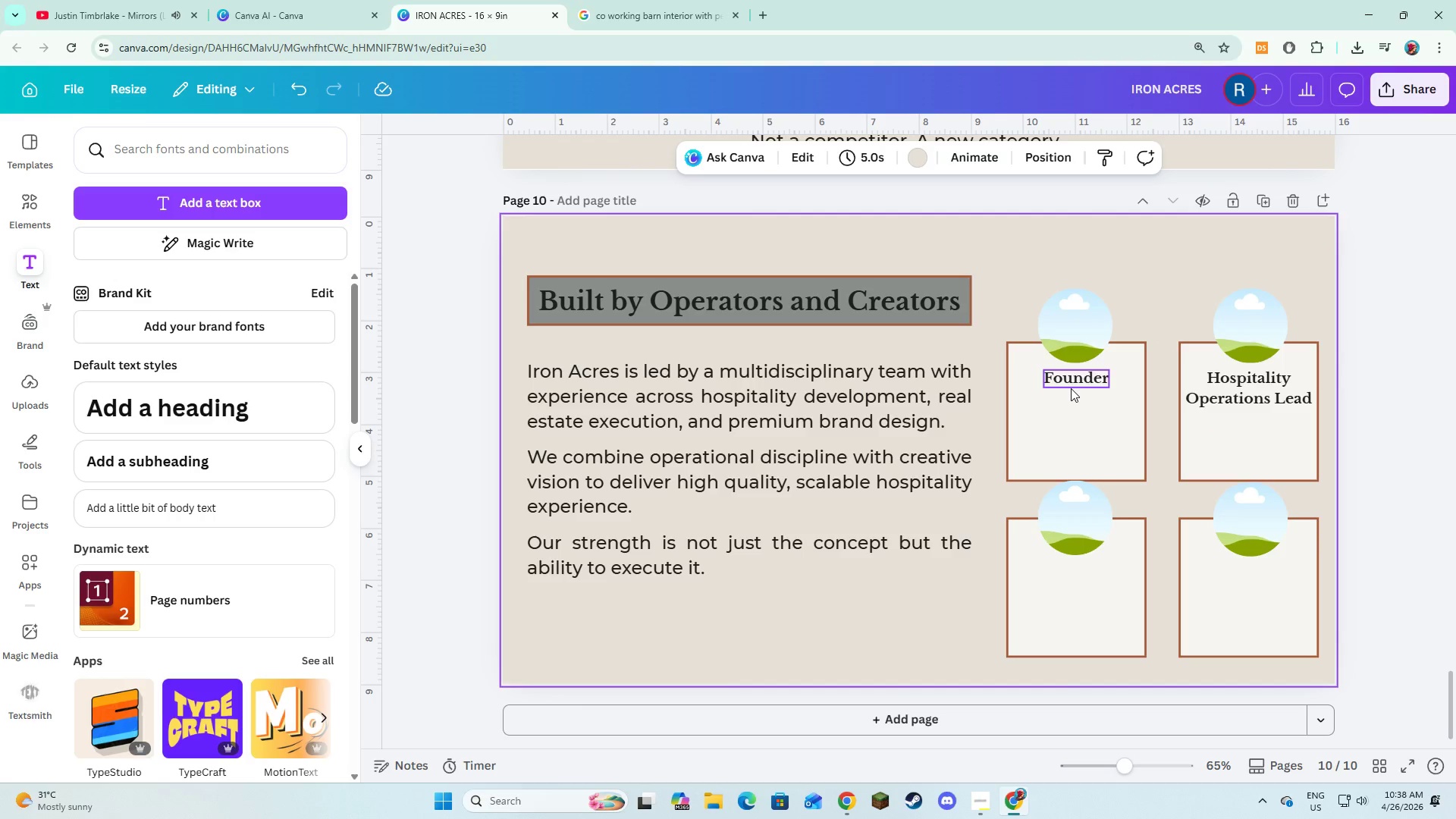 
left_click([1070, 382])
 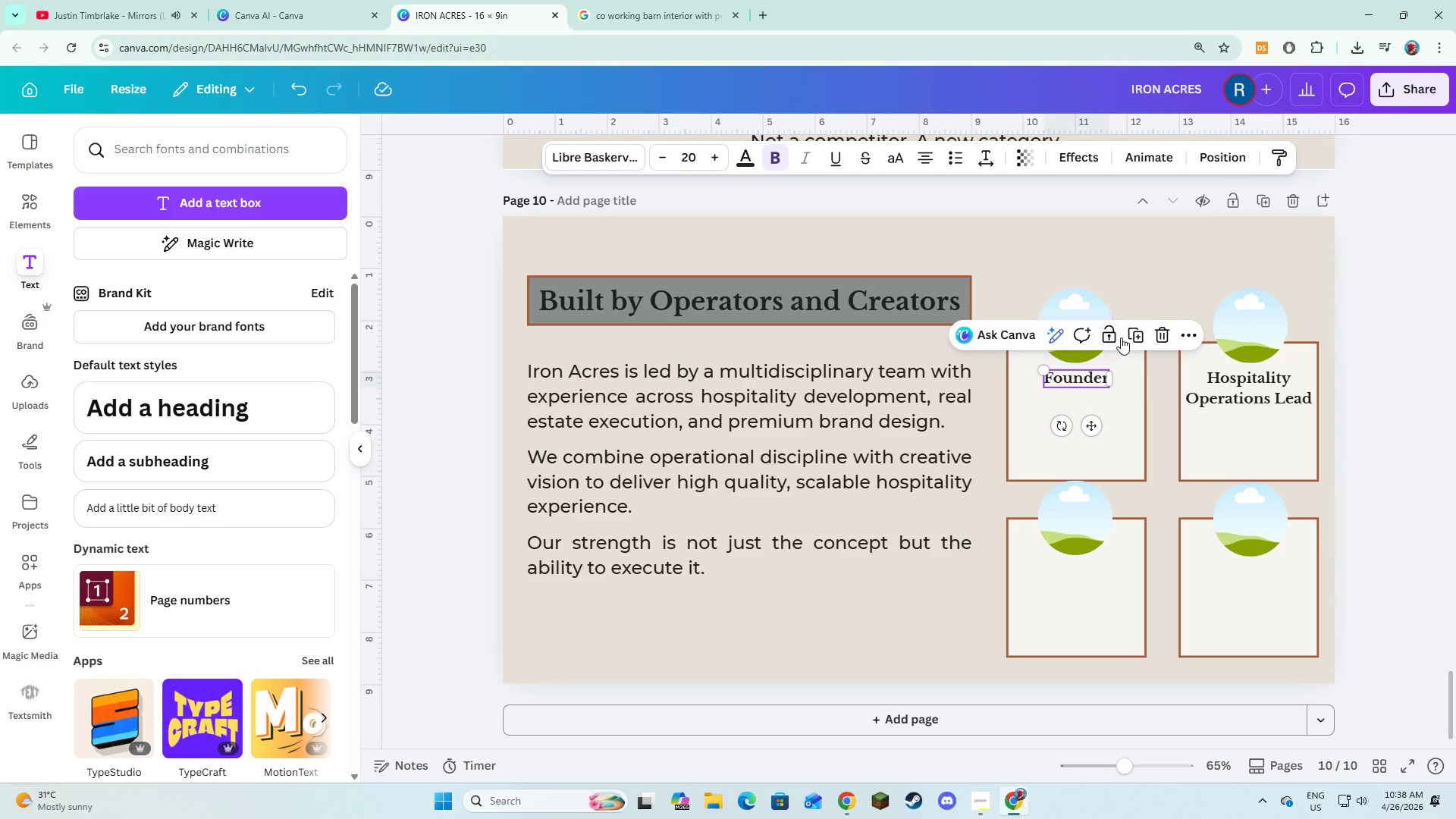 
left_click([1129, 335])
 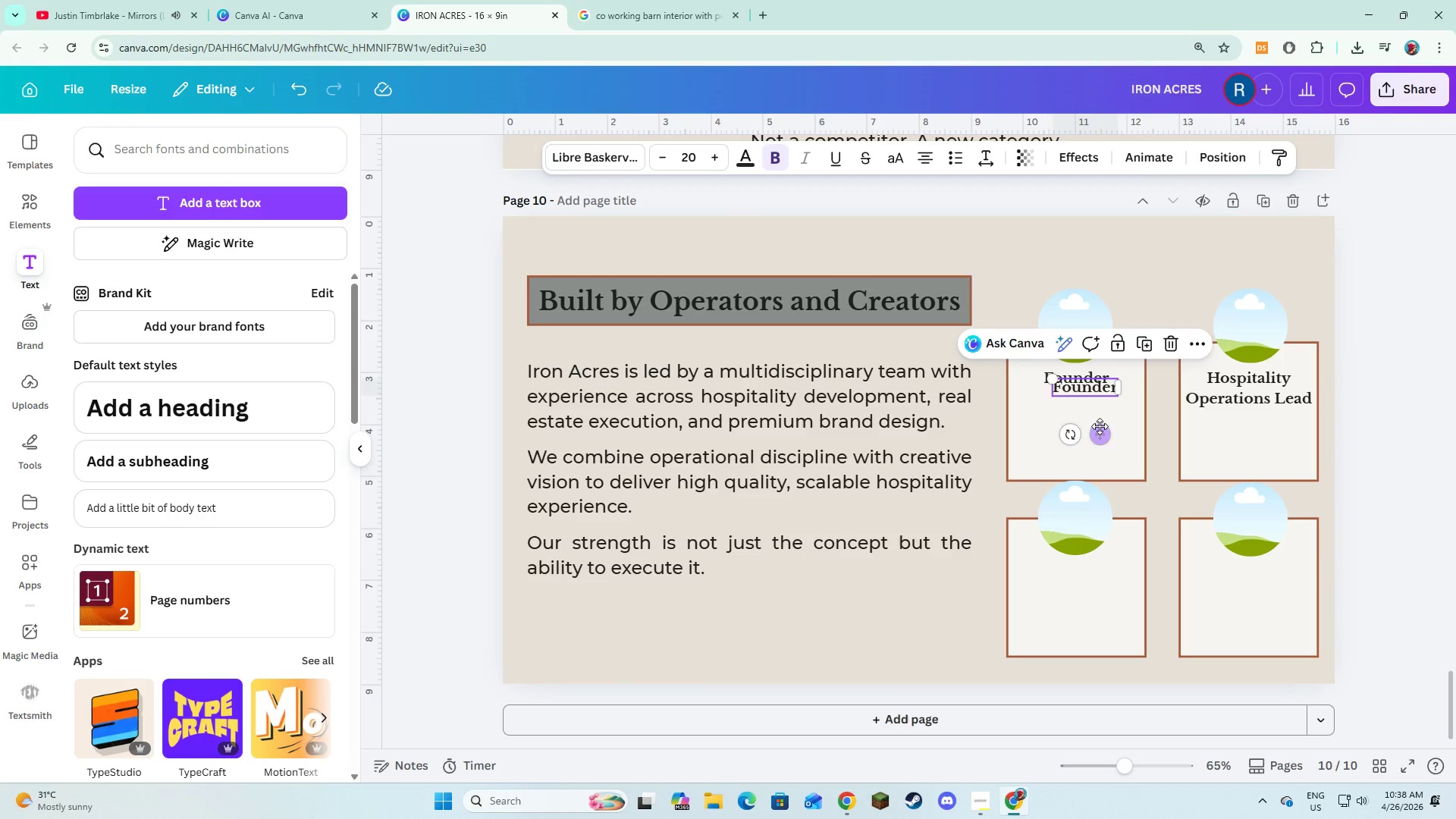 
left_click_drag(start_coordinate=[1100, 426], to_coordinate=[1090, 612])
 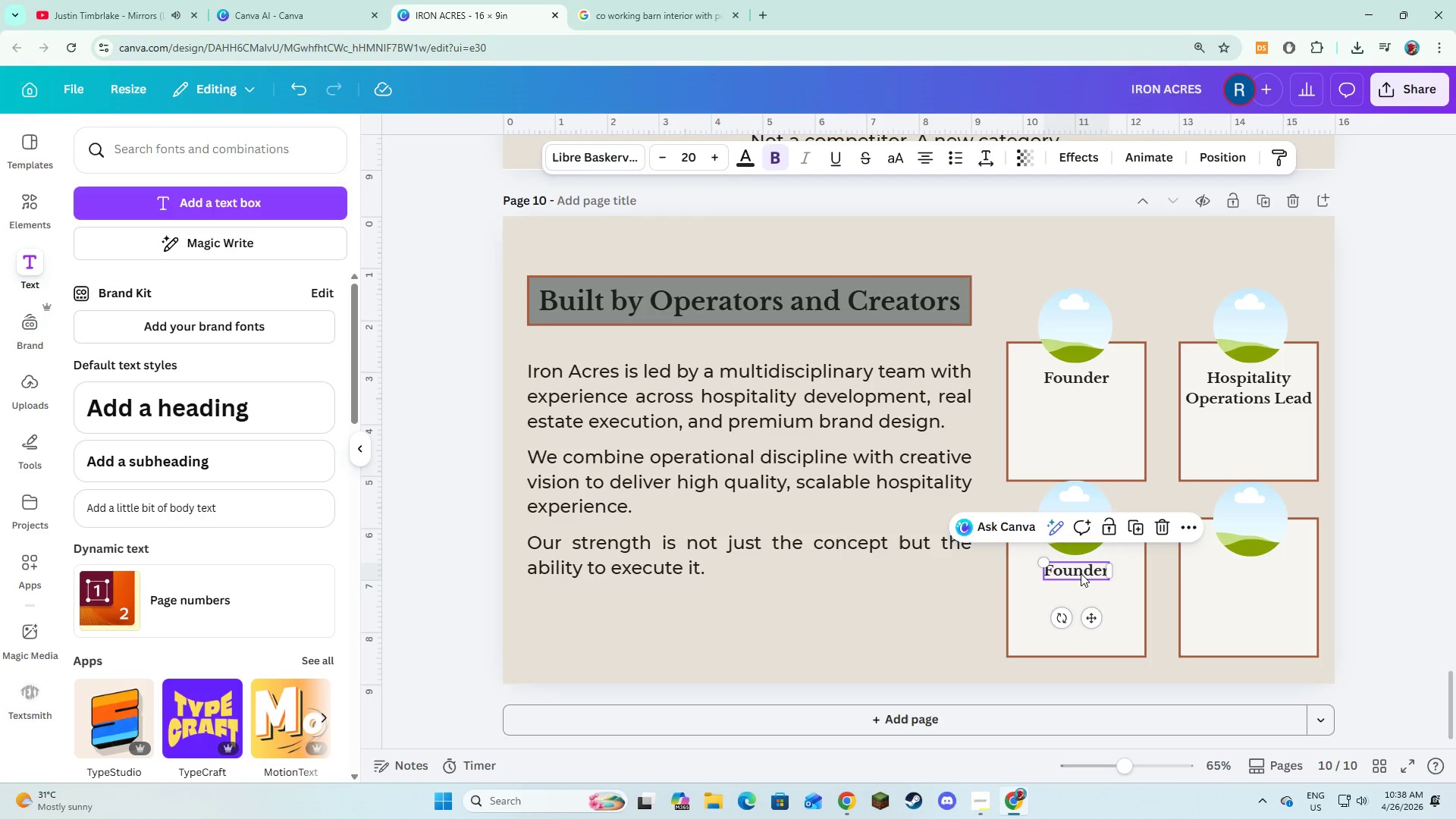 
left_click([1081, 573])
 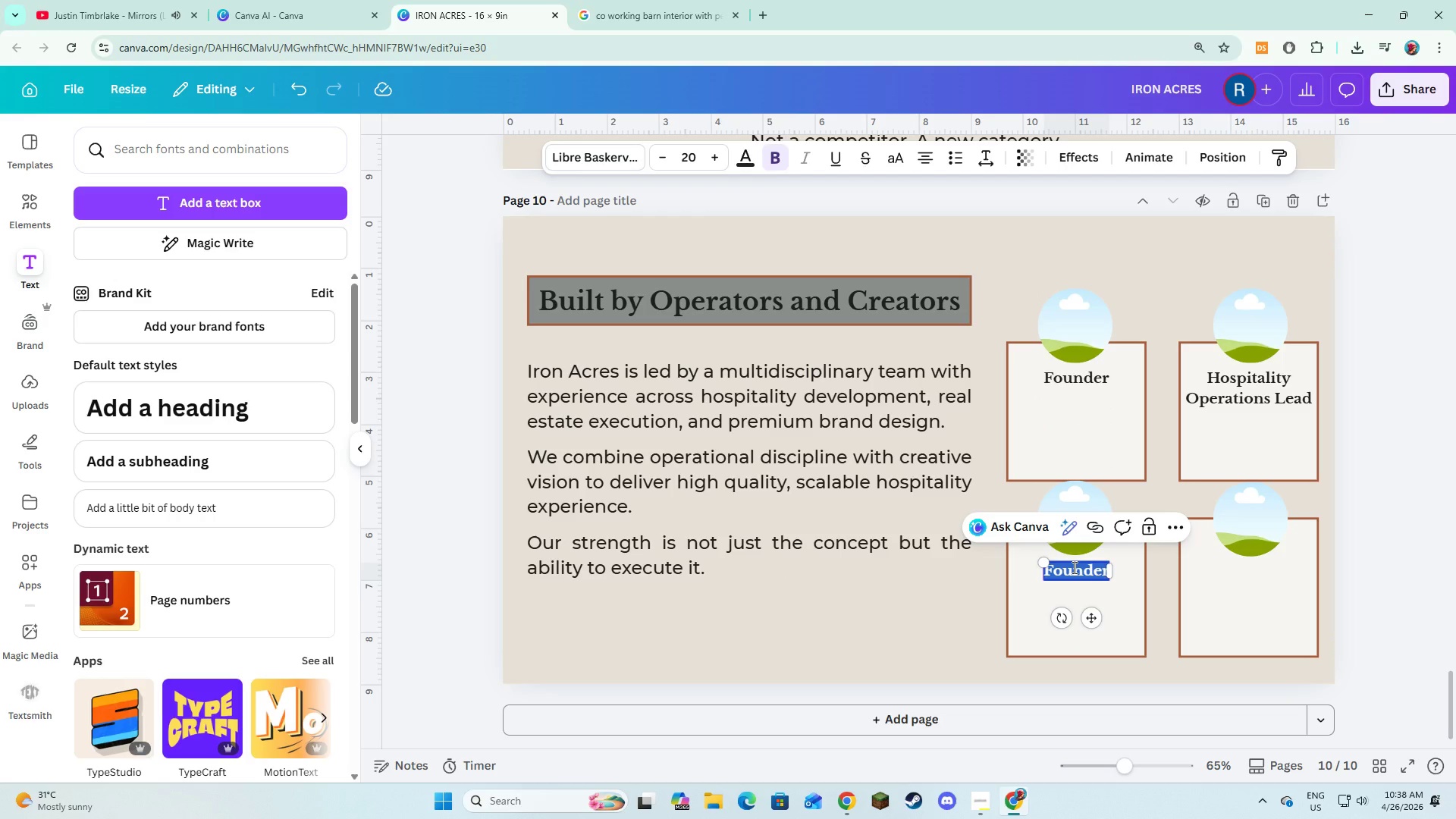 
type(Brand Director)
 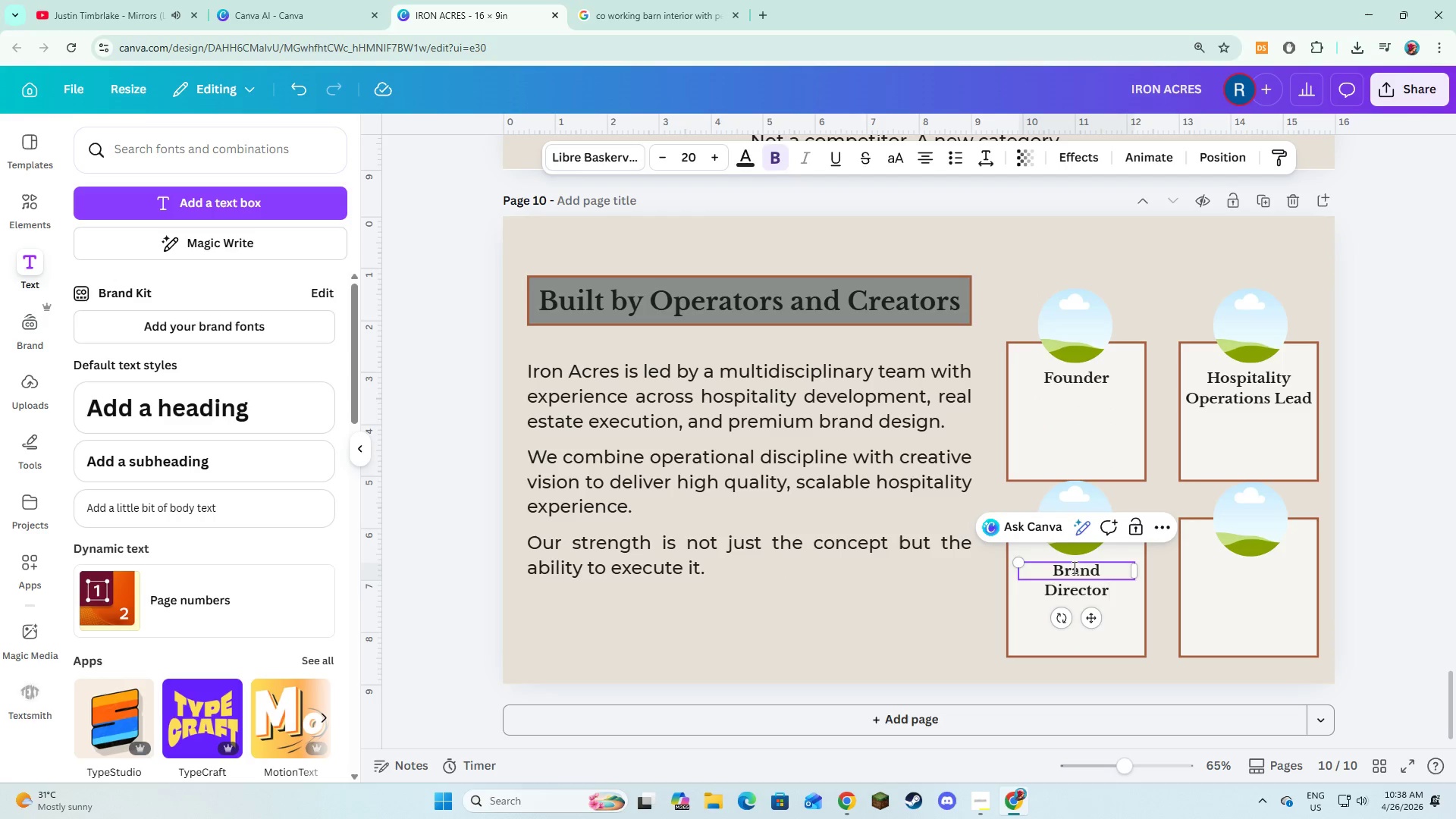 
left_click([1121, 605])
 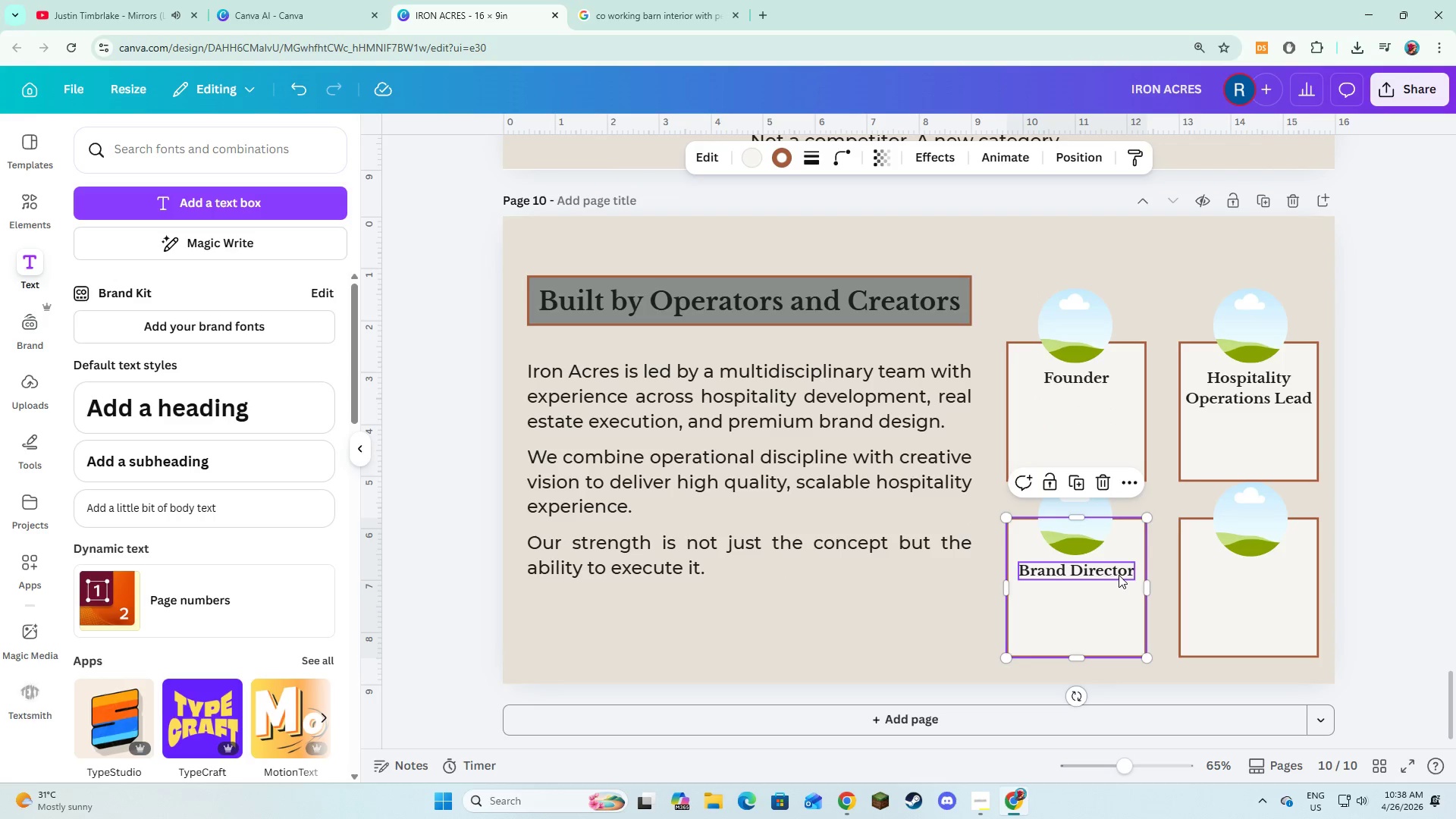 
left_click([1119, 575])
 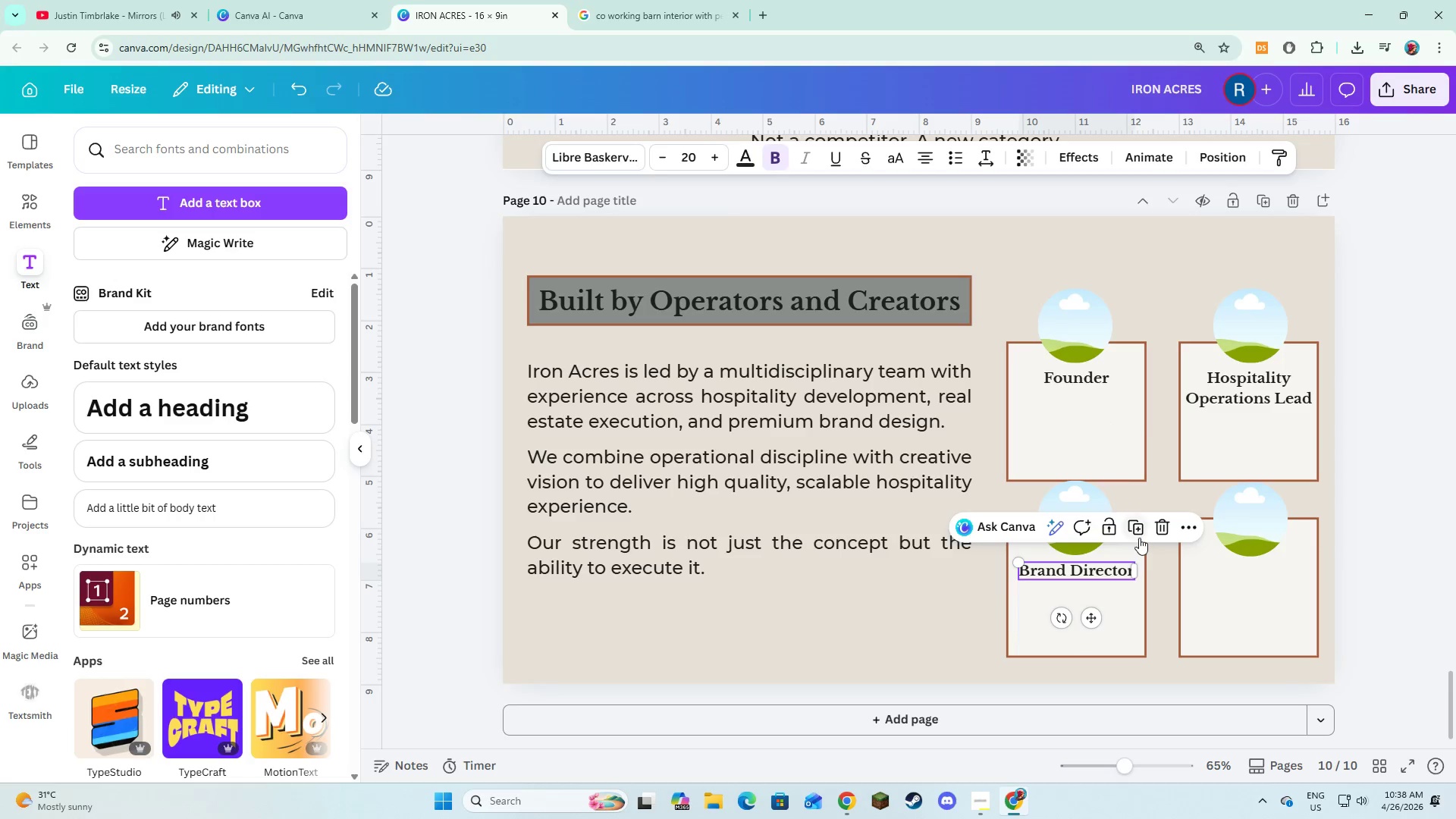 
left_click([1139, 530])
 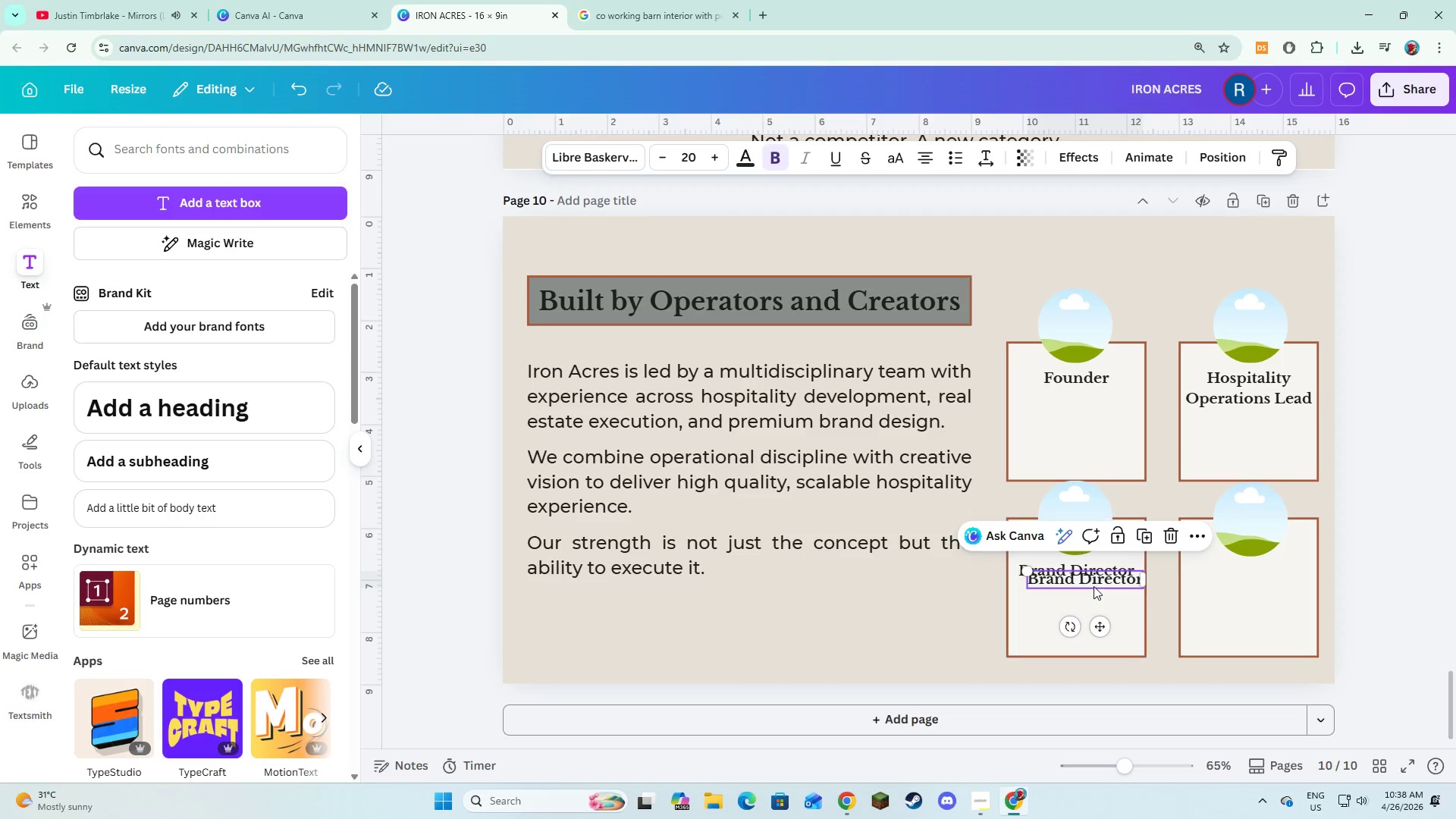 
left_click_drag(start_coordinate=[1094, 586], to_coordinate=[1257, 578])
 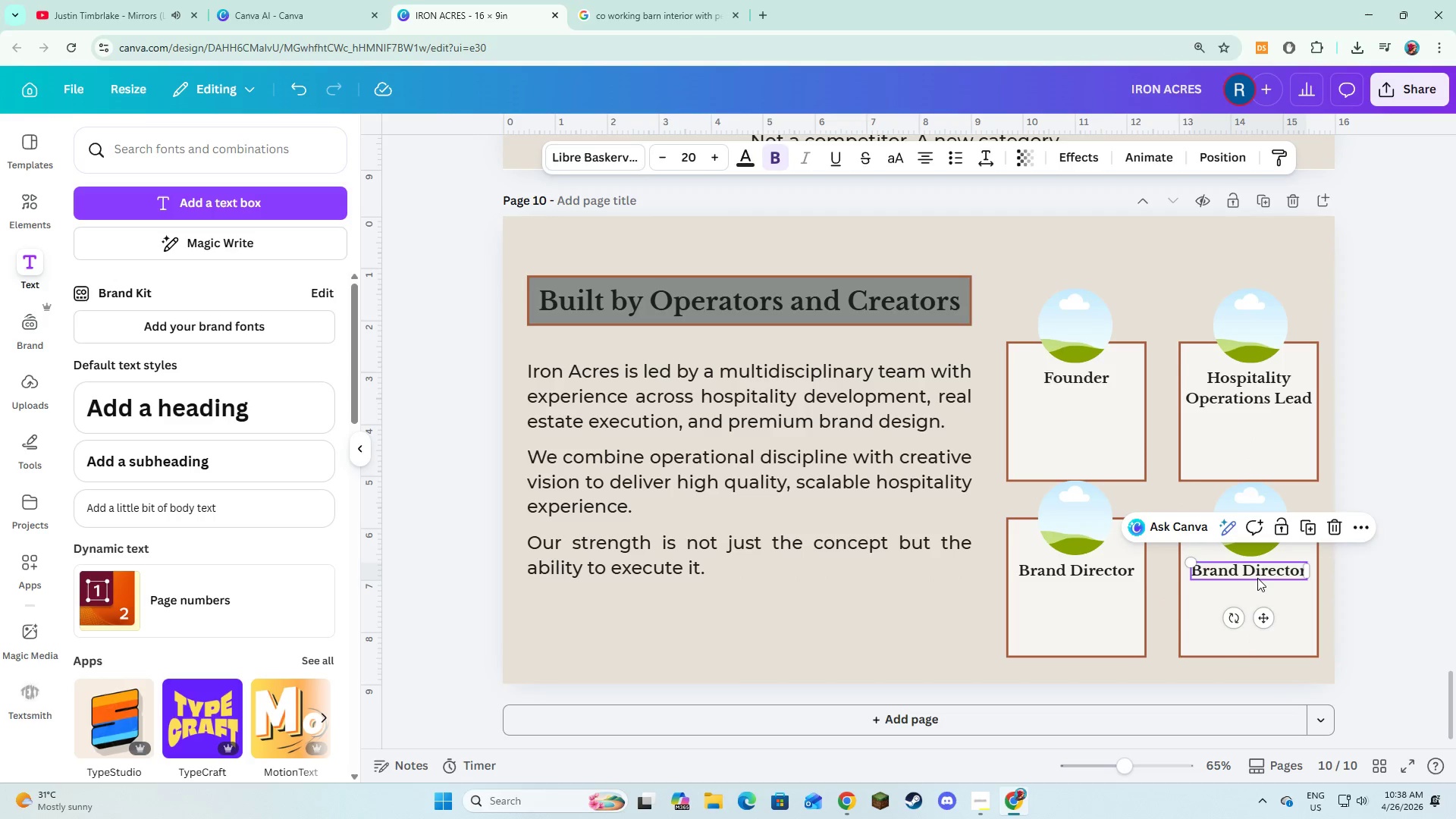 
left_click([1257, 578])
 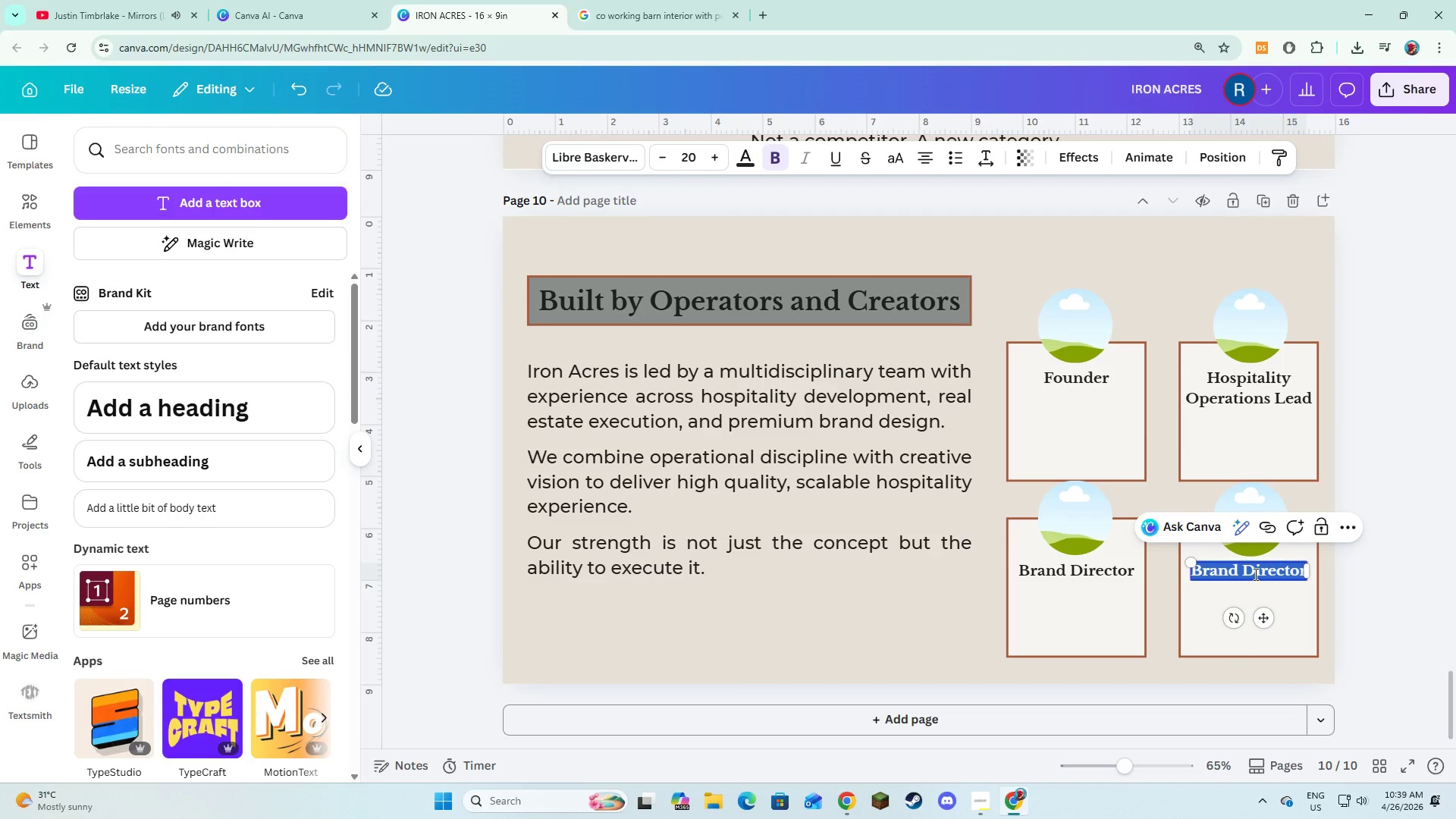 
type(Finance Advisor)
 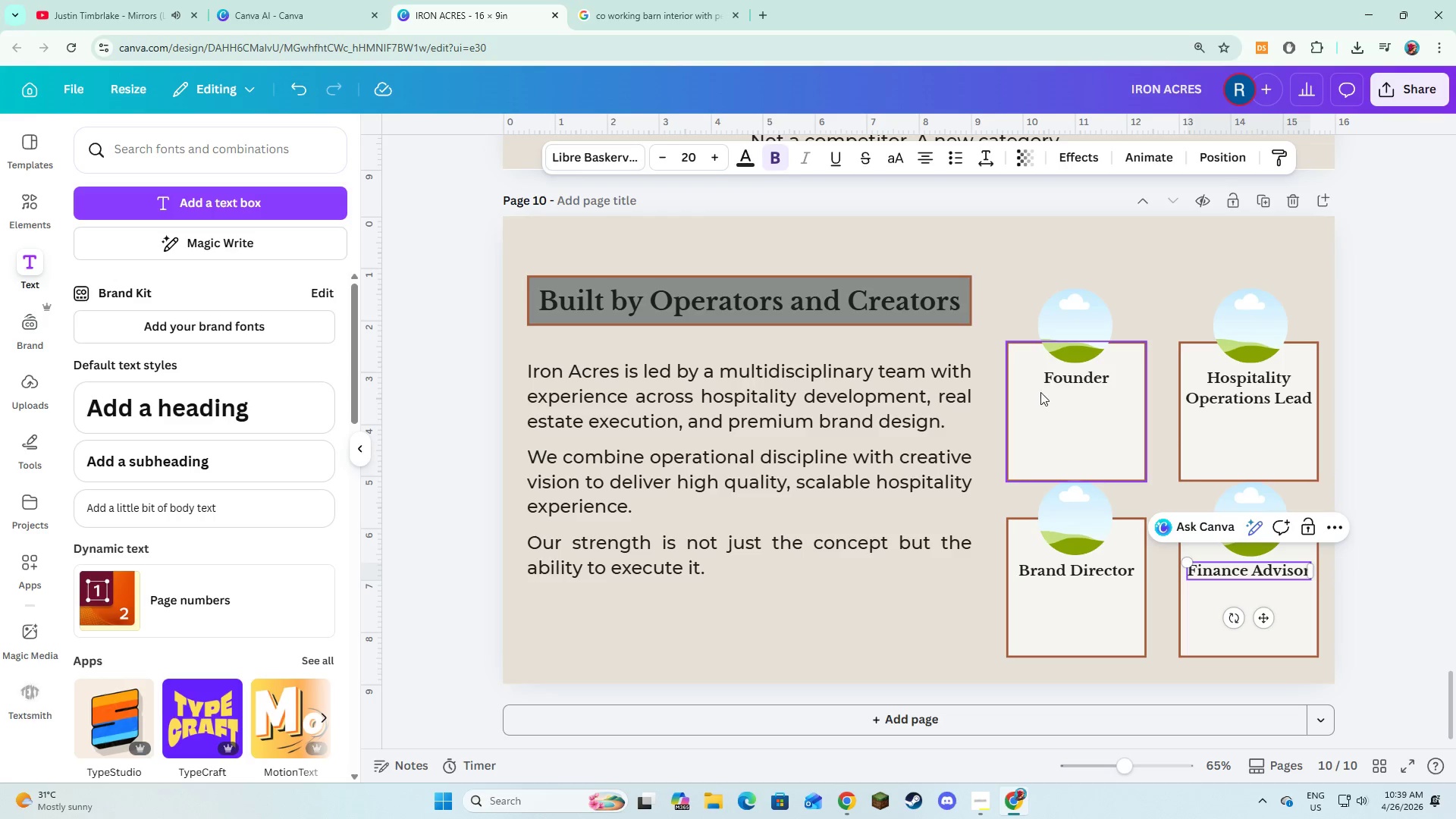 
left_click([1031, 450])
 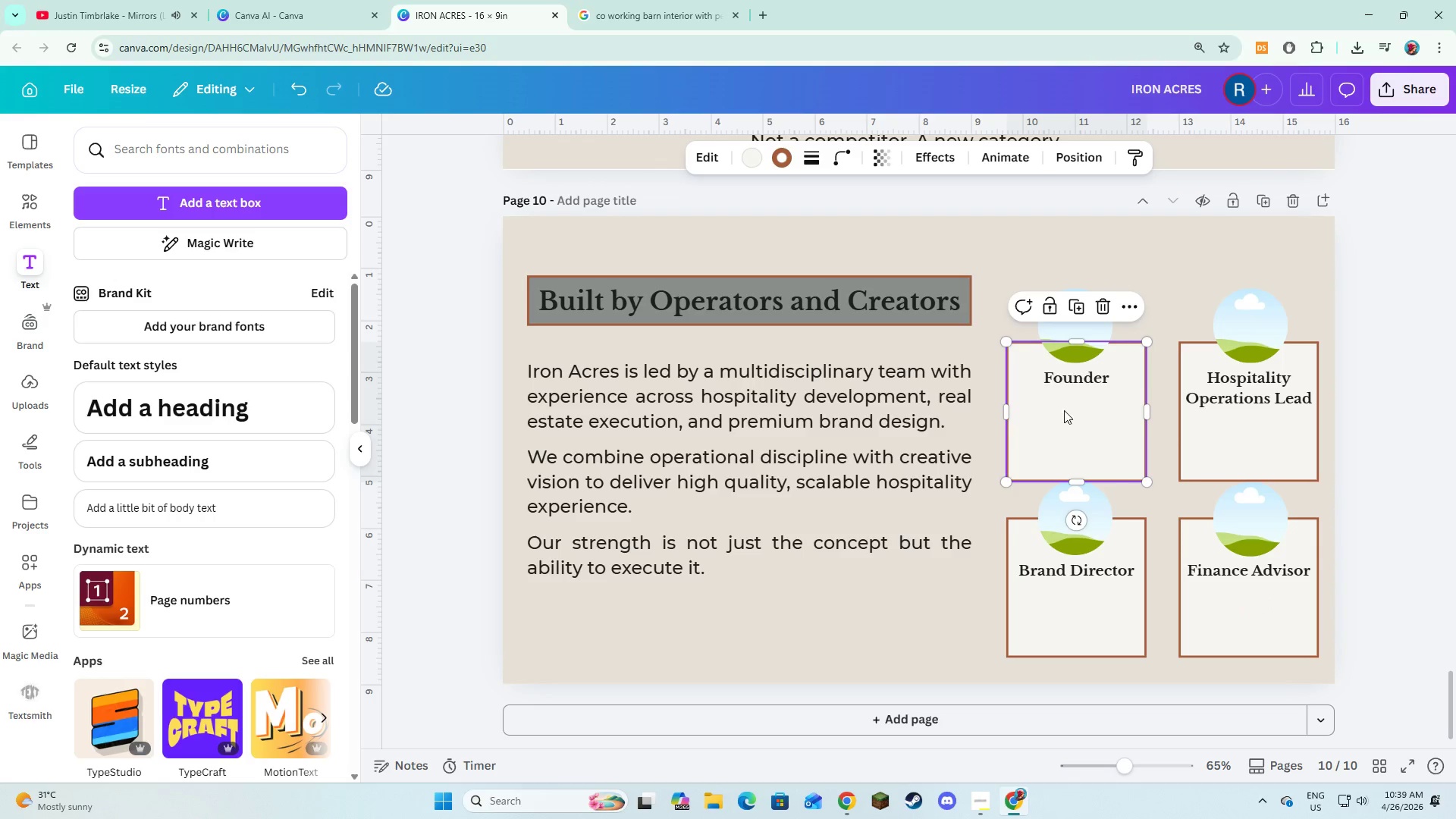 
left_click([1069, 387])
 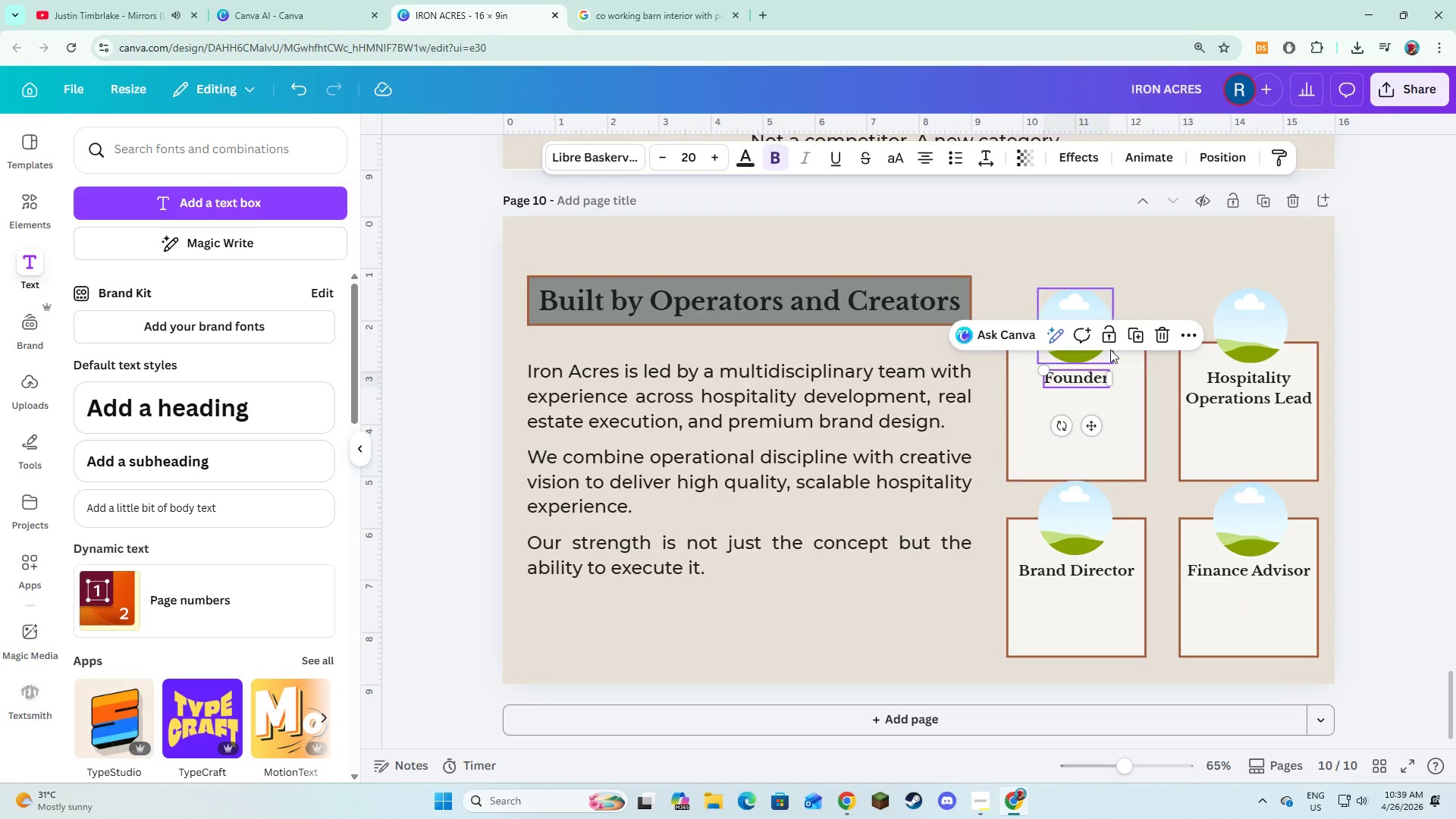 
left_click([1134, 339])
 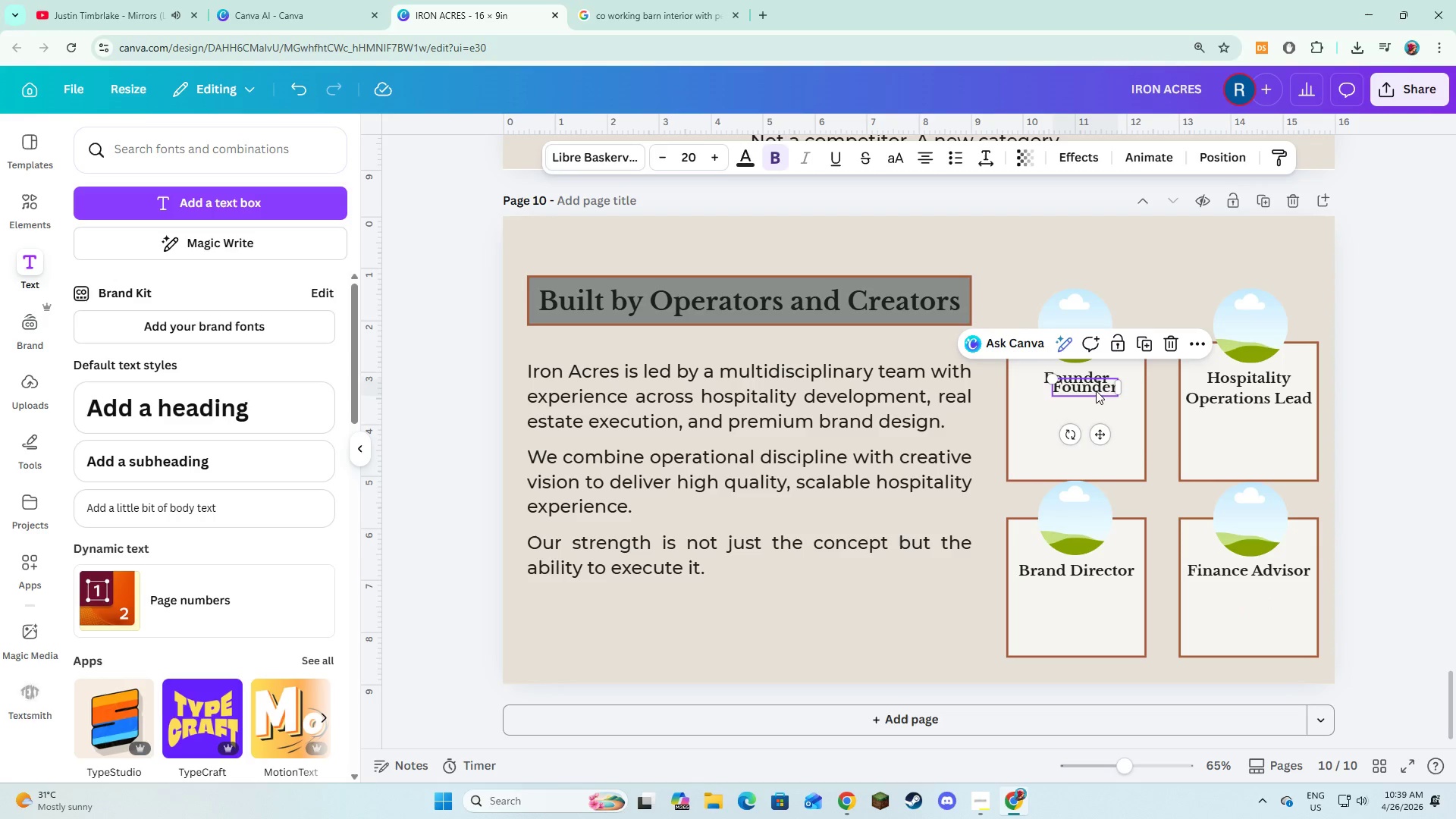 
left_click_drag(start_coordinate=[1096, 391], to_coordinate=[1087, 406])
 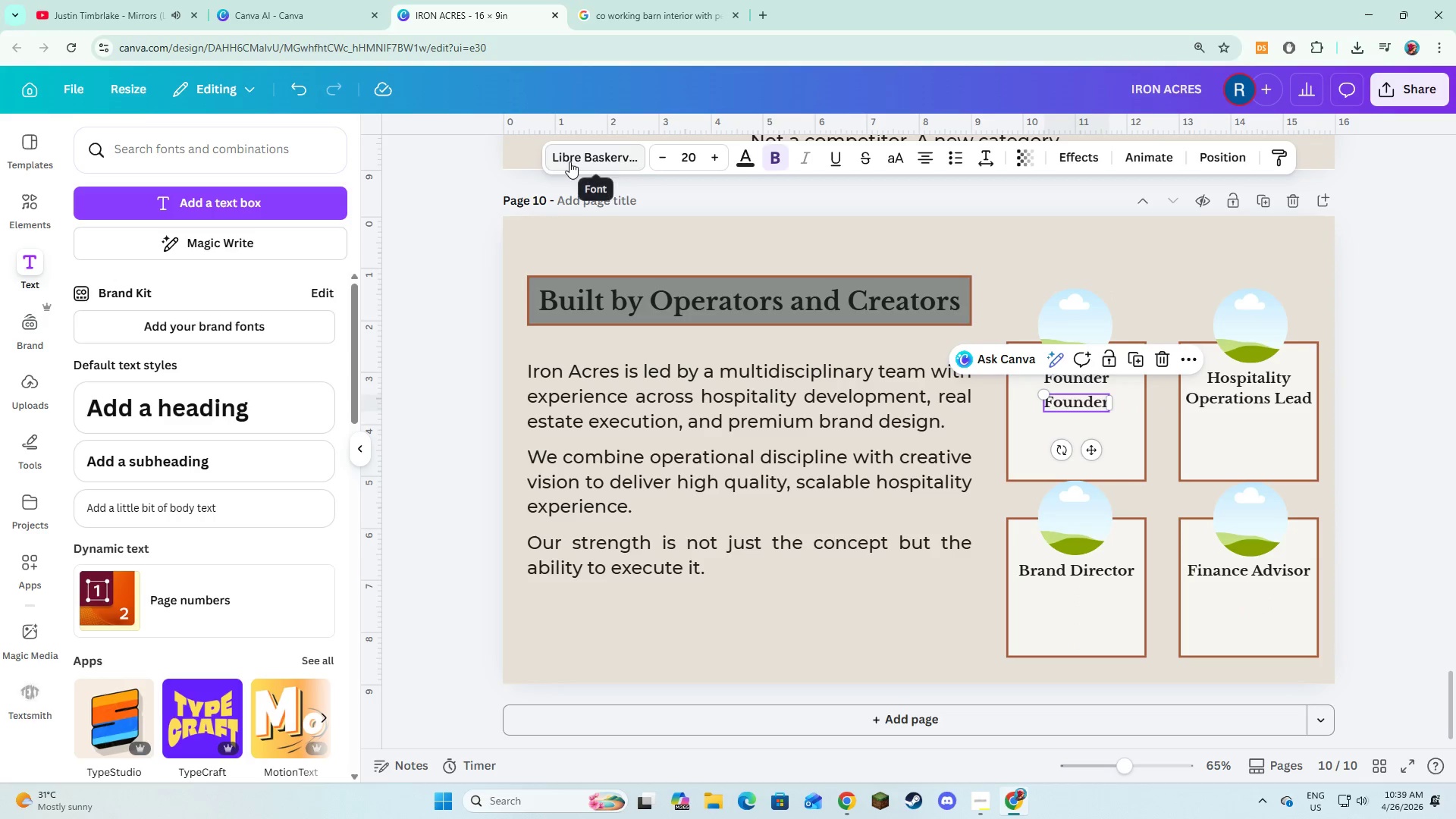 
left_click([570, 162])
 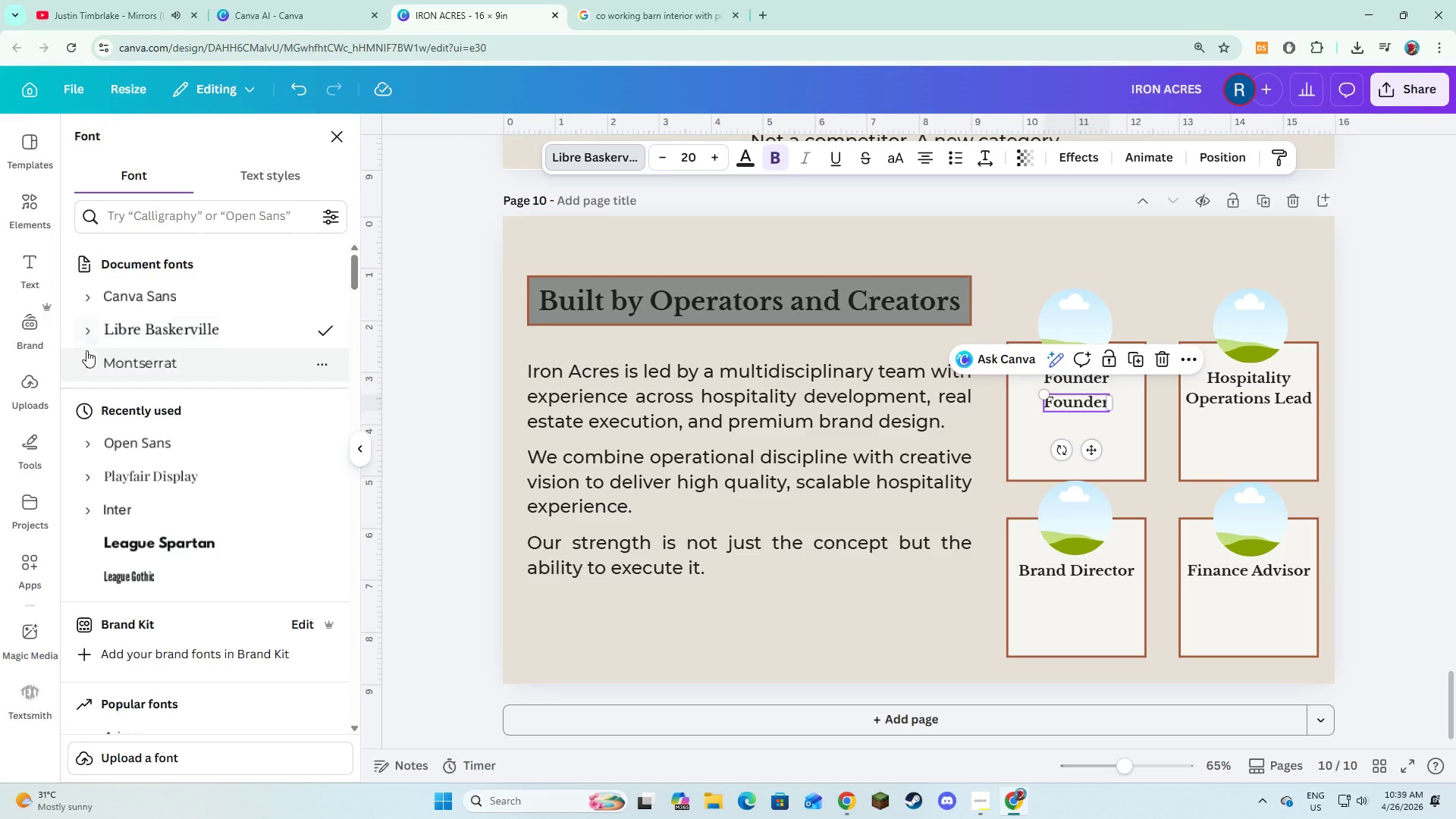 
left_click([86, 350])
 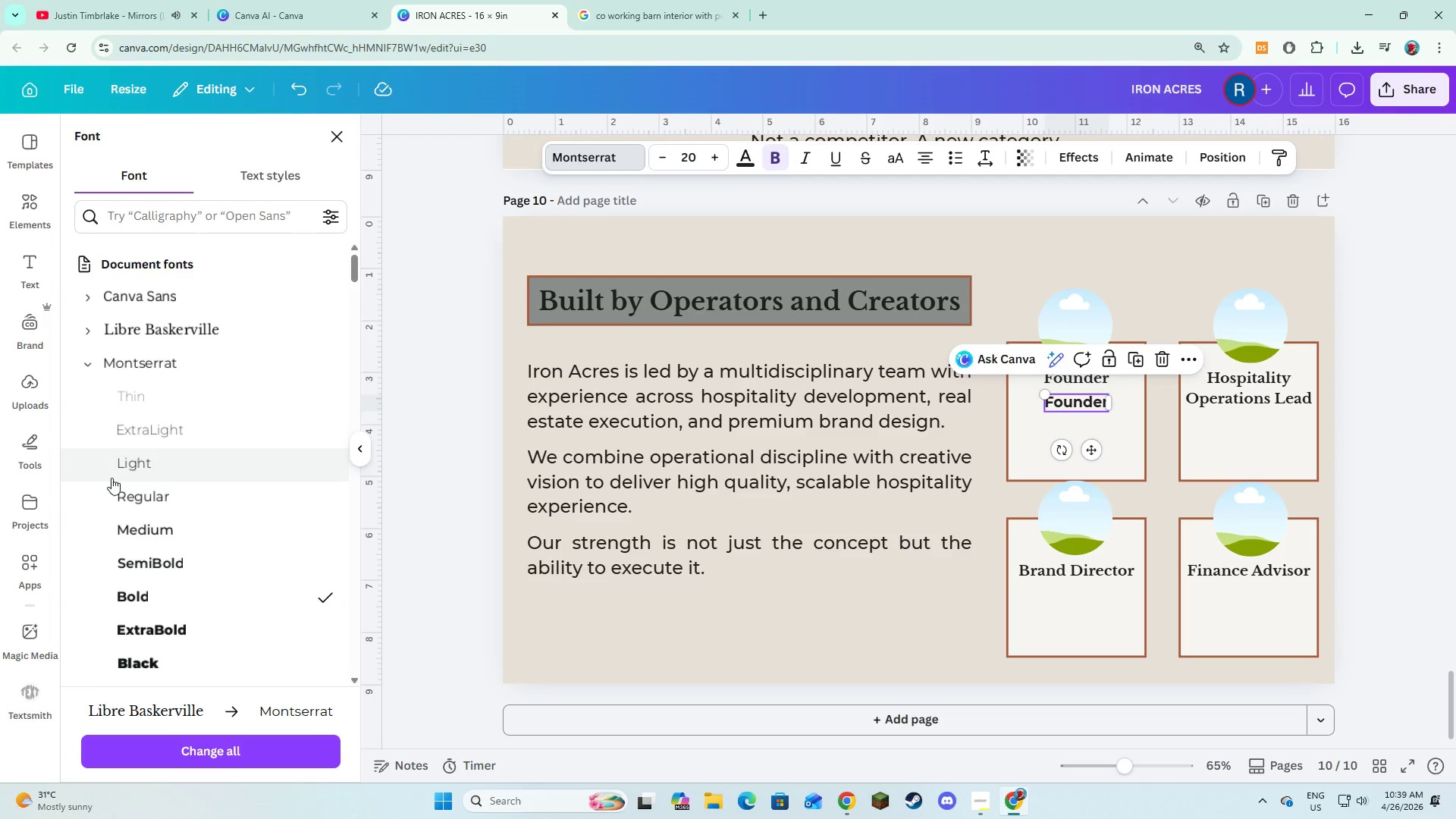 
left_click([115, 500])
 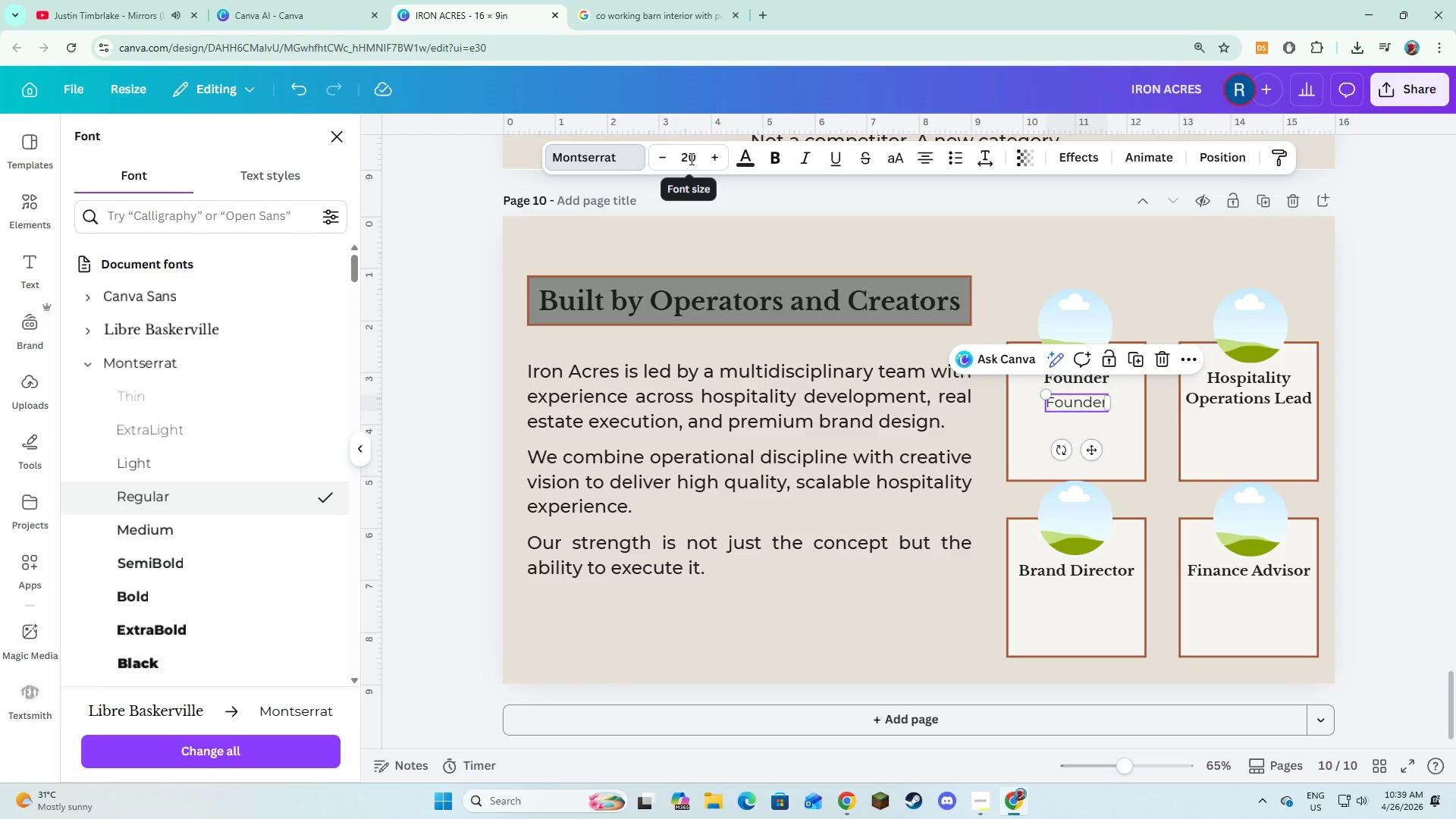 
double_click([663, 158])
 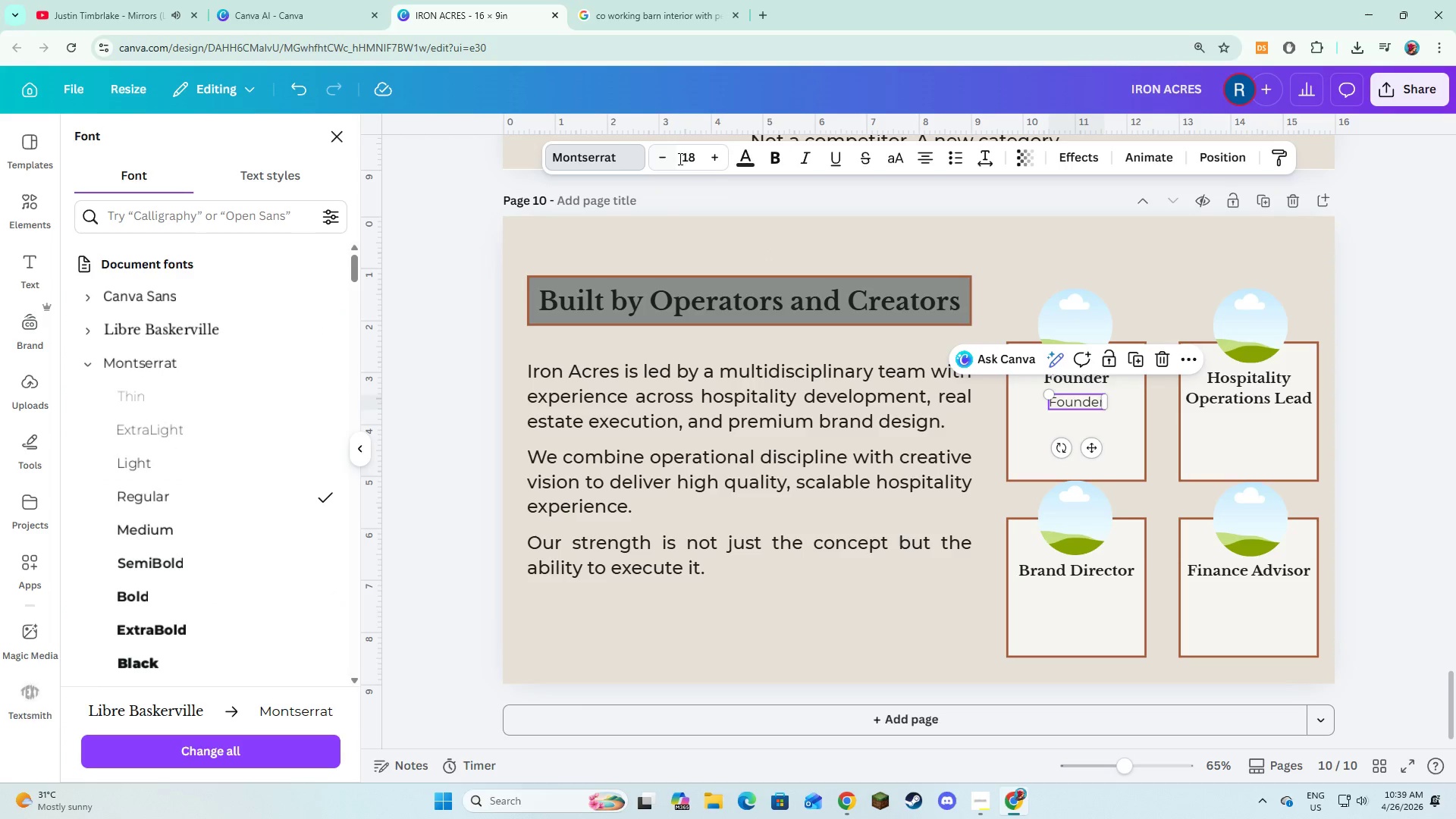 
left_click([693, 161])
 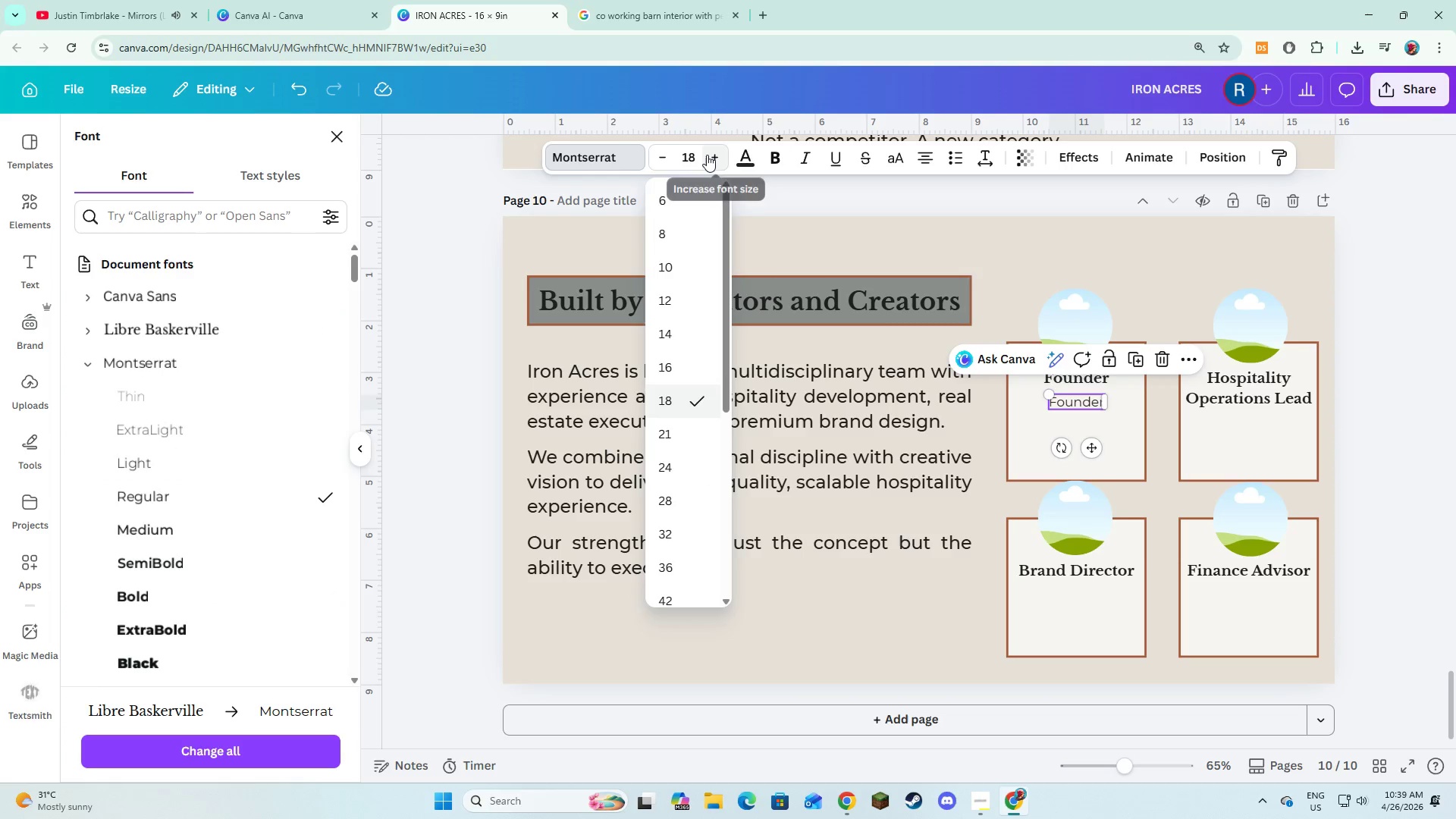 
double_click([708, 155])
 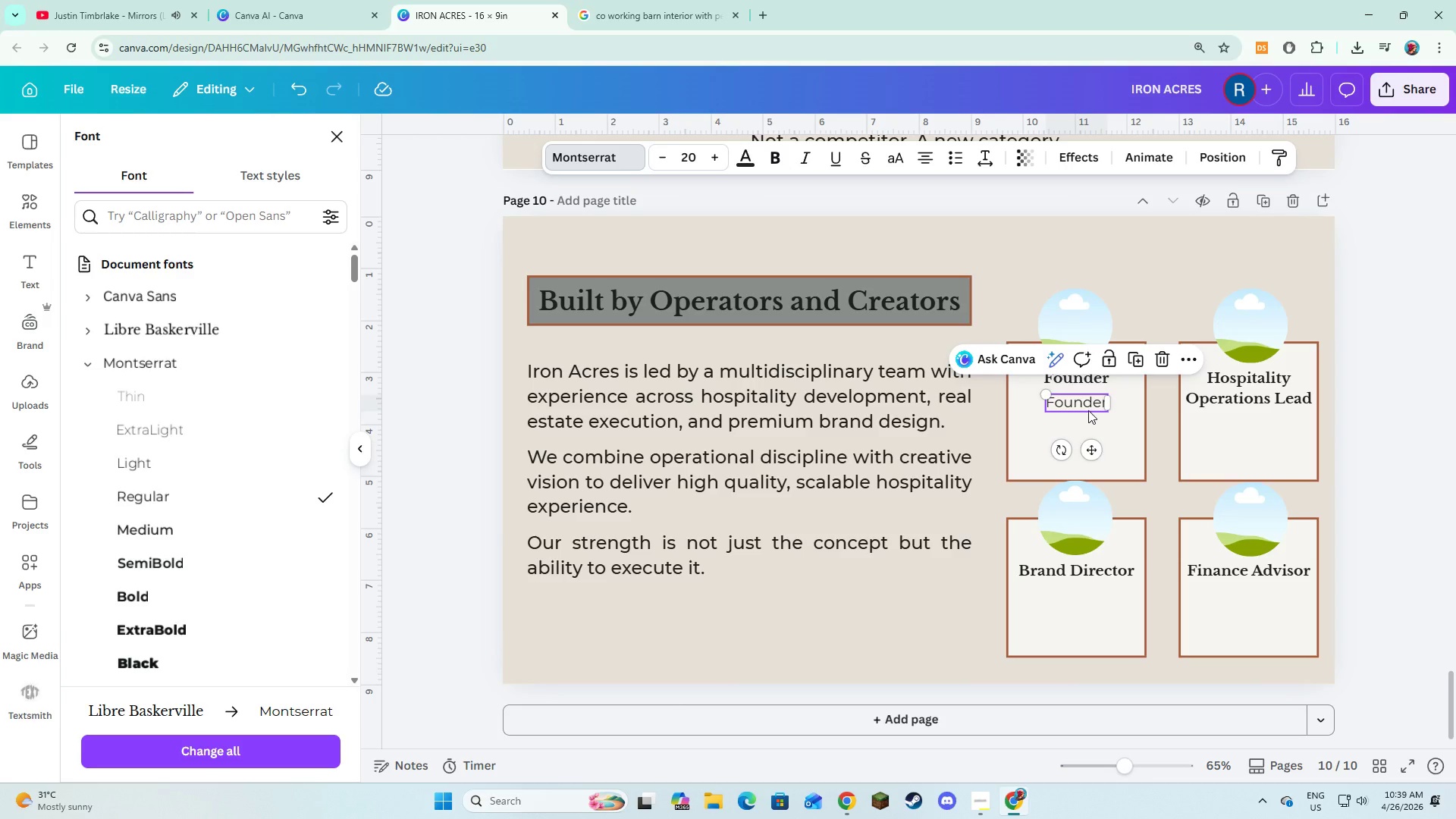 
left_click([1087, 397])
 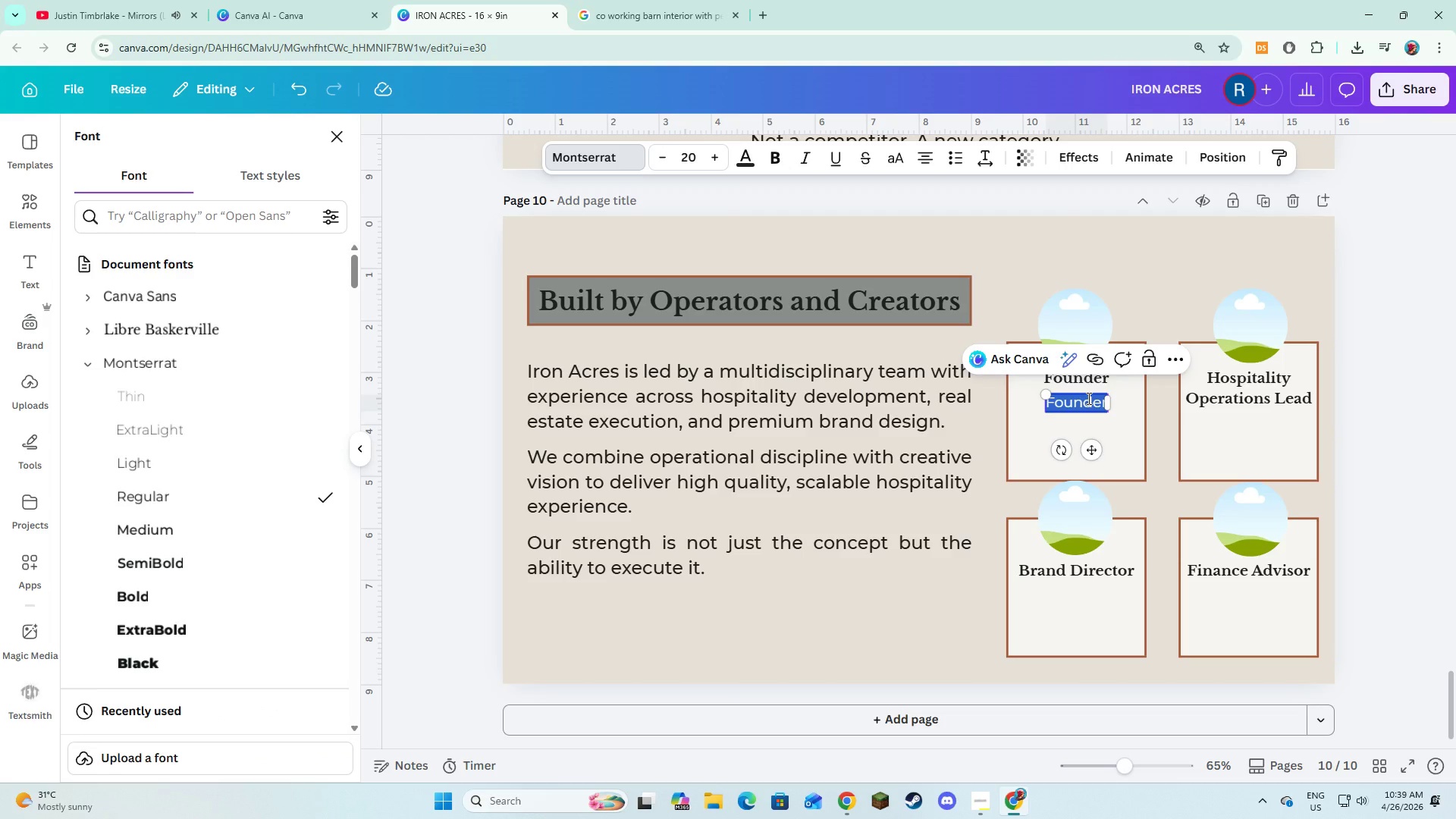 
type(Real estate development and site execution)
 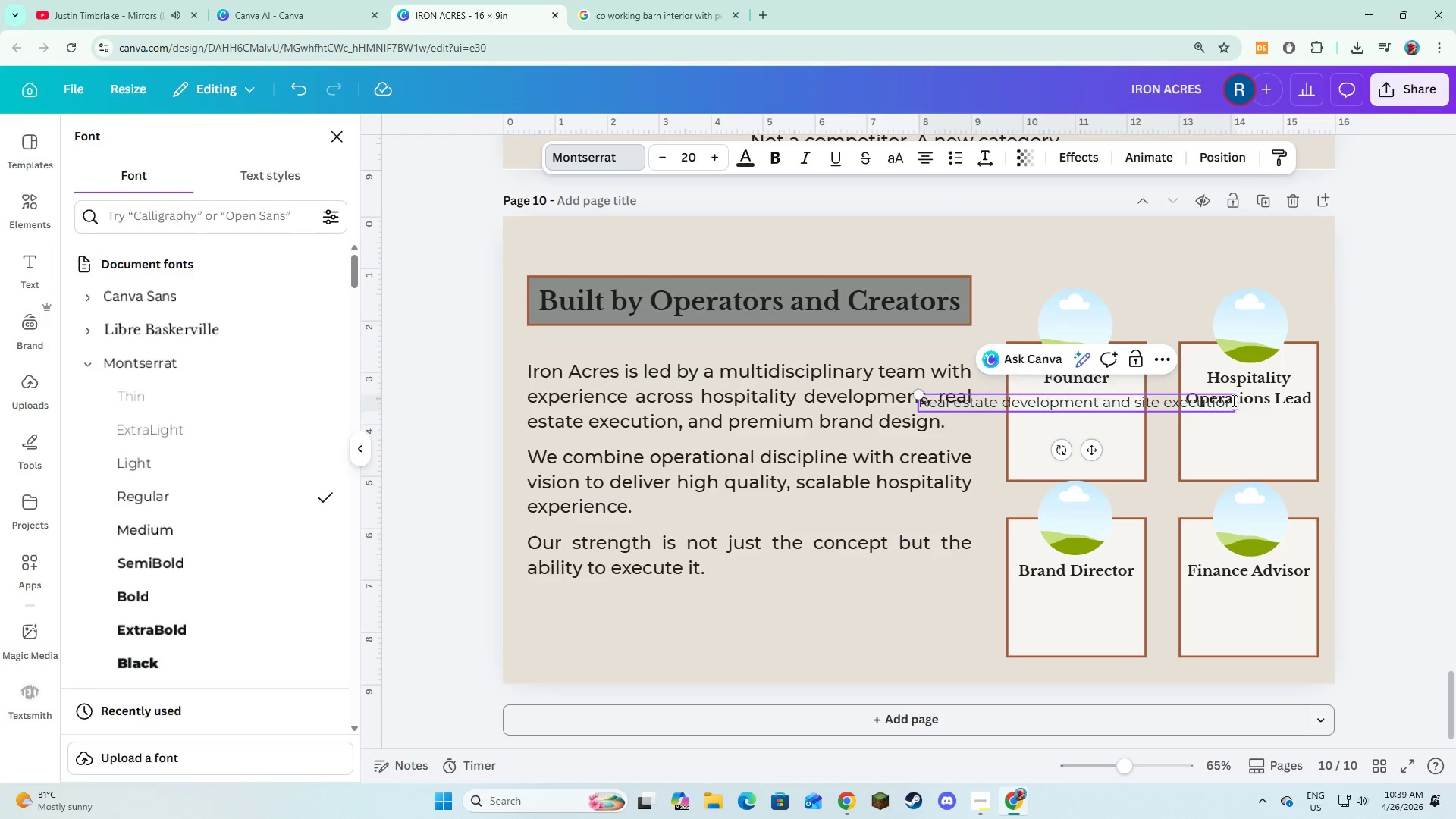 
left_click_drag(start_coordinate=[1237, 400], to_coordinate=[1059, 422])
 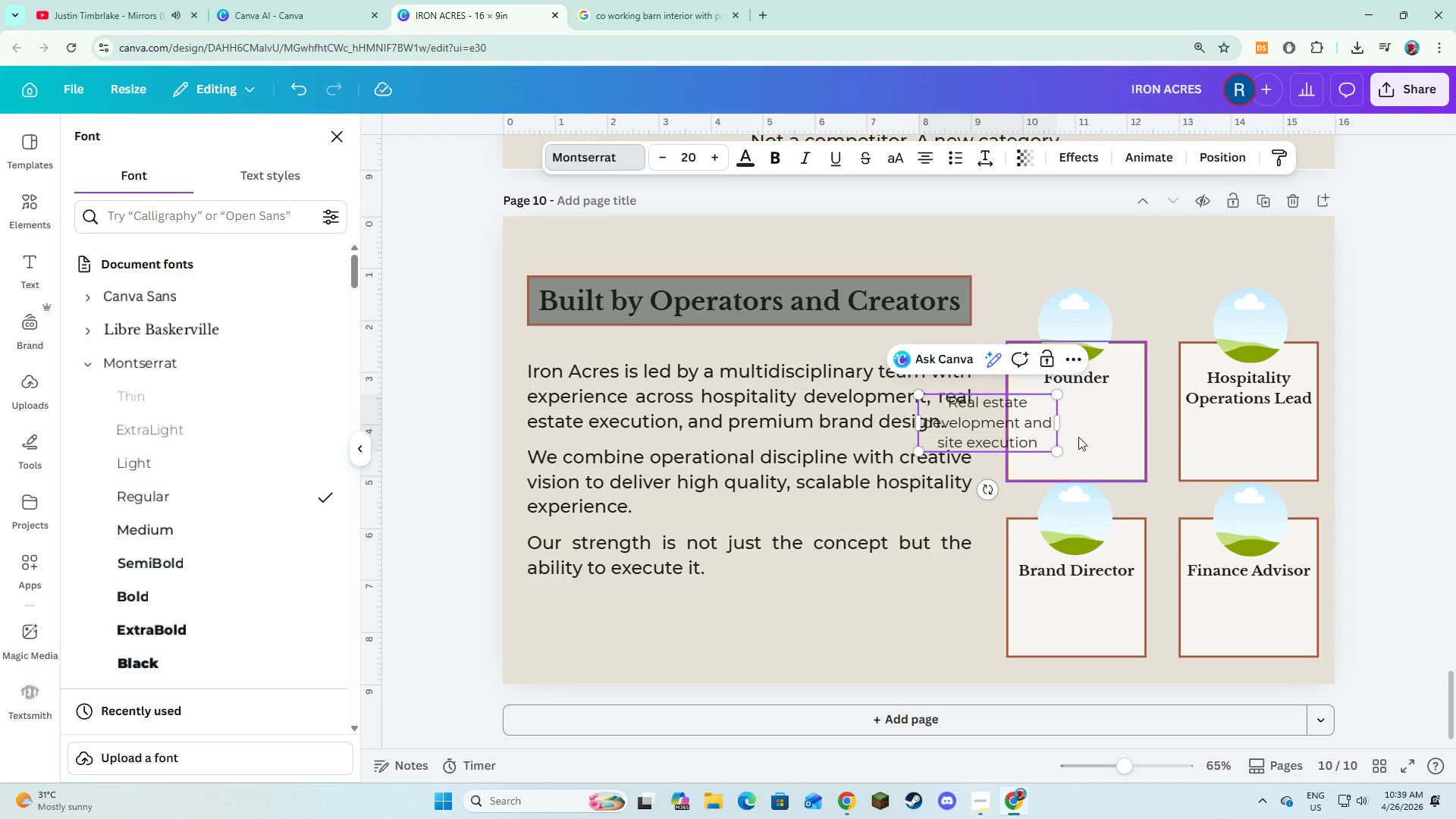 
double_click([1027, 430])
 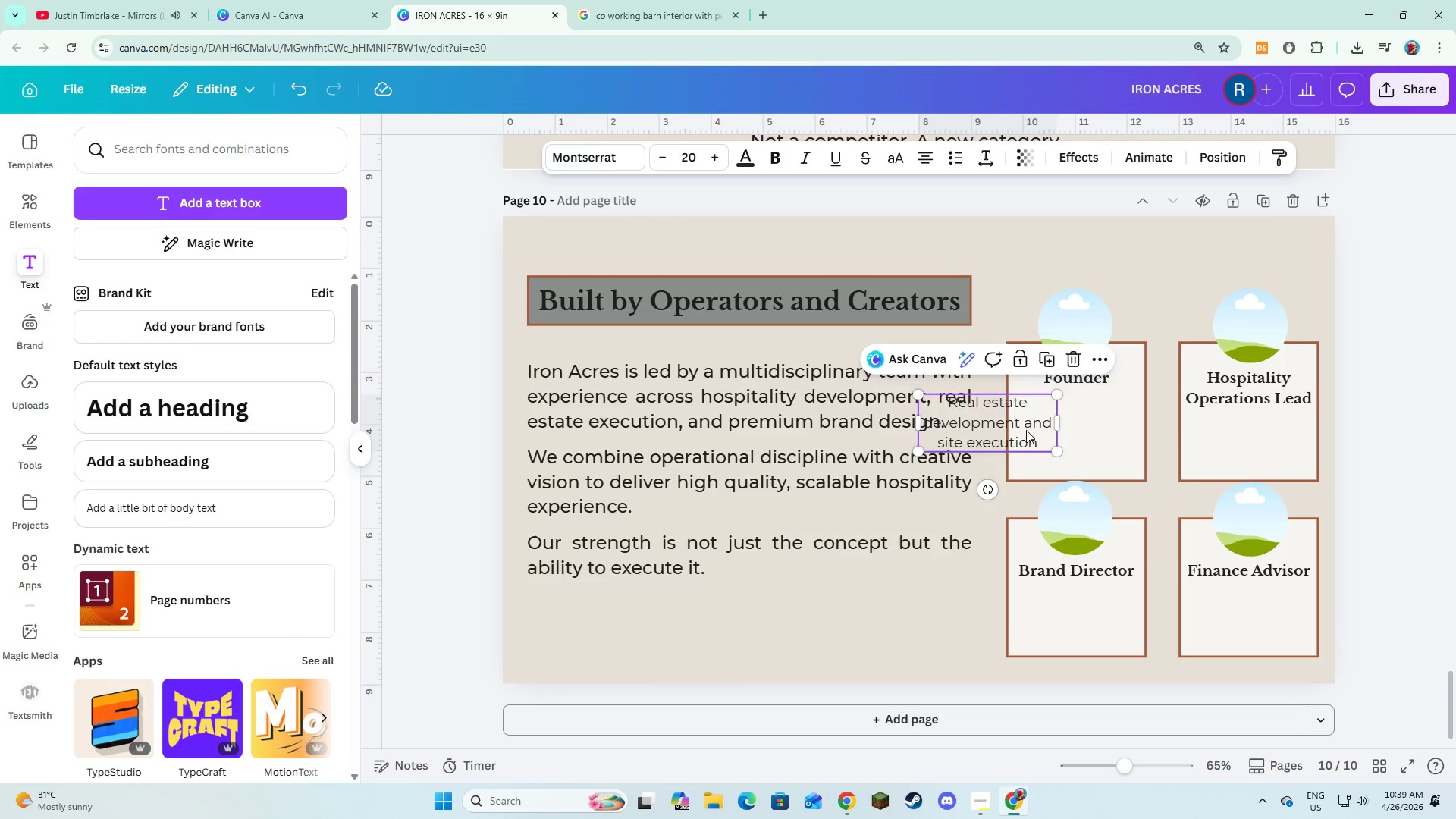 
left_click_drag(start_coordinate=[1026, 430], to_coordinate=[1112, 436])
 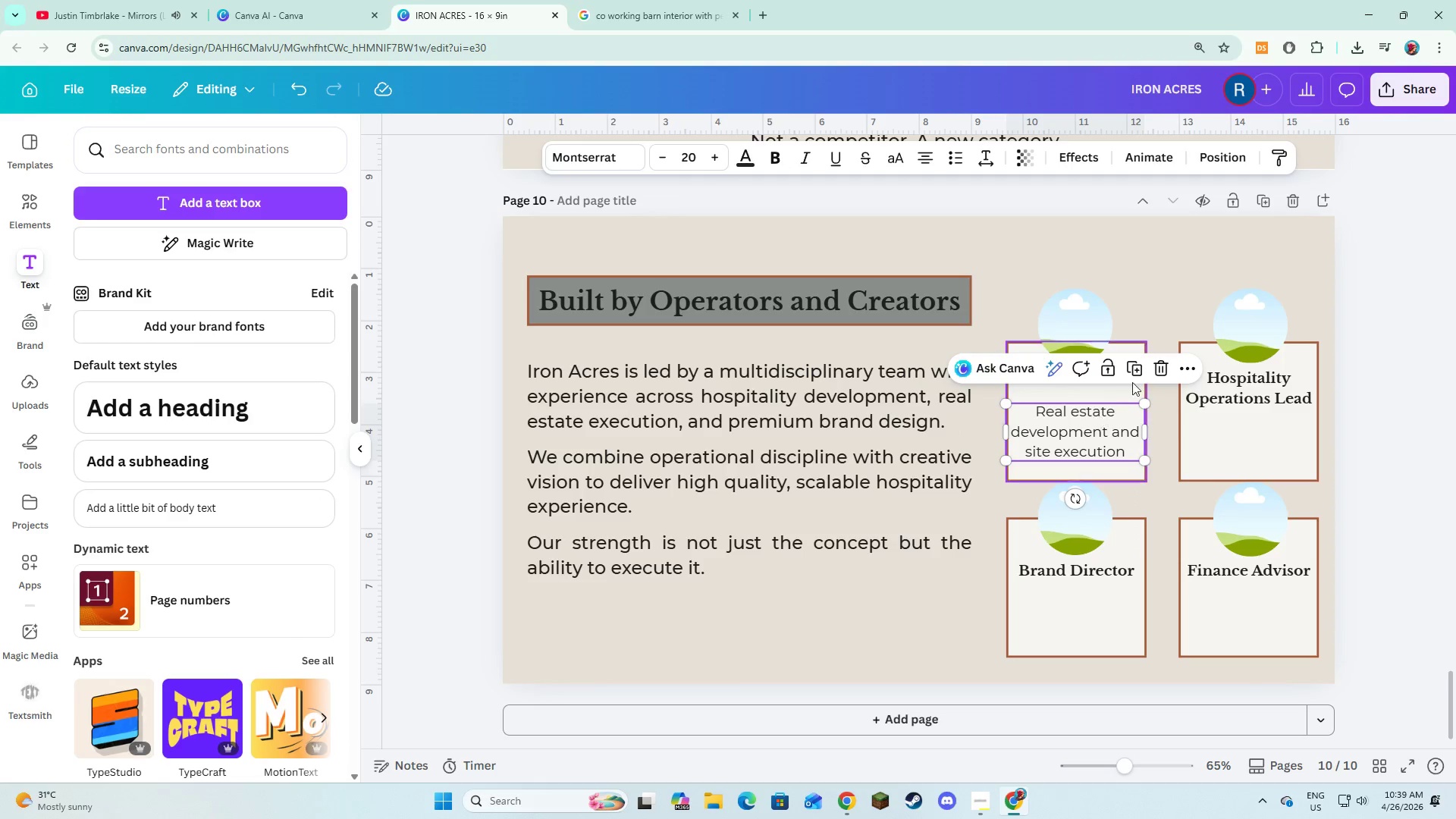 
left_click([1136, 375])
 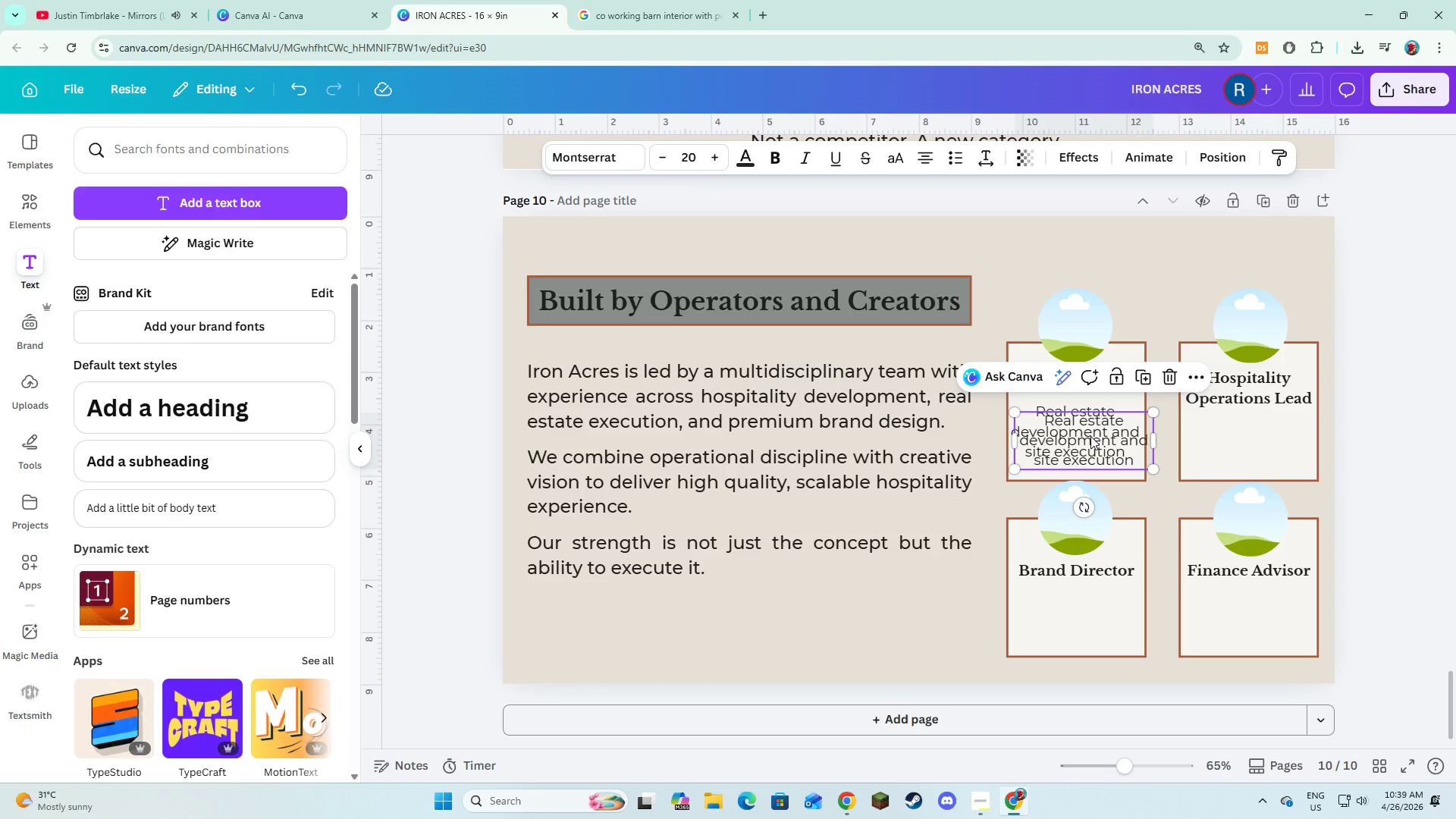 
left_click_drag(start_coordinate=[1090, 436], to_coordinate=[1257, 439])
 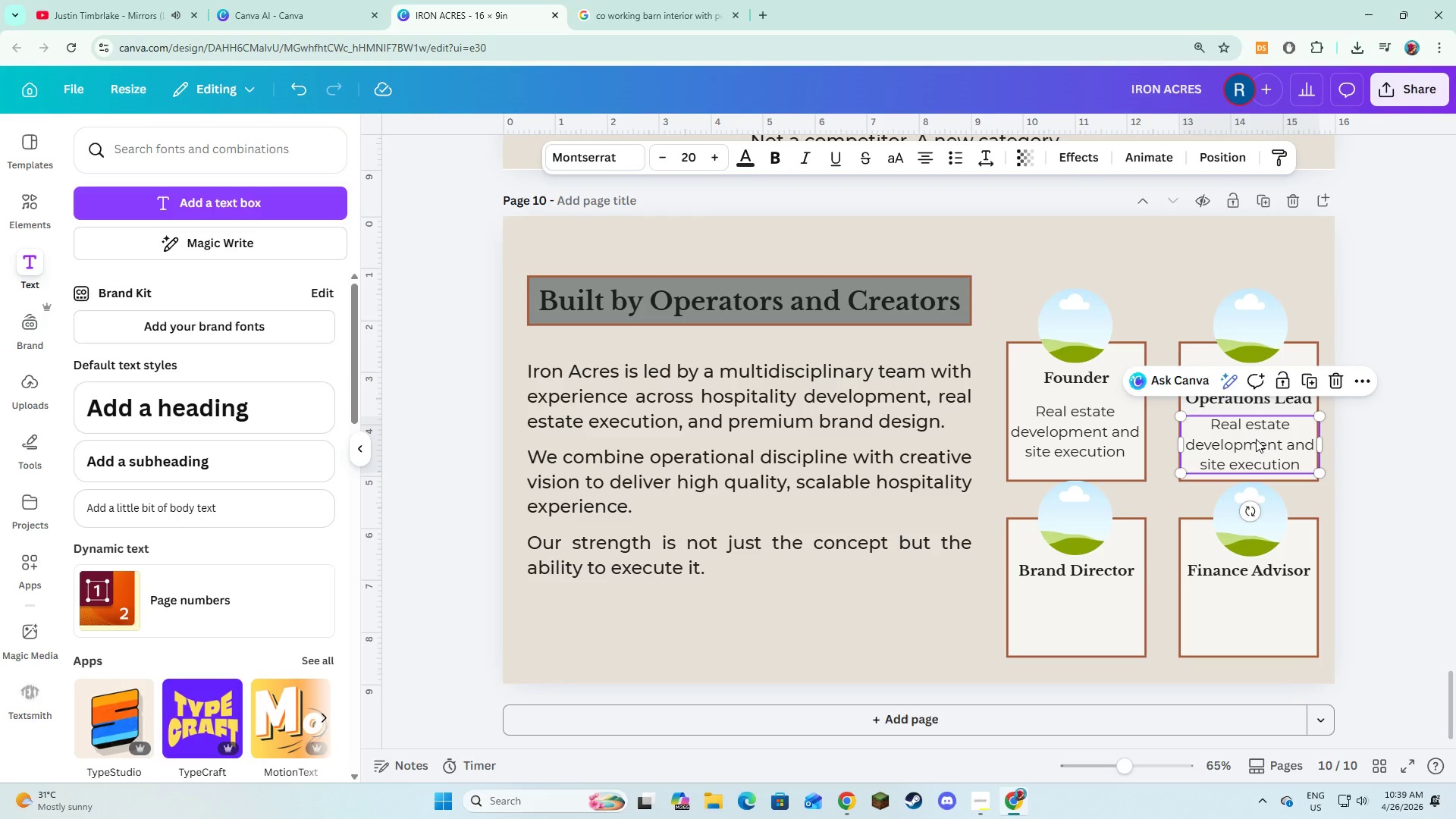 
left_click([1256, 439])
 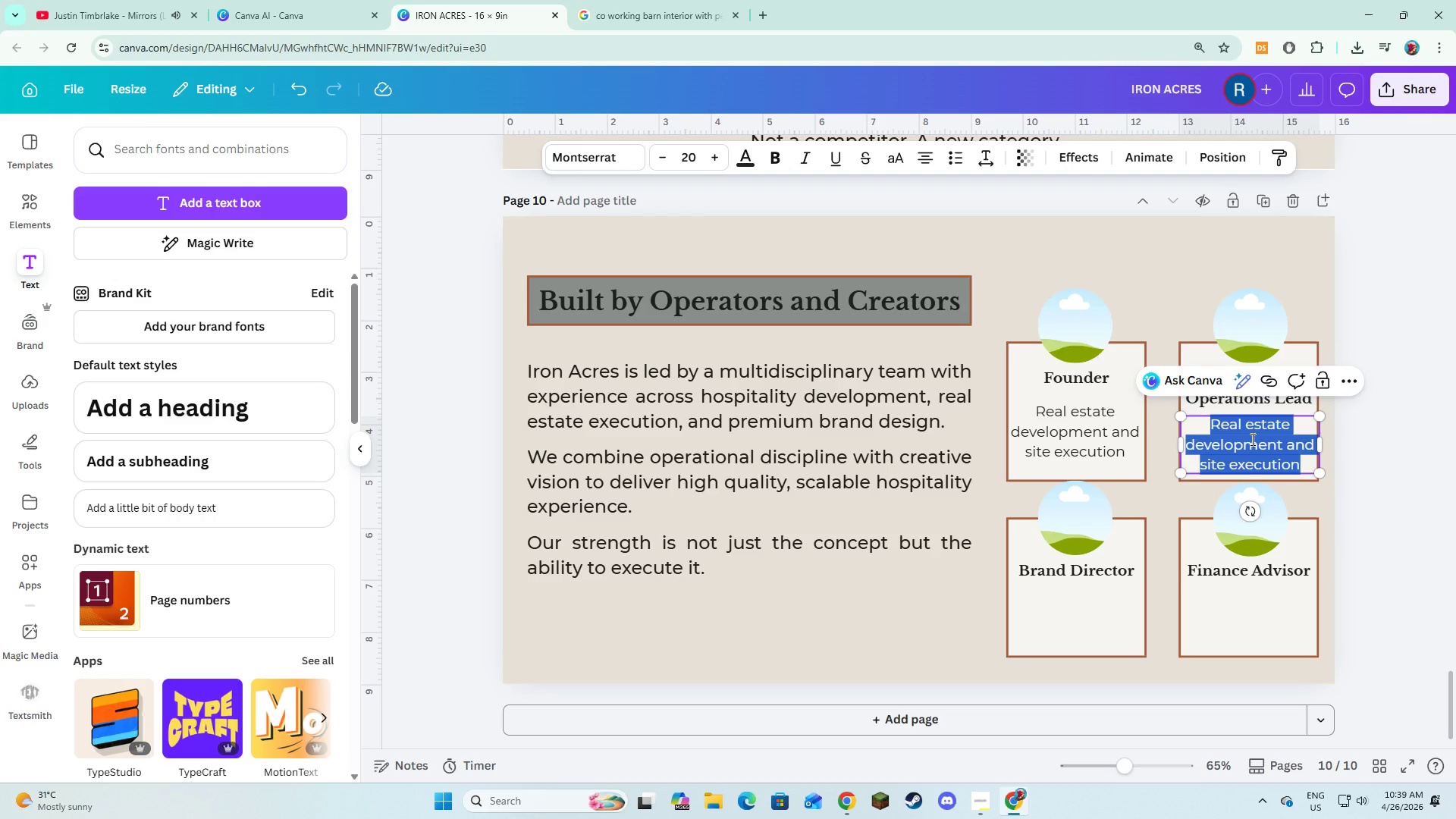 
type(Guest experience and retreat operations)
 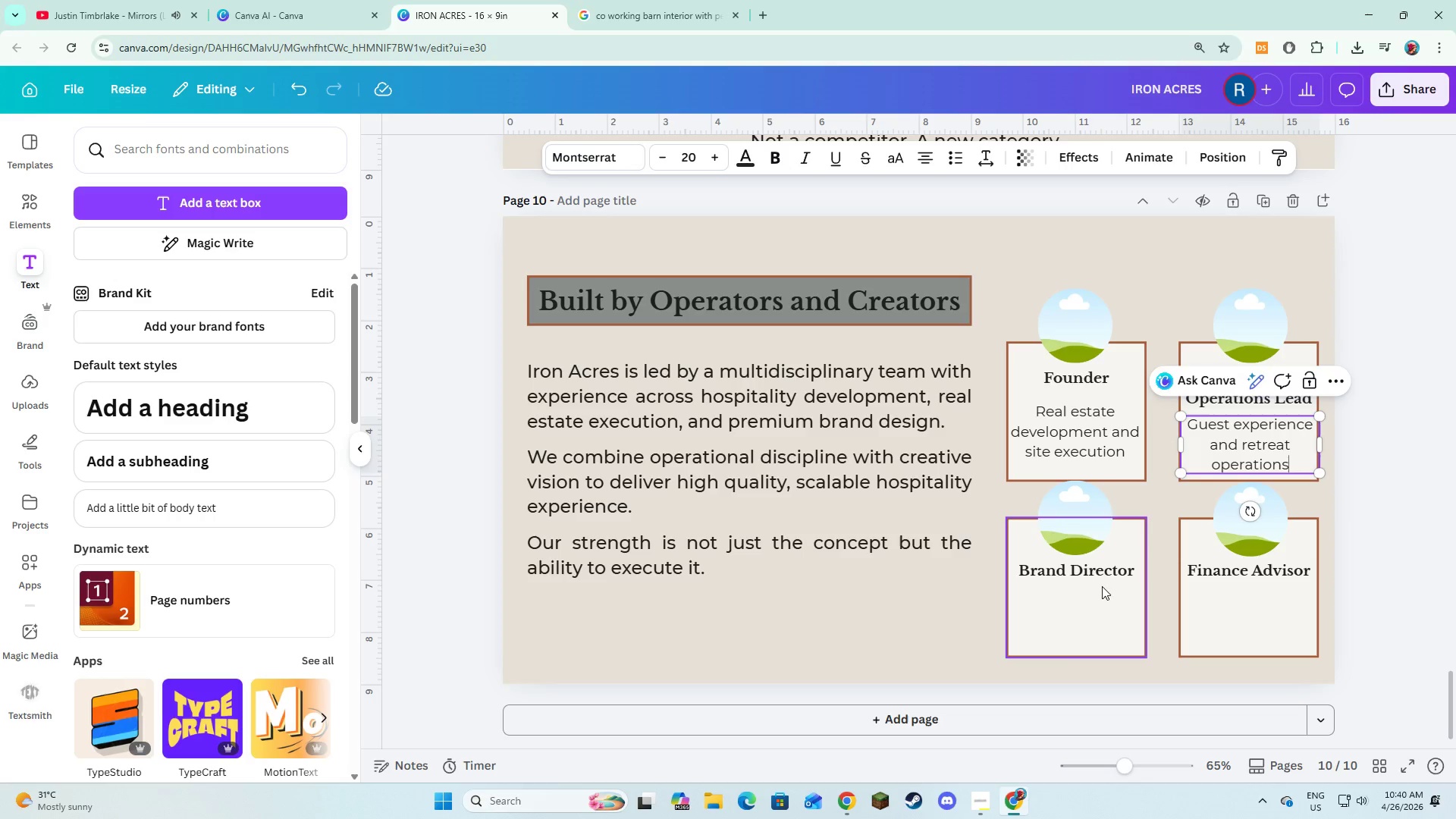 
left_click([1156, 550])
 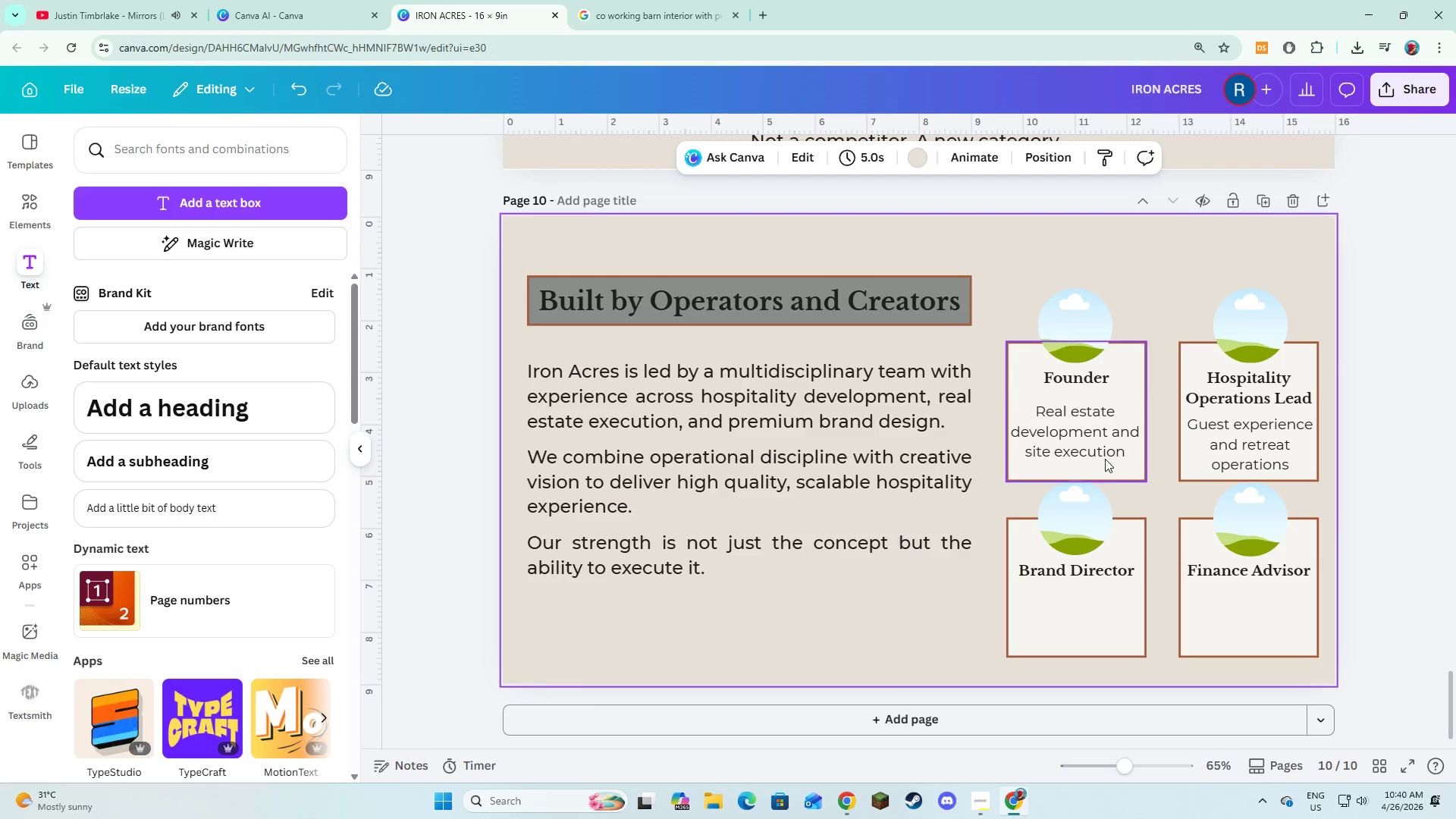 
left_click([1101, 456])
 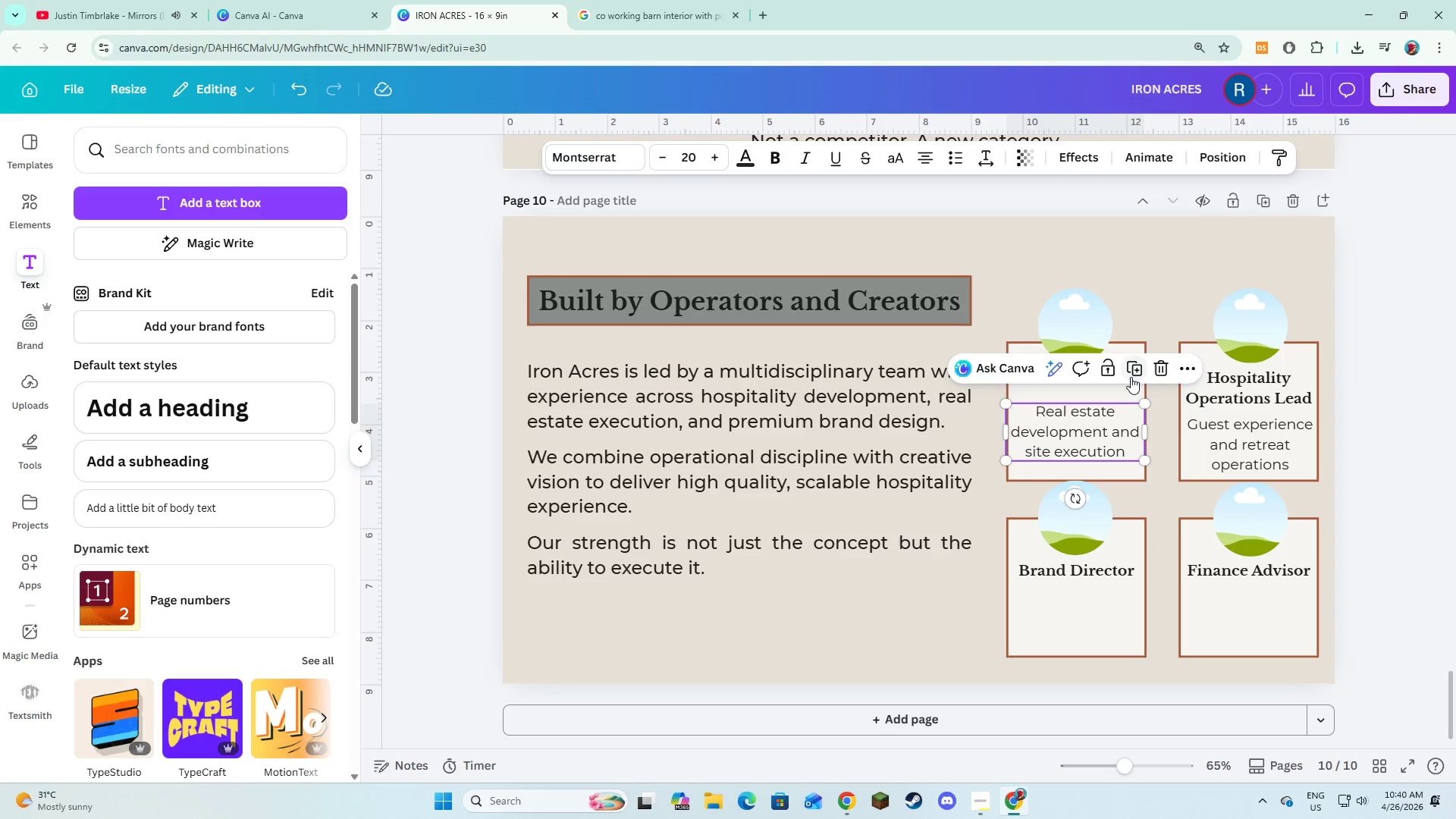 
left_click([1131, 377])
 